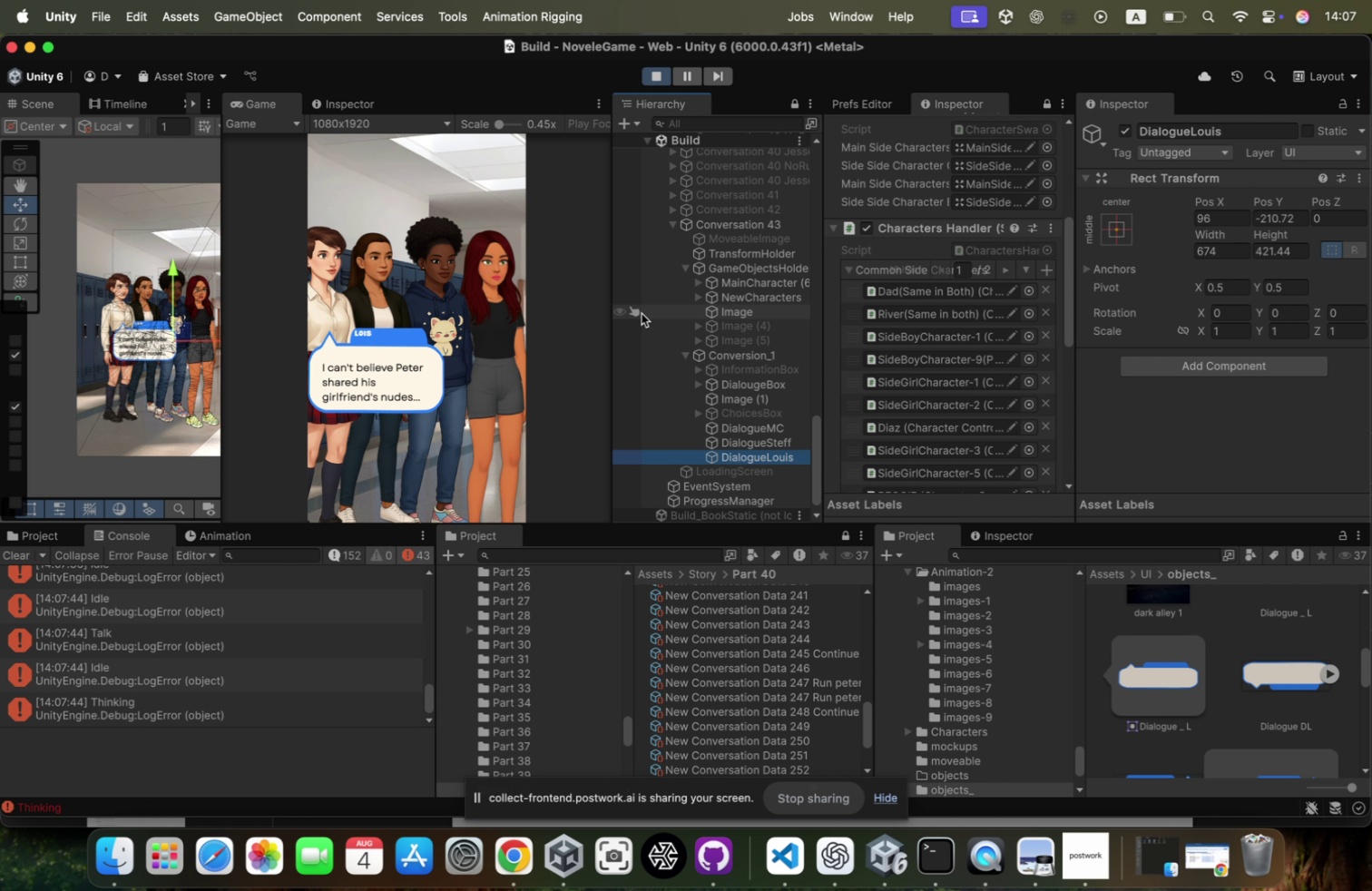 
scroll: coordinate [1210, 328], scroll_direction: down, amount: 61.0
 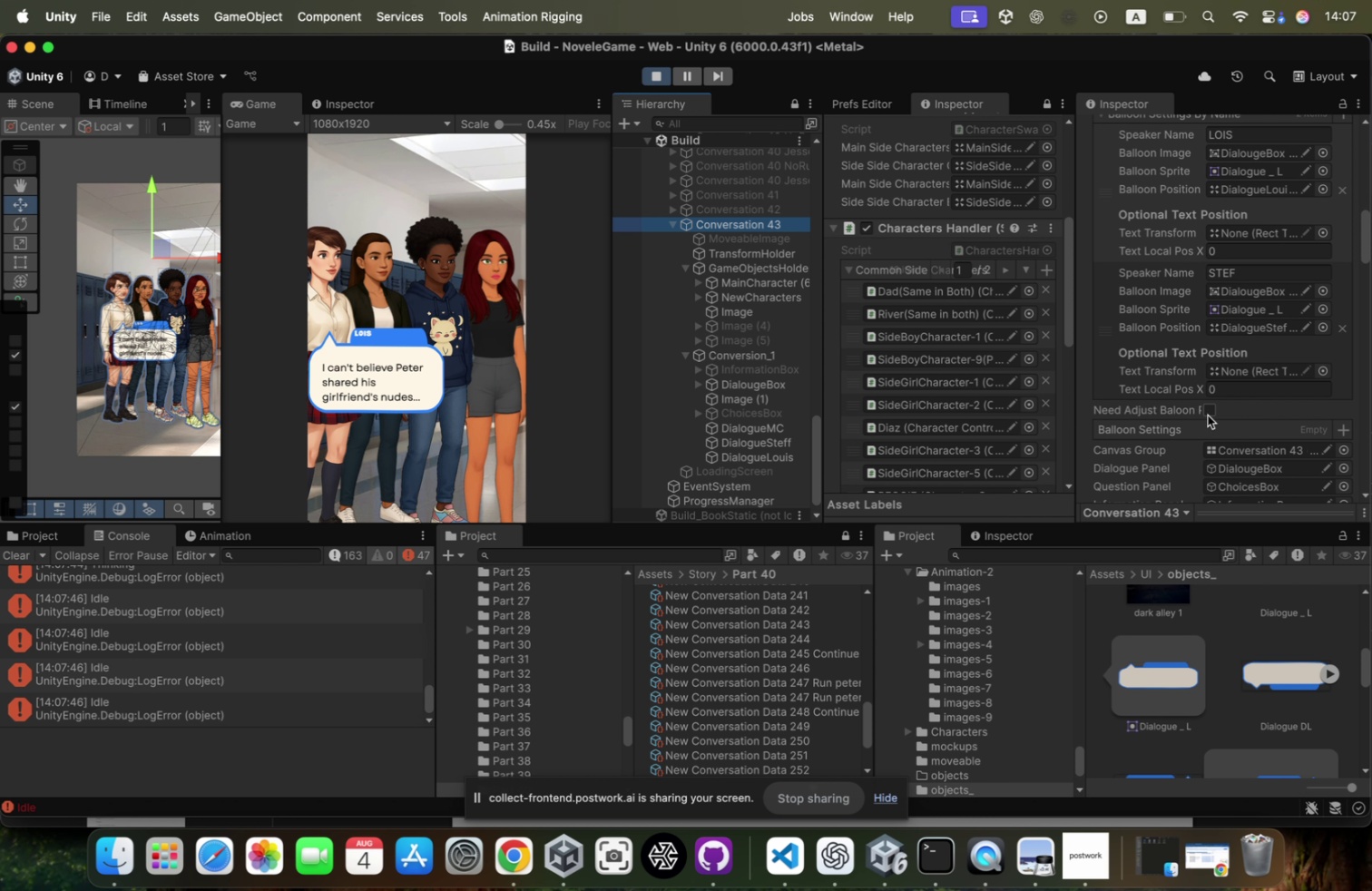 
left_click([1208, 414])
 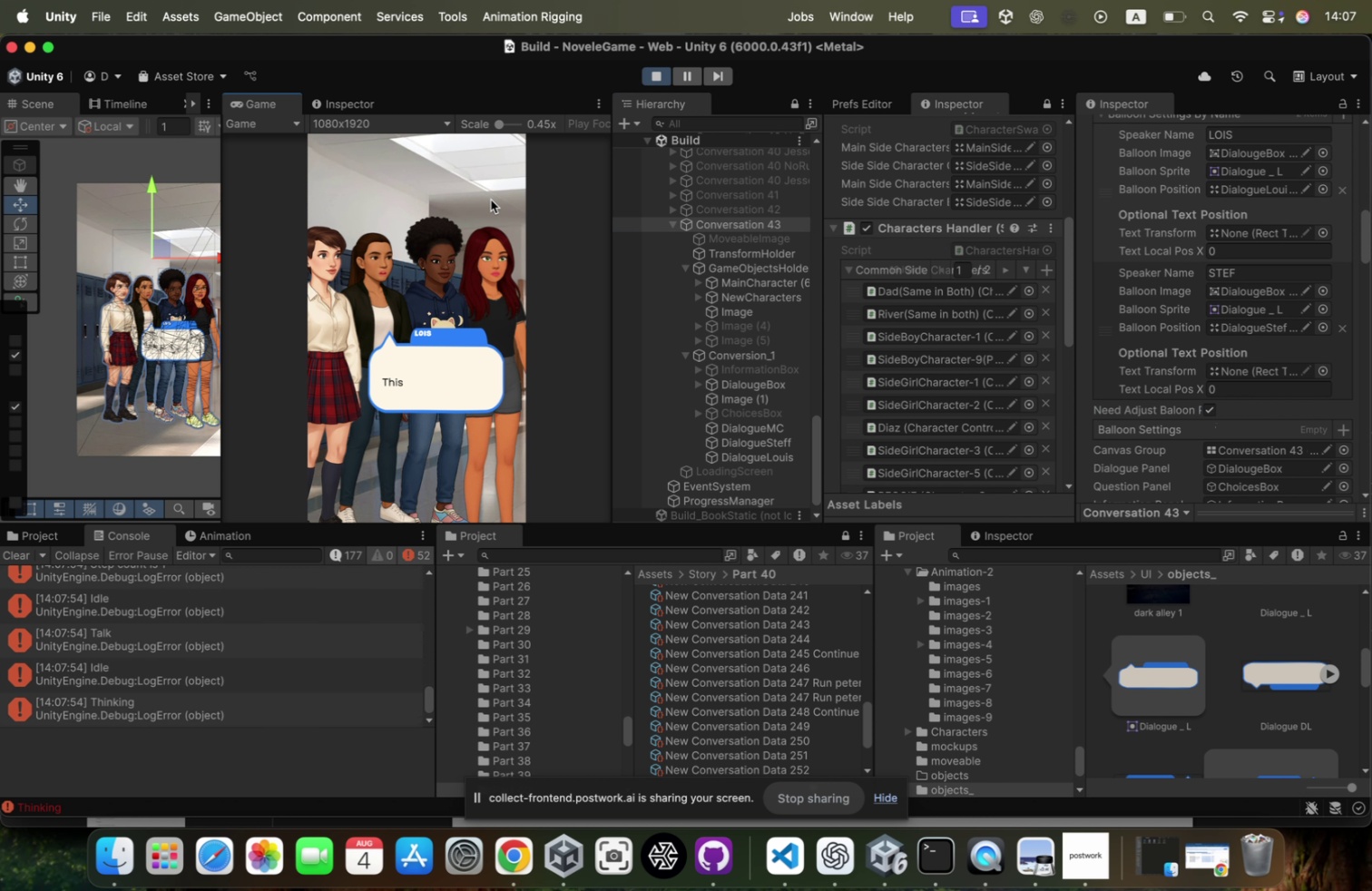 
left_click([365, 208])
 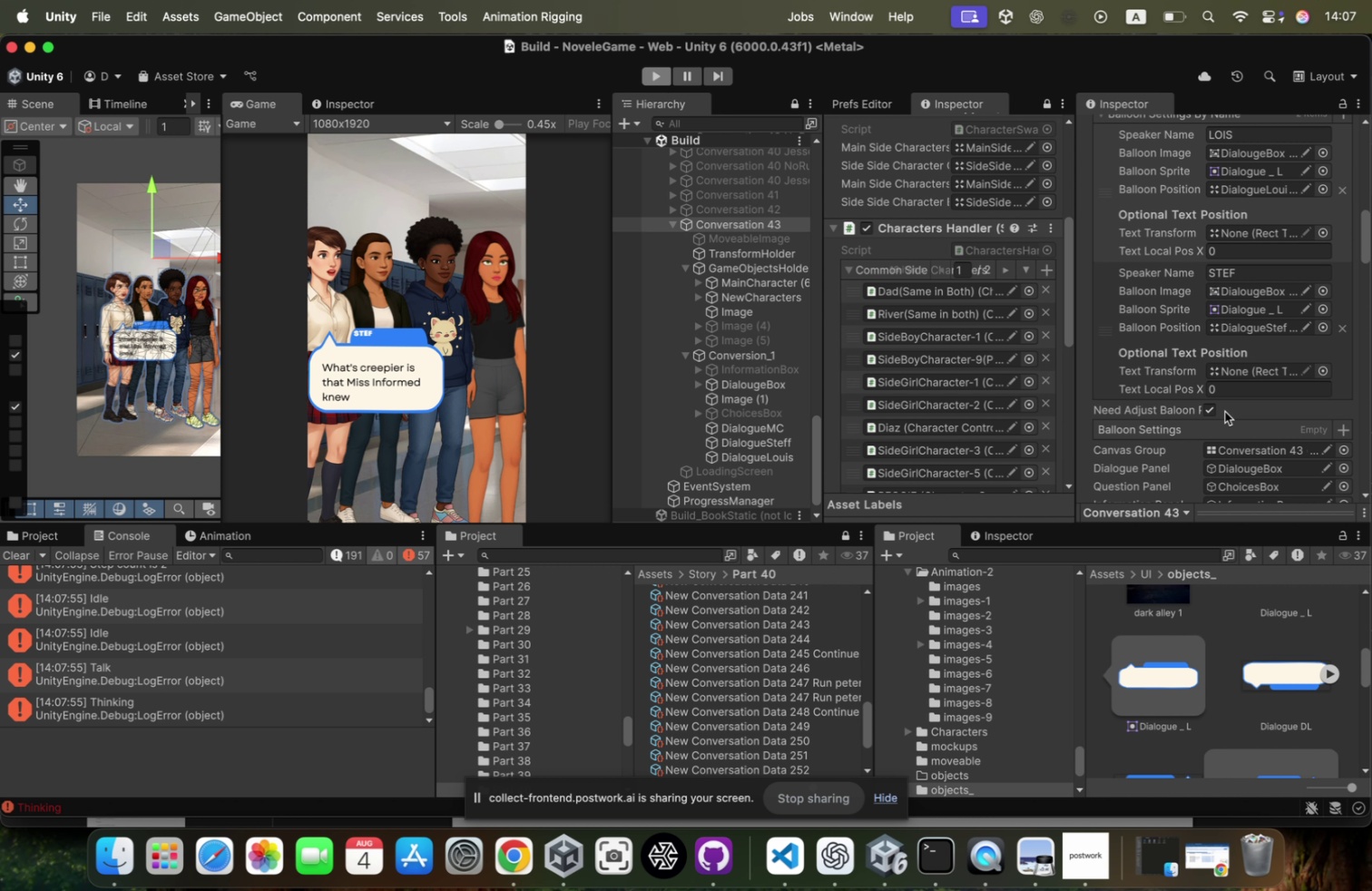 
left_click([1215, 409])
 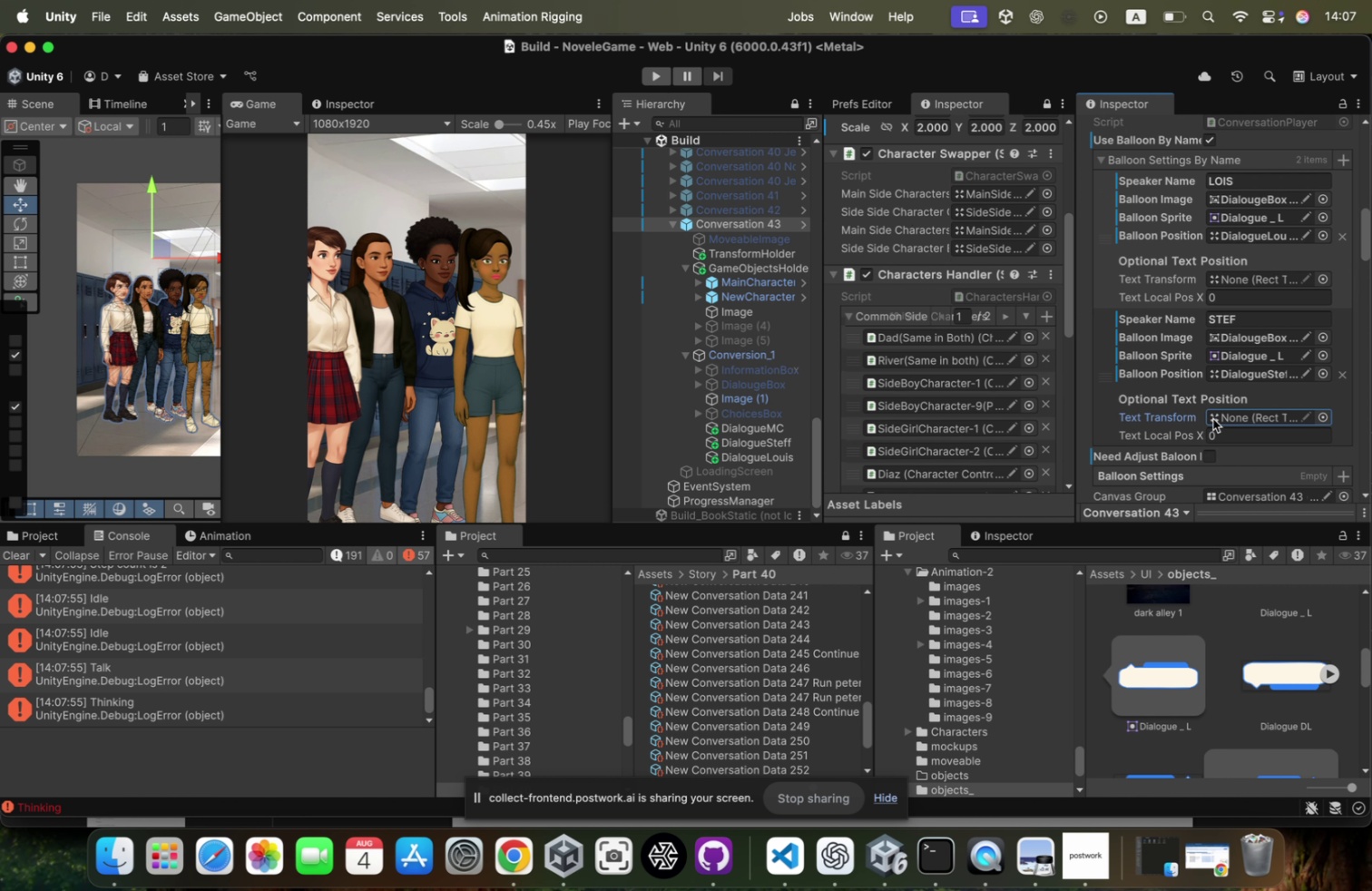 
left_click([1205, 459])
 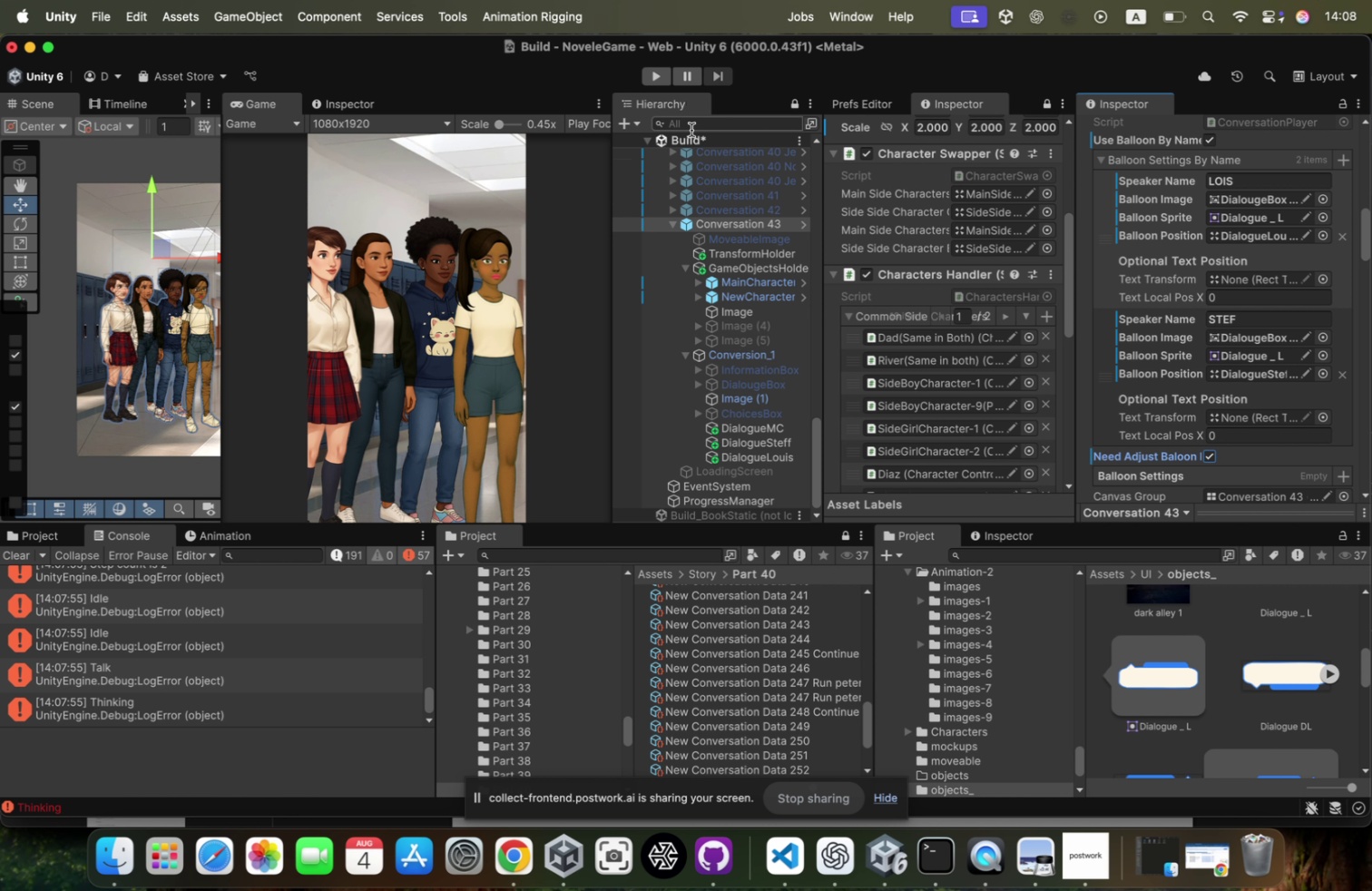 
right_click([693, 138])
 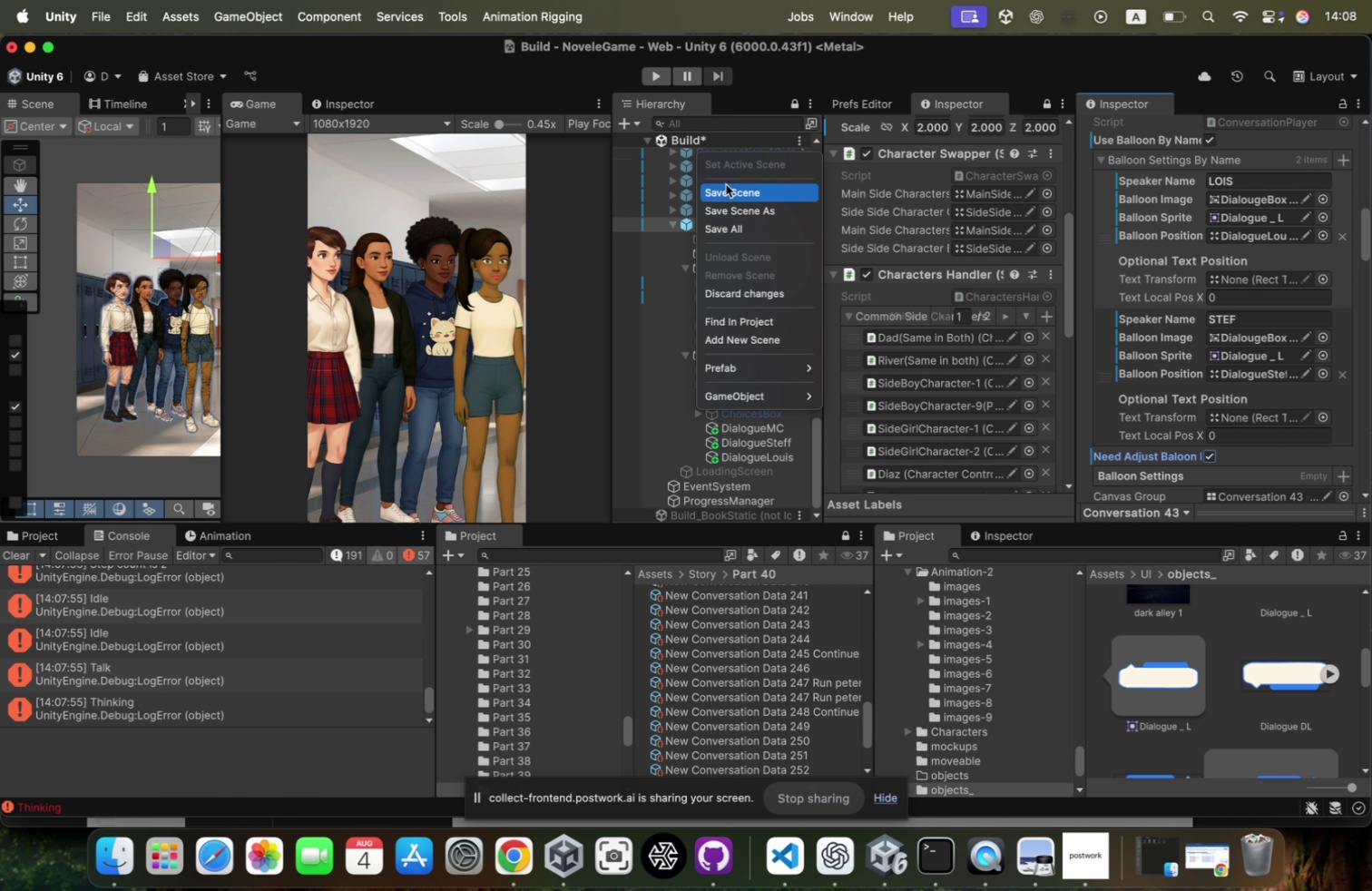 
left_click([726, 187])
 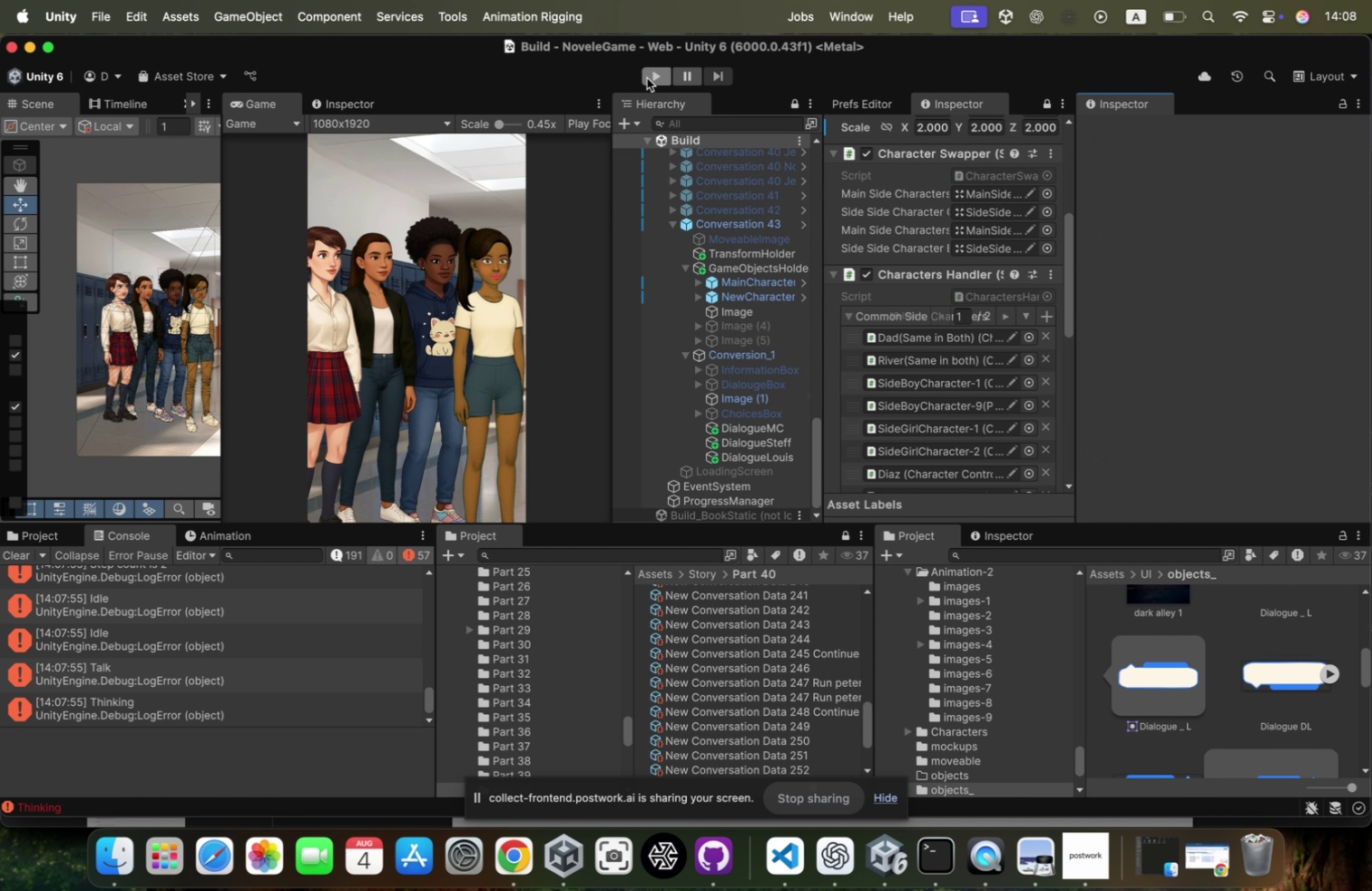 
left_click([647, 78])
 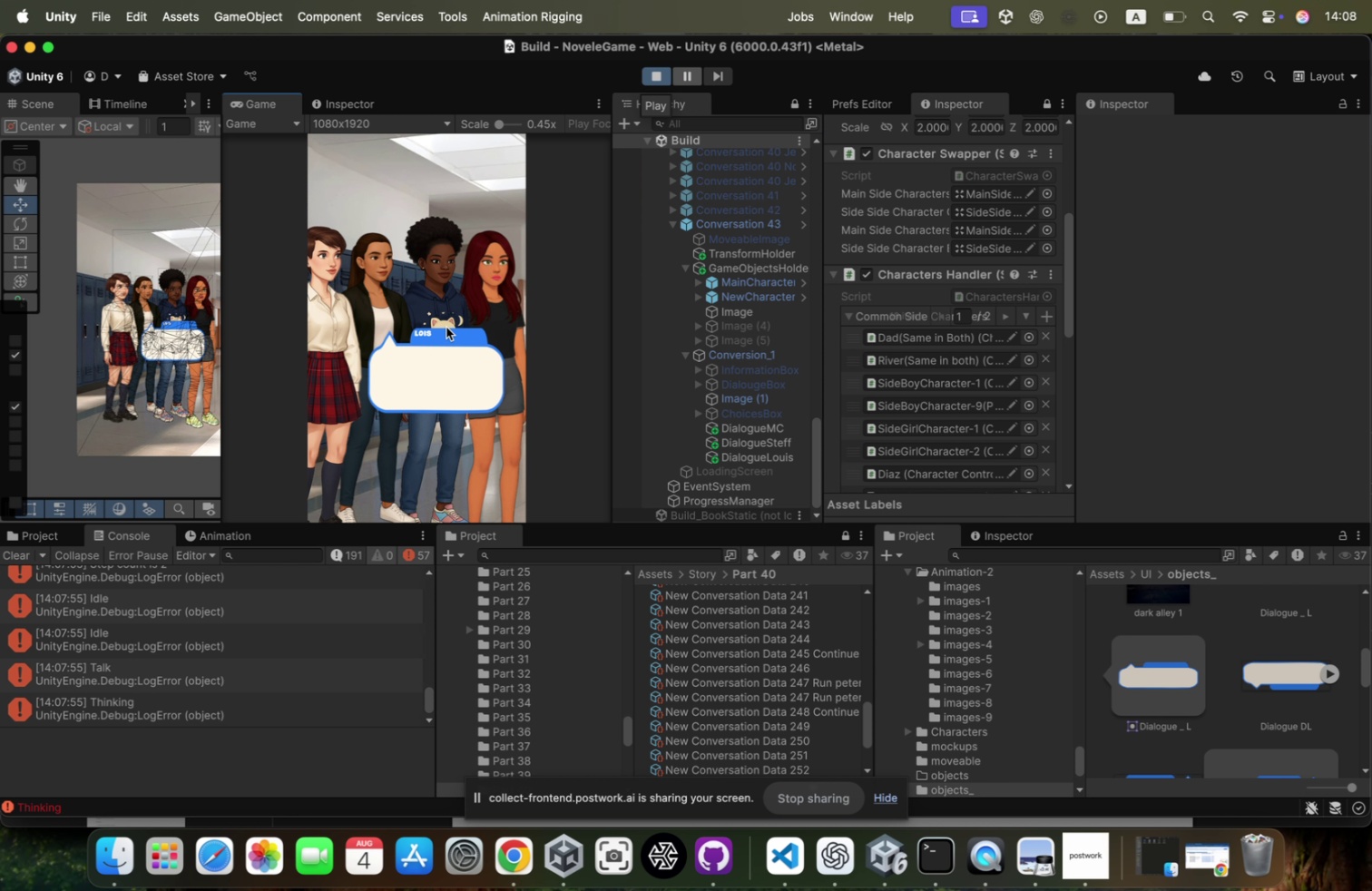 
left_click([426, 290])
 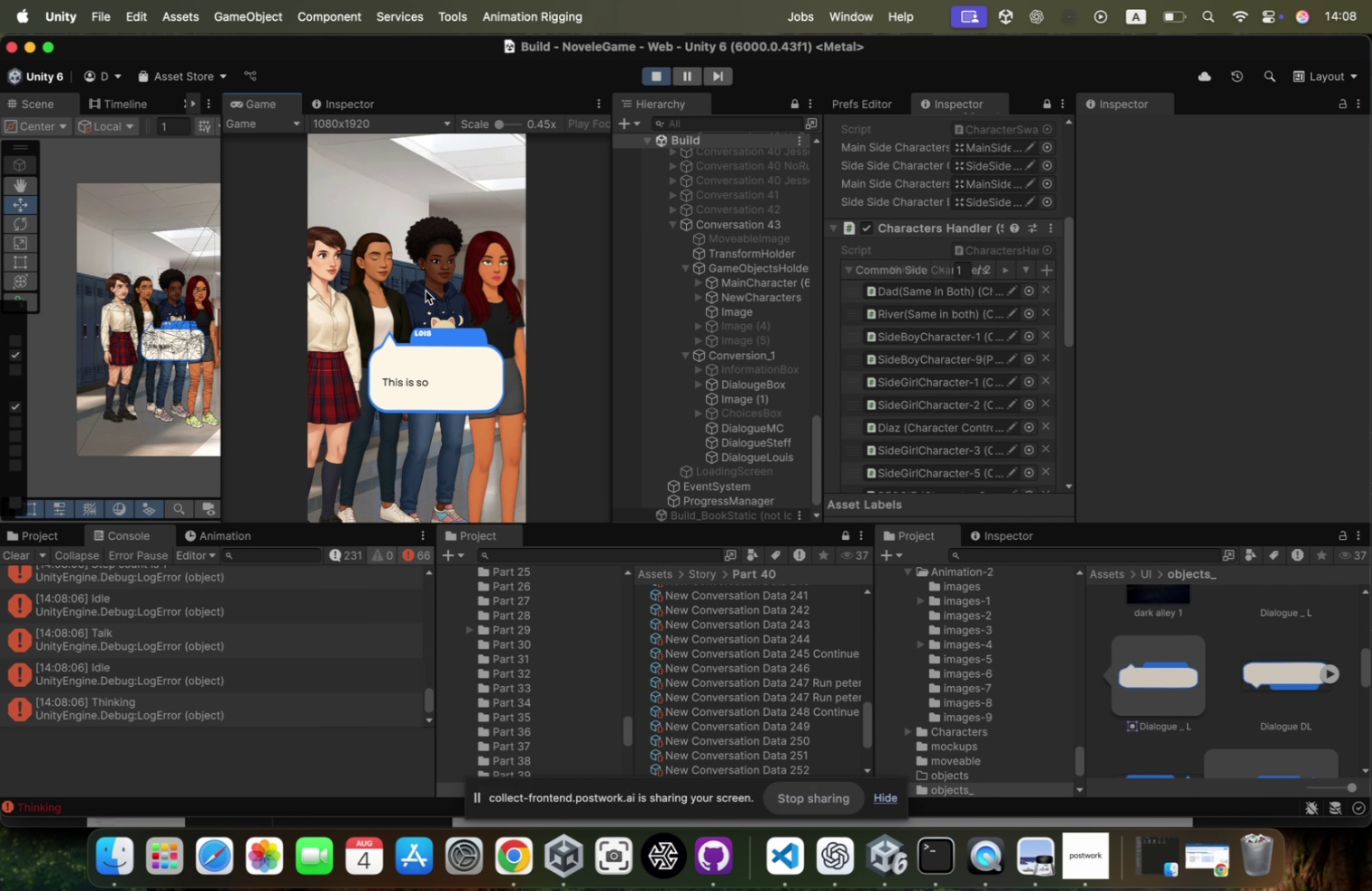 
left_click([426, 290])
 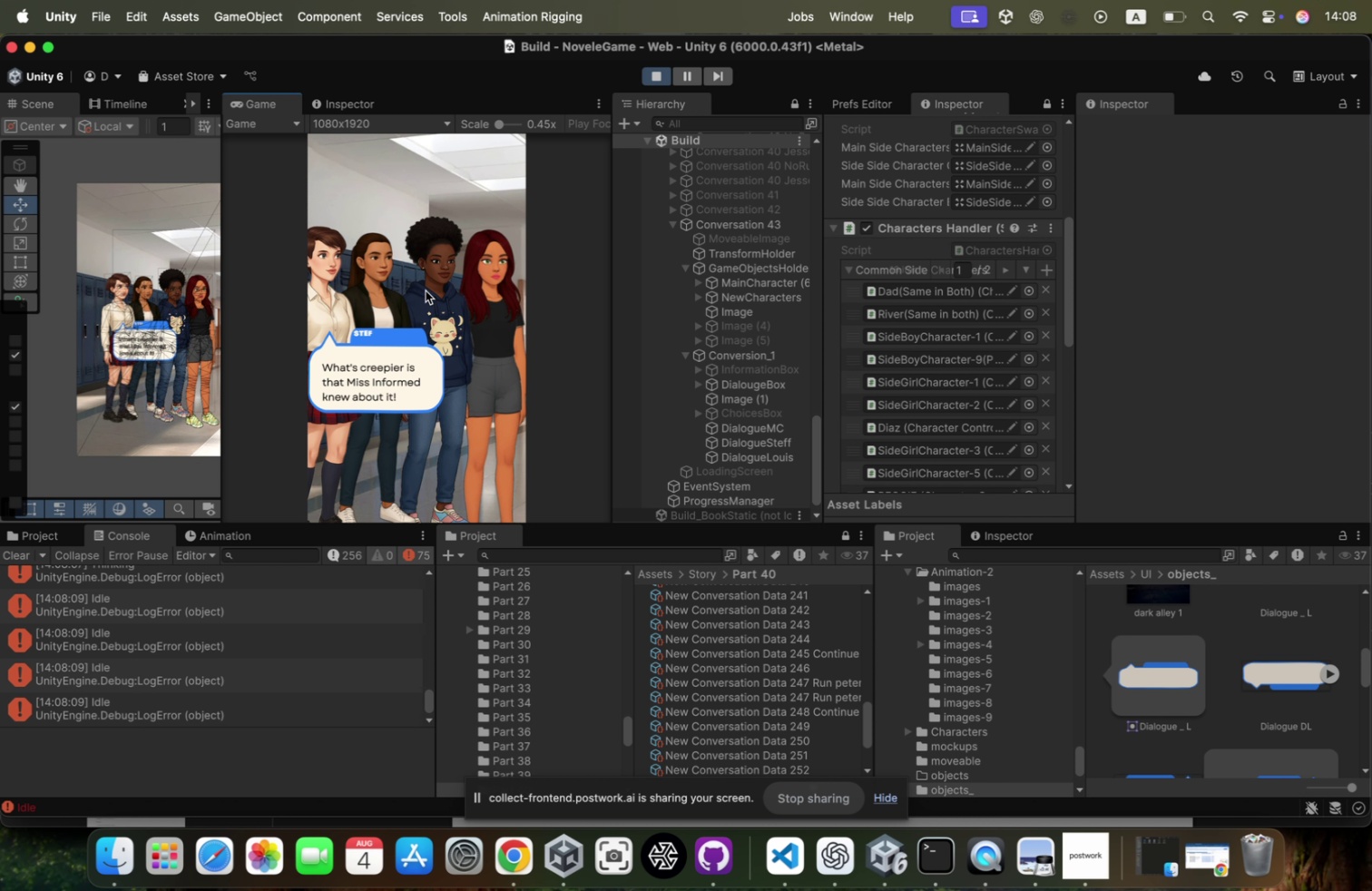 
left_click([426, 290])
 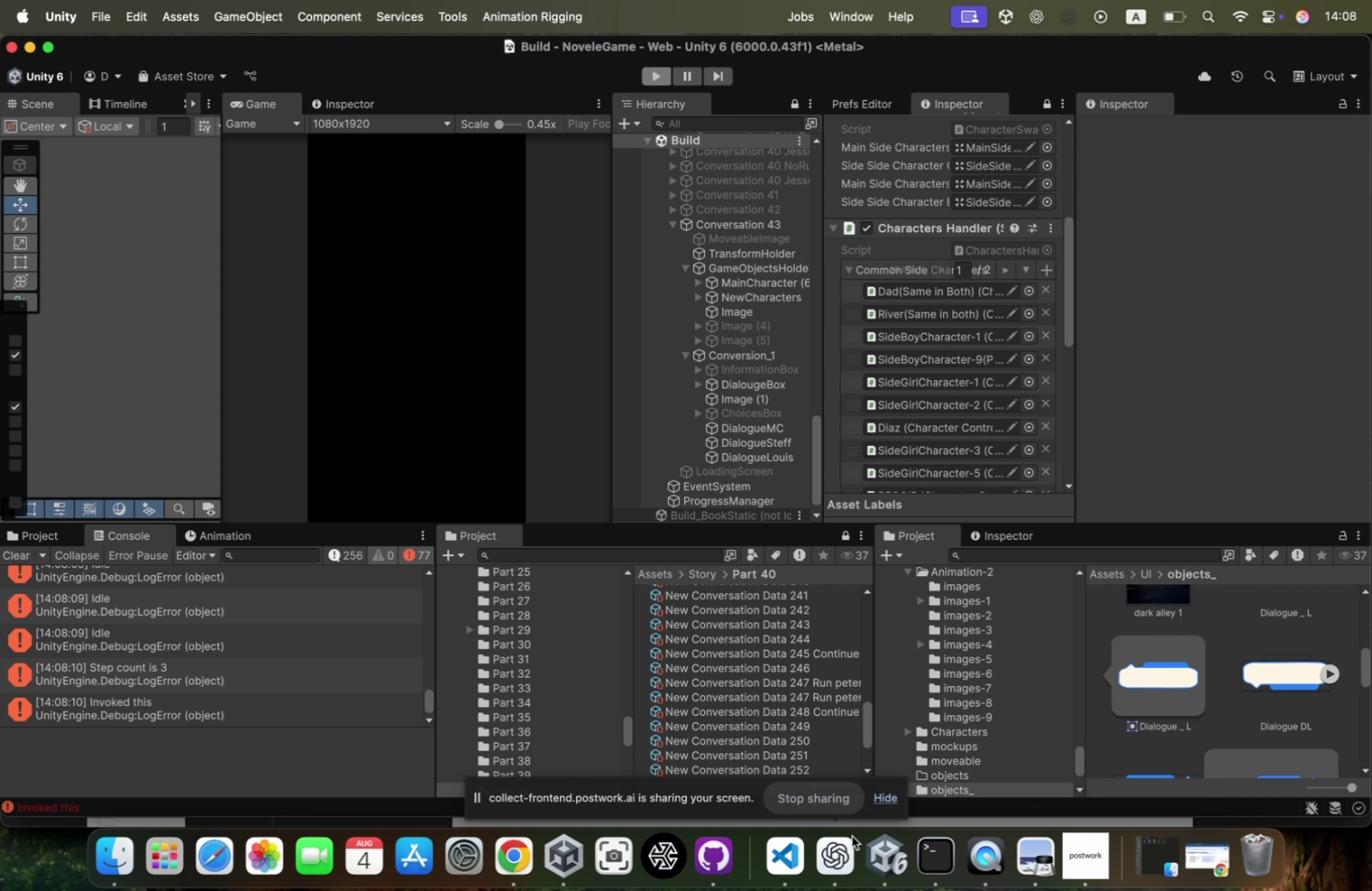 
left_click([986, 842])
 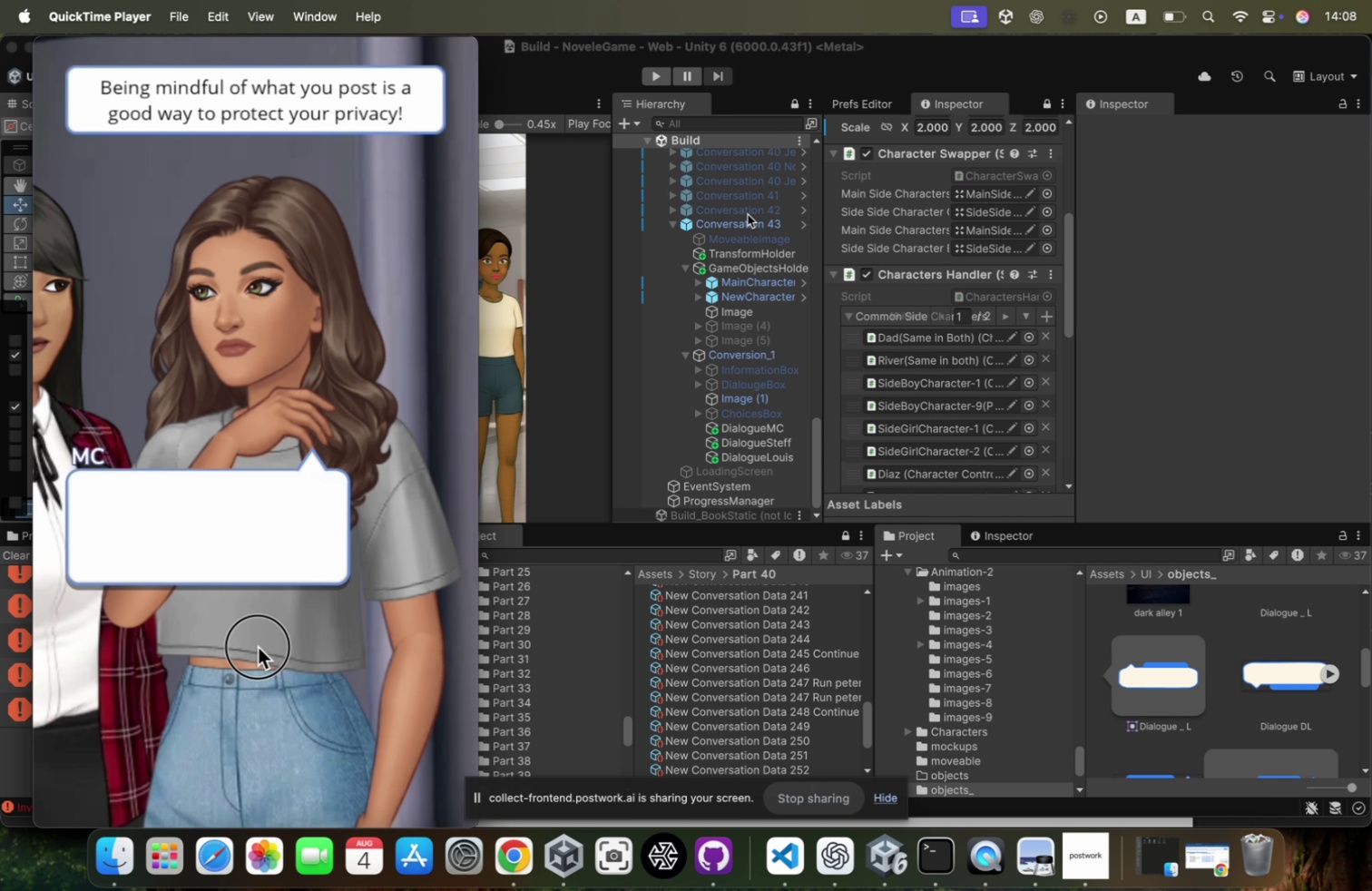 
left_click([746, 213])
 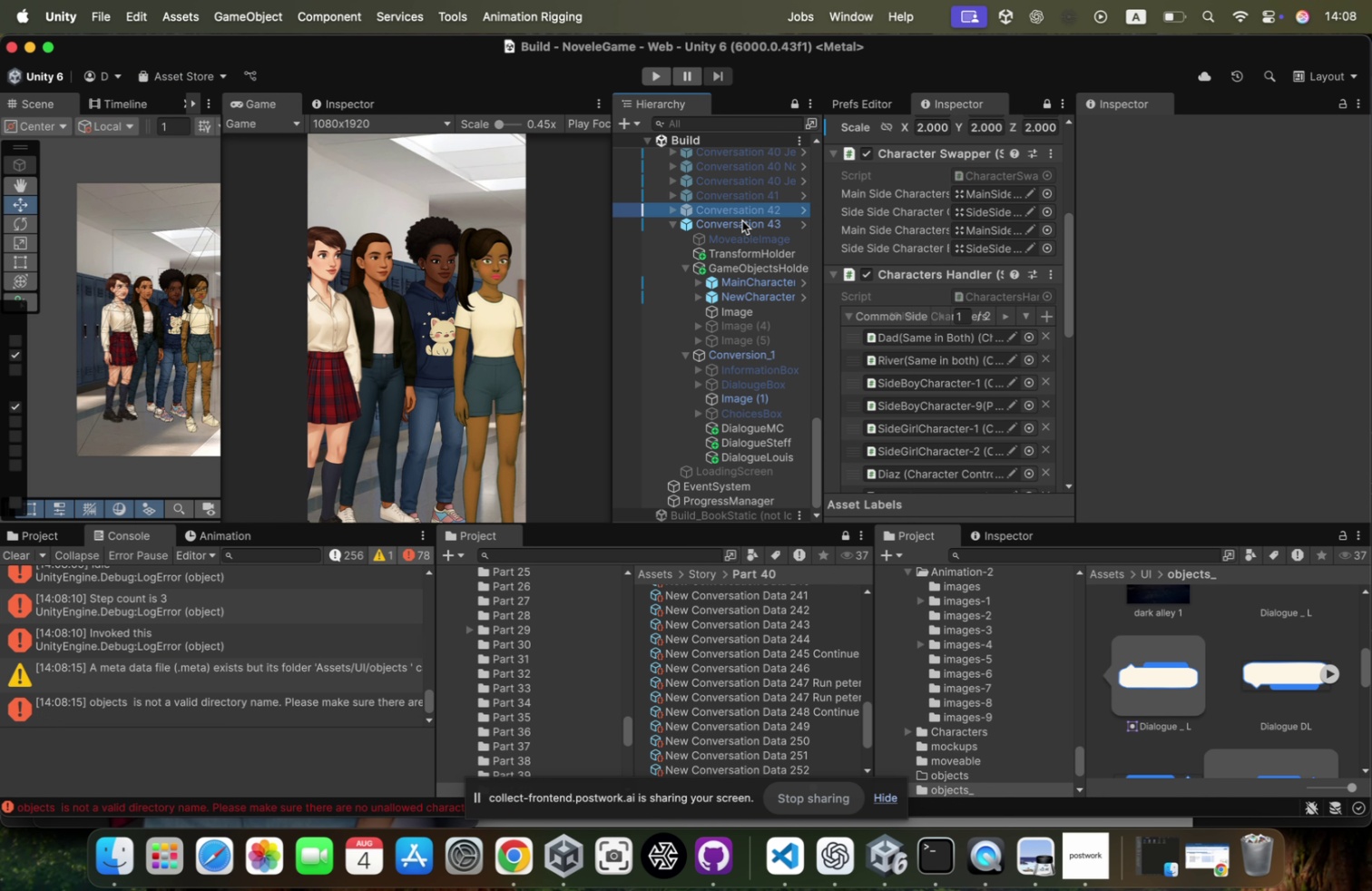 
left_click([742, 220])
 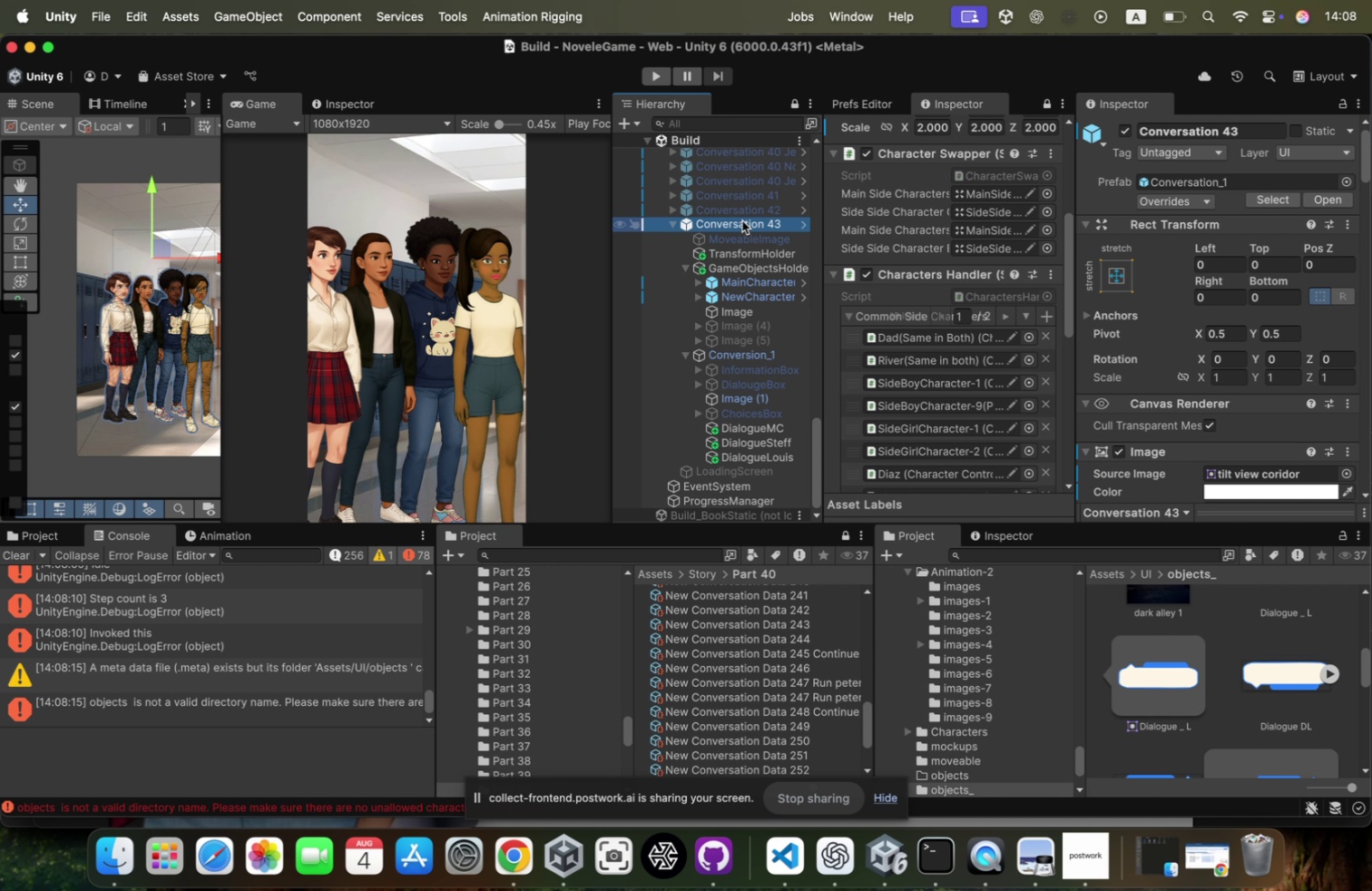 
key(ArrowLeft)
 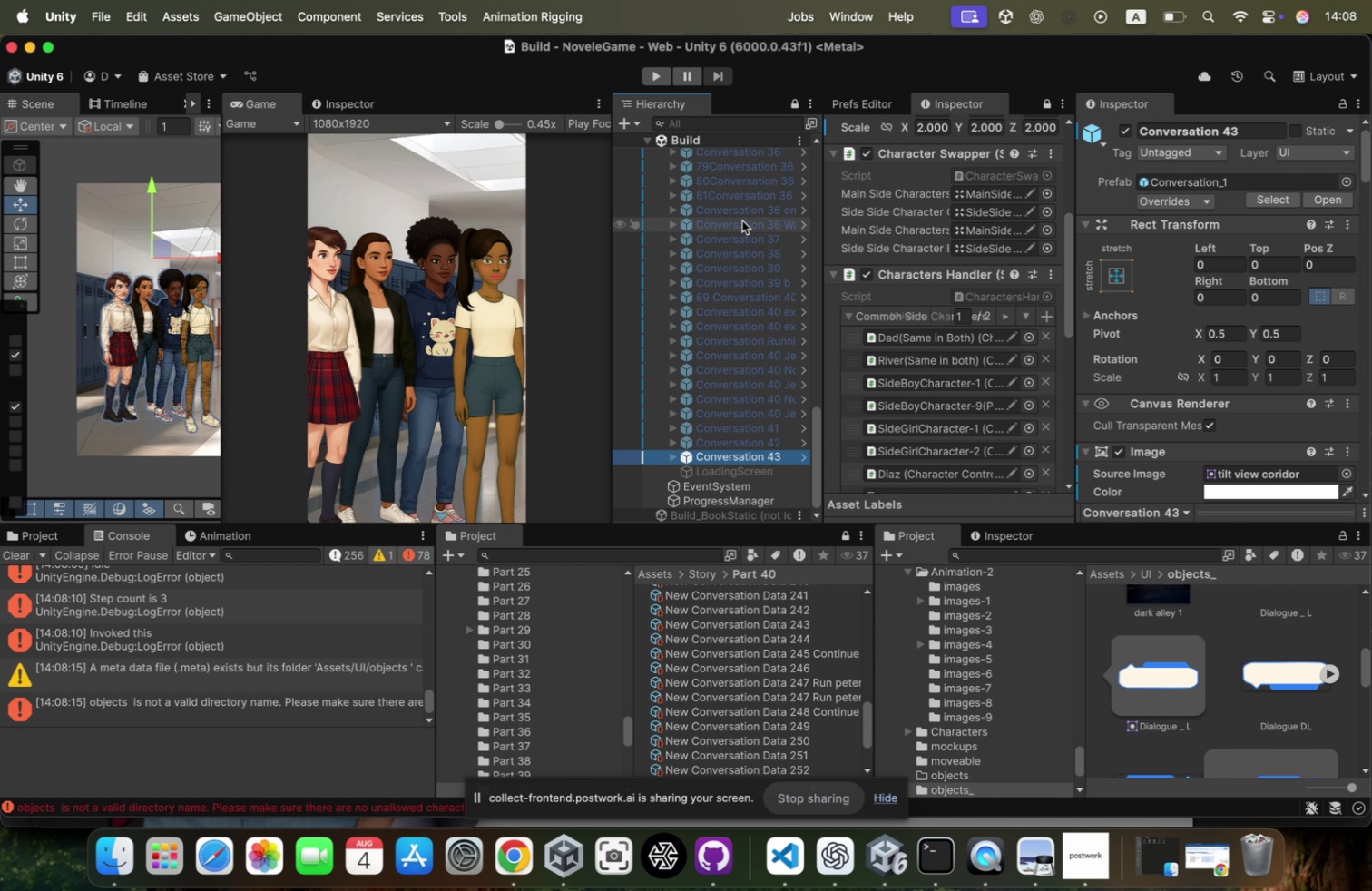 
key(Meta+CommandLeft)
 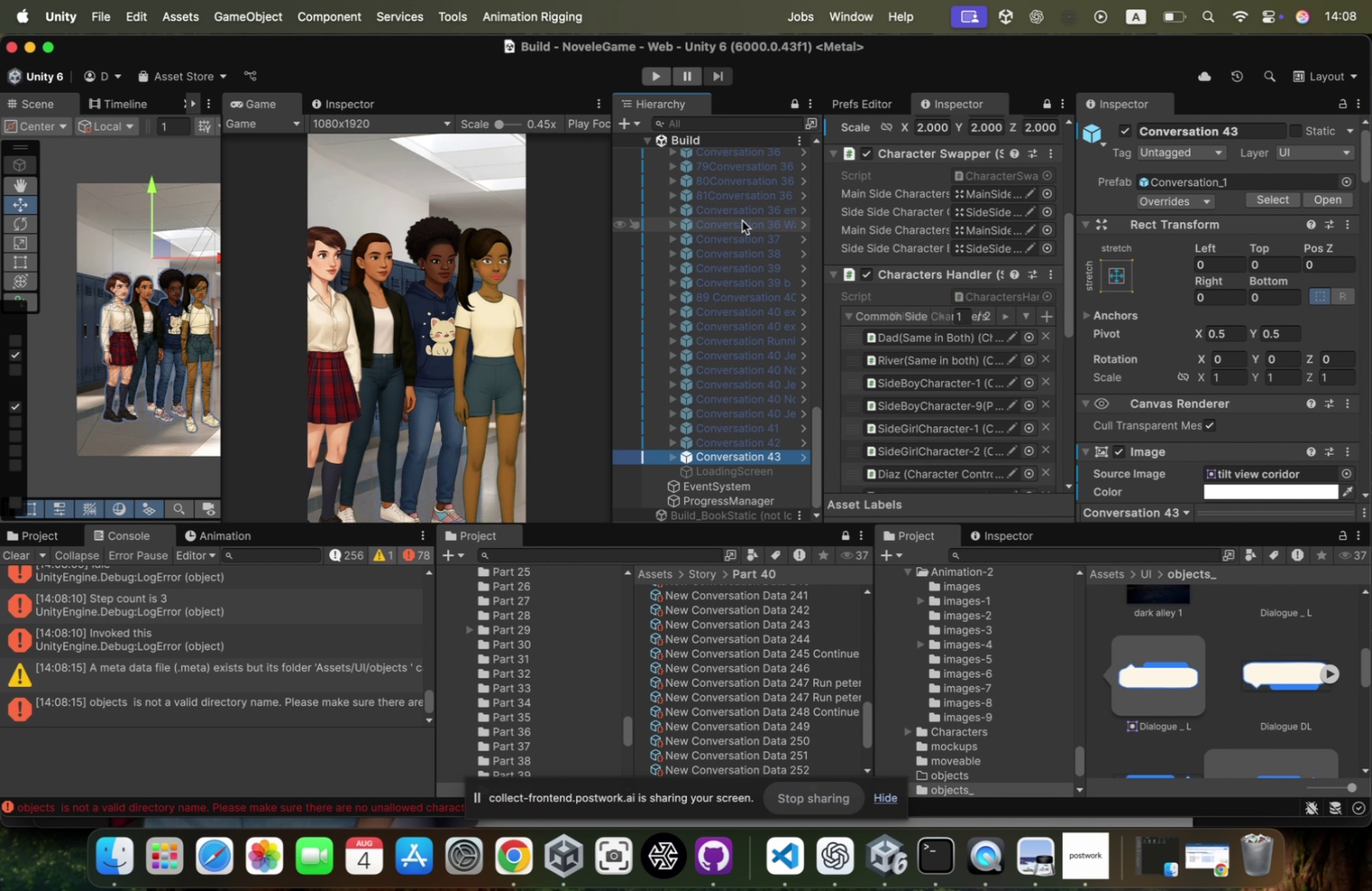 
key(Meta+D)
 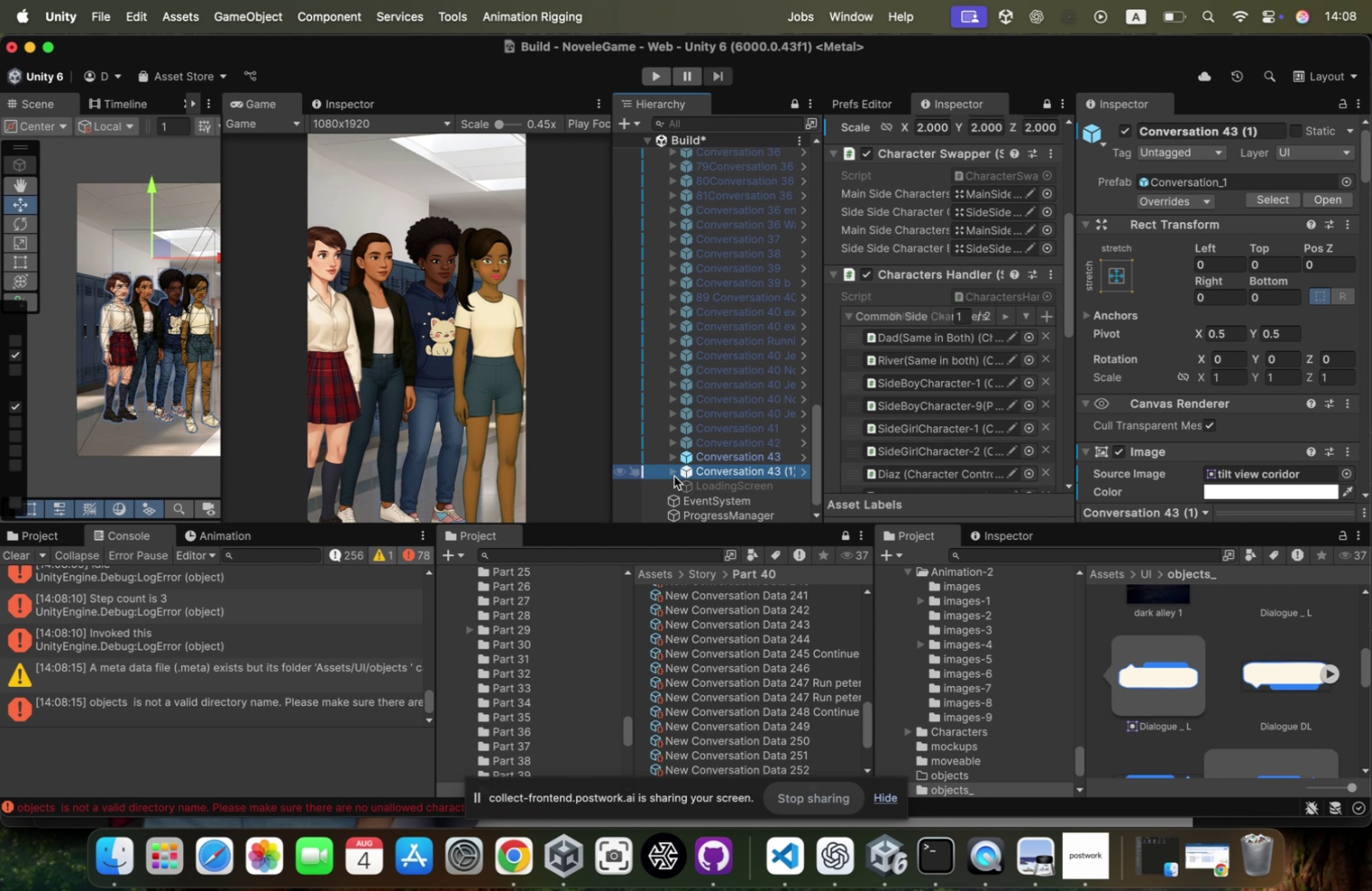 
left_click([681, 472])
 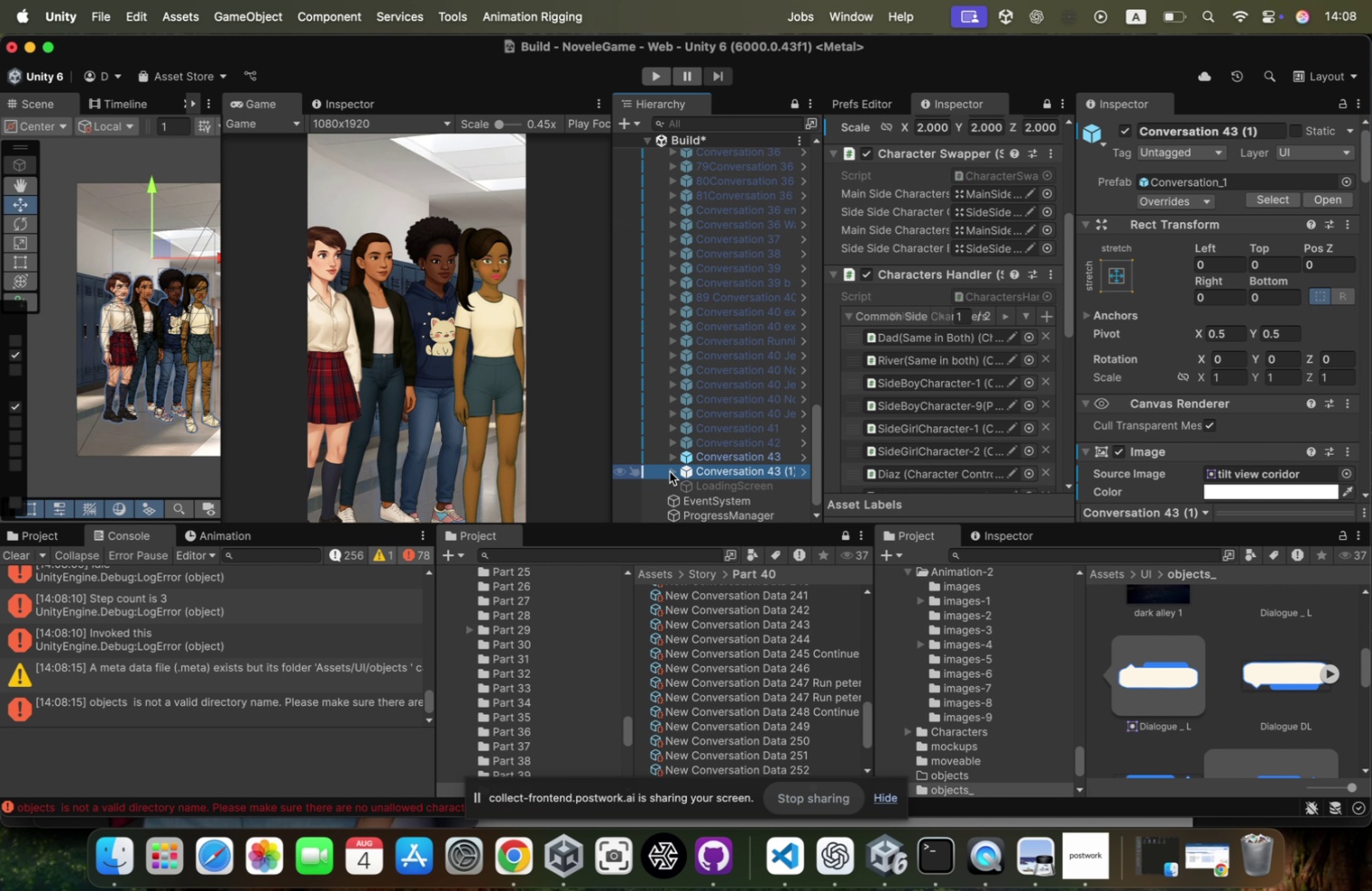 
left_click([670, 471])
 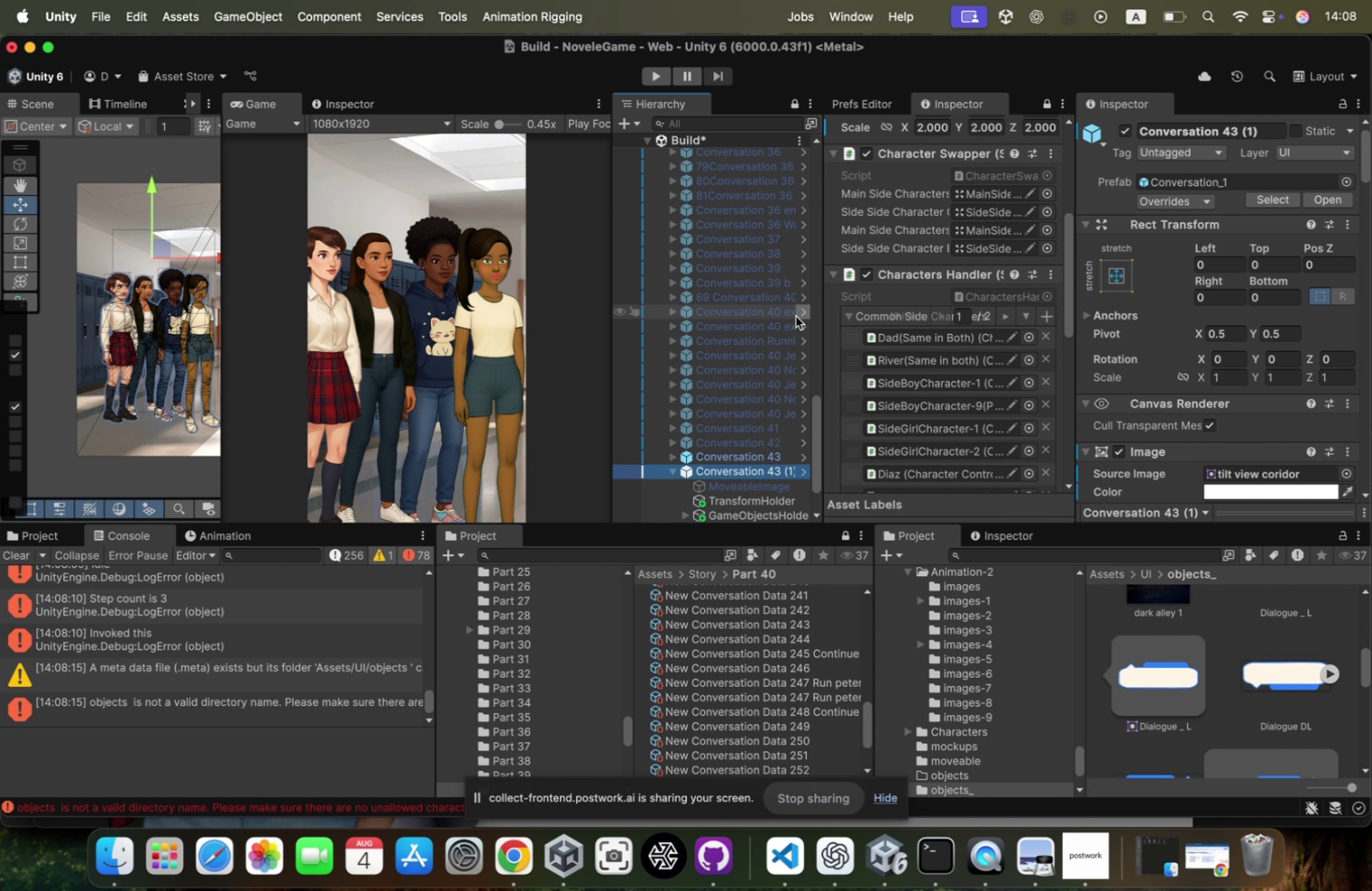 
scroll: coordinate [796, 316], scroll_direction: down, amount: 33.0
 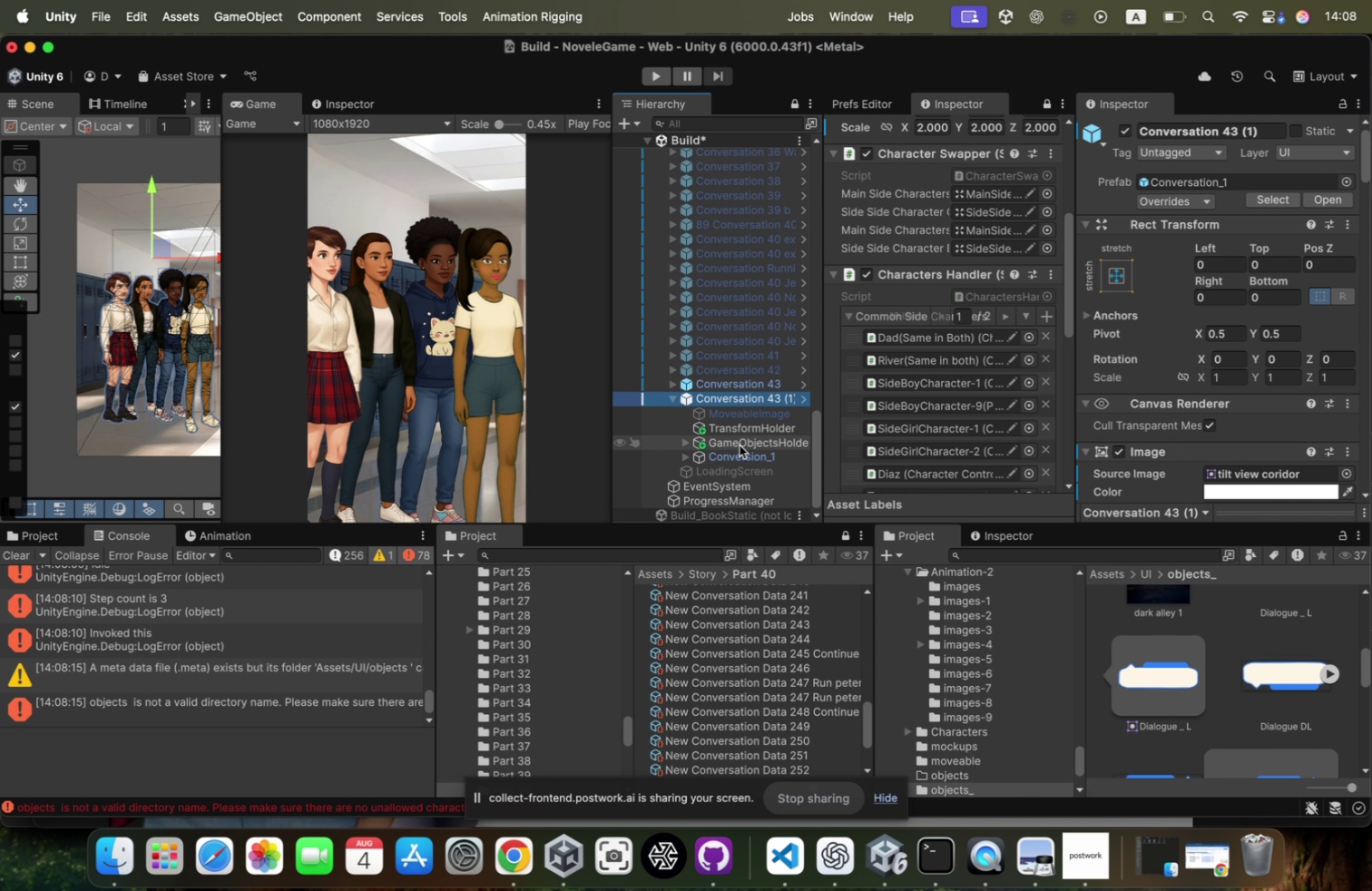 
left_click([740, 455])
 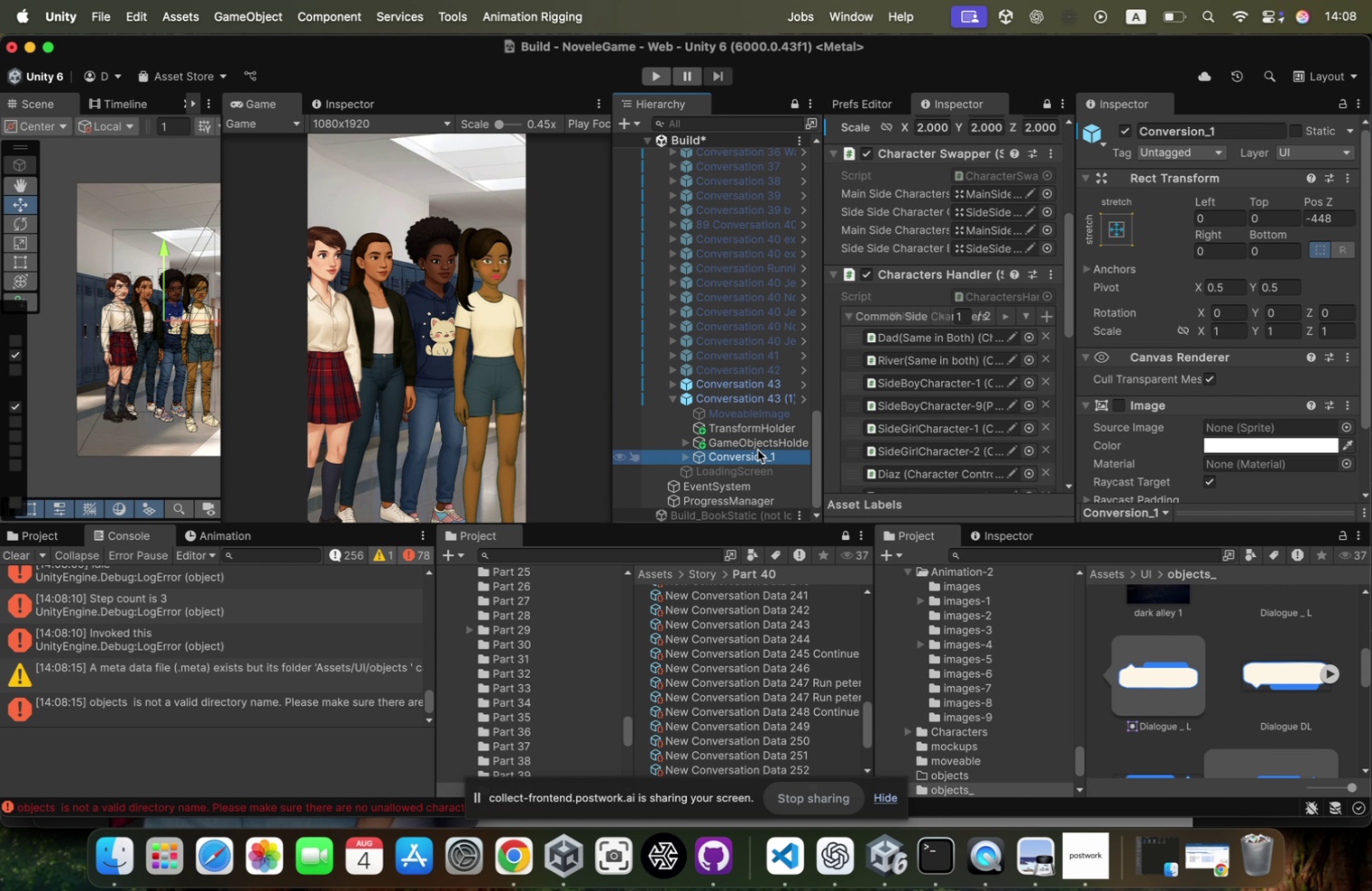 
left_click([764, 444])
 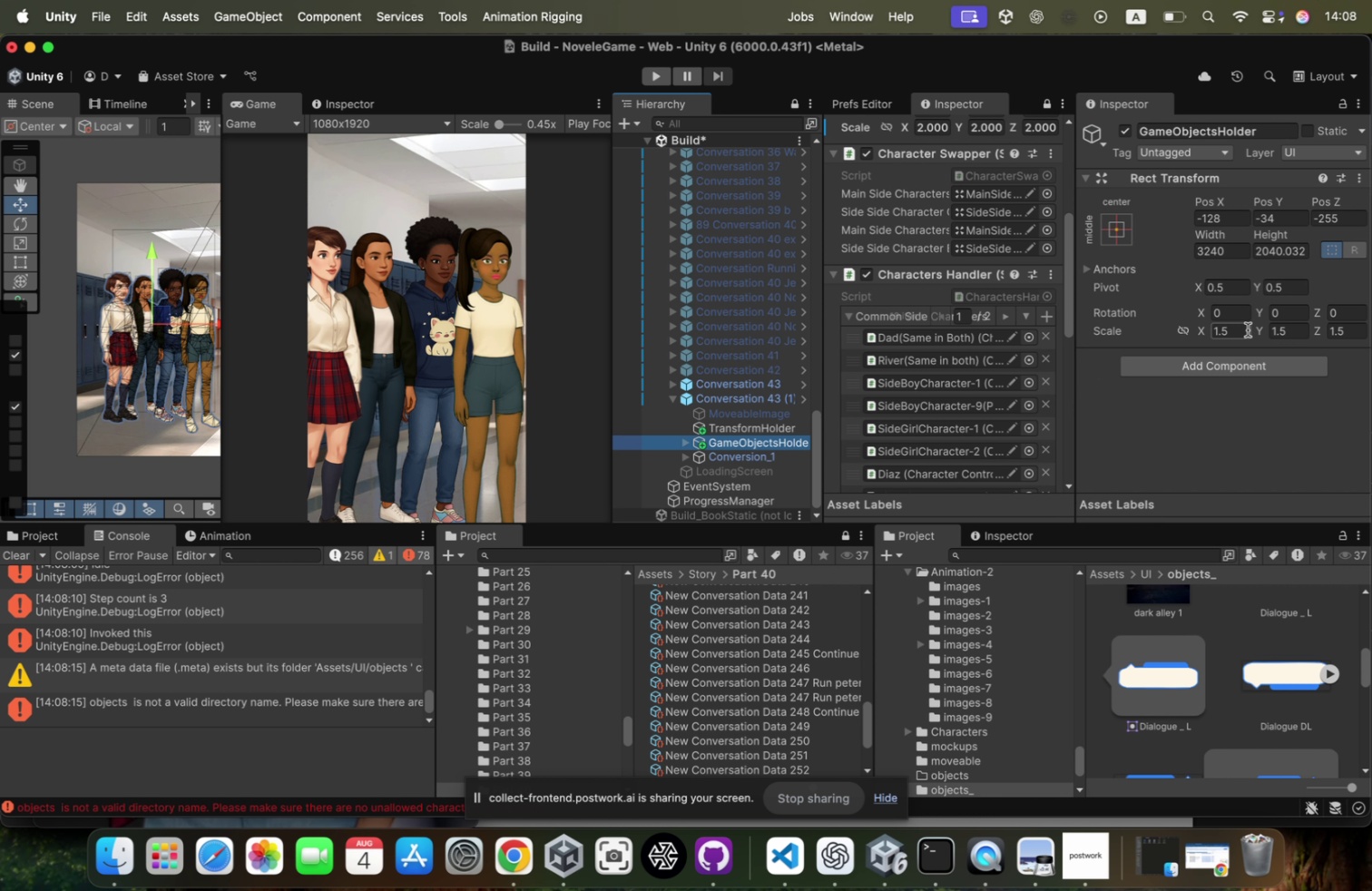 
type(33)
 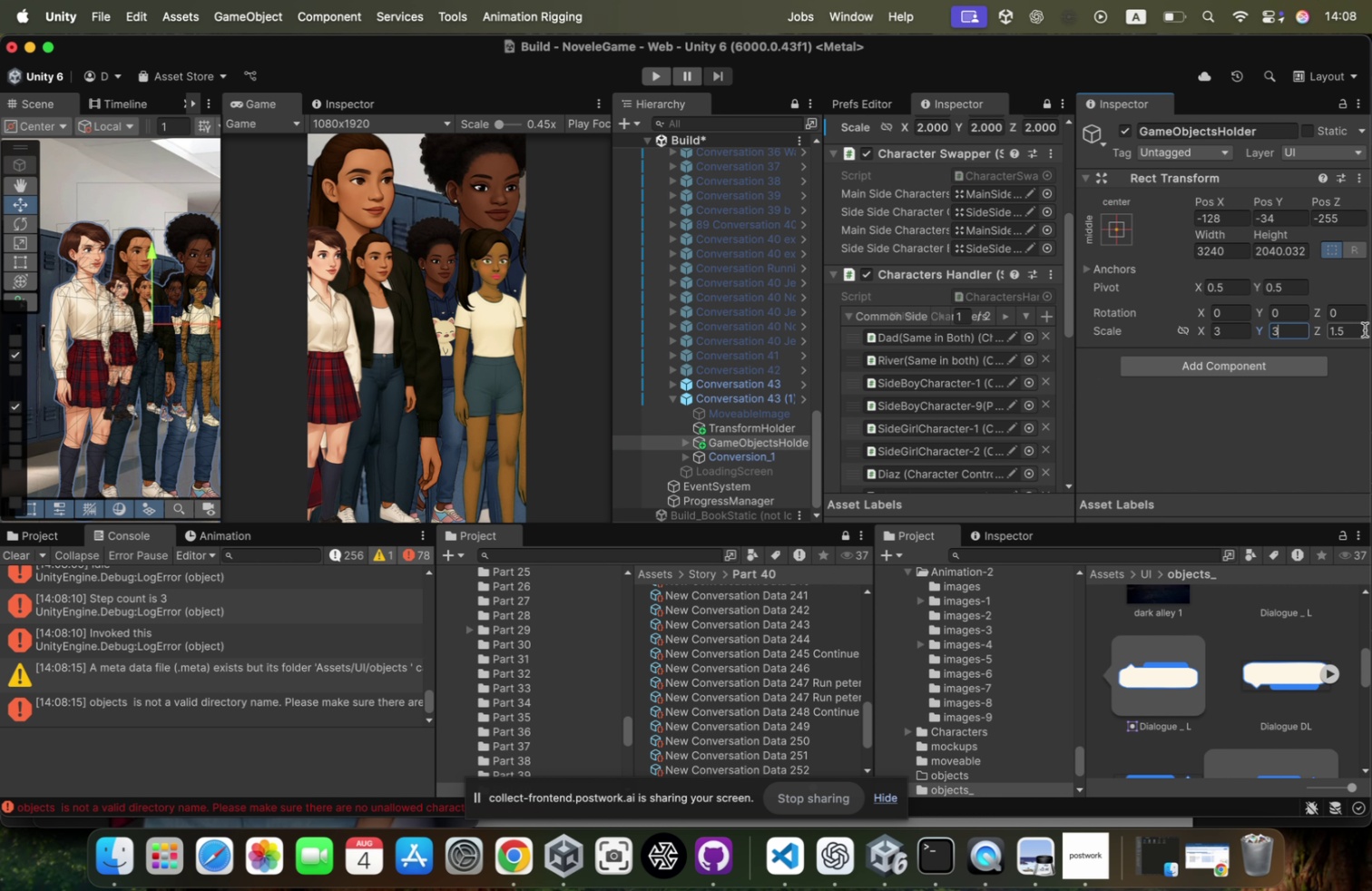 
left_click([1366, 329])
 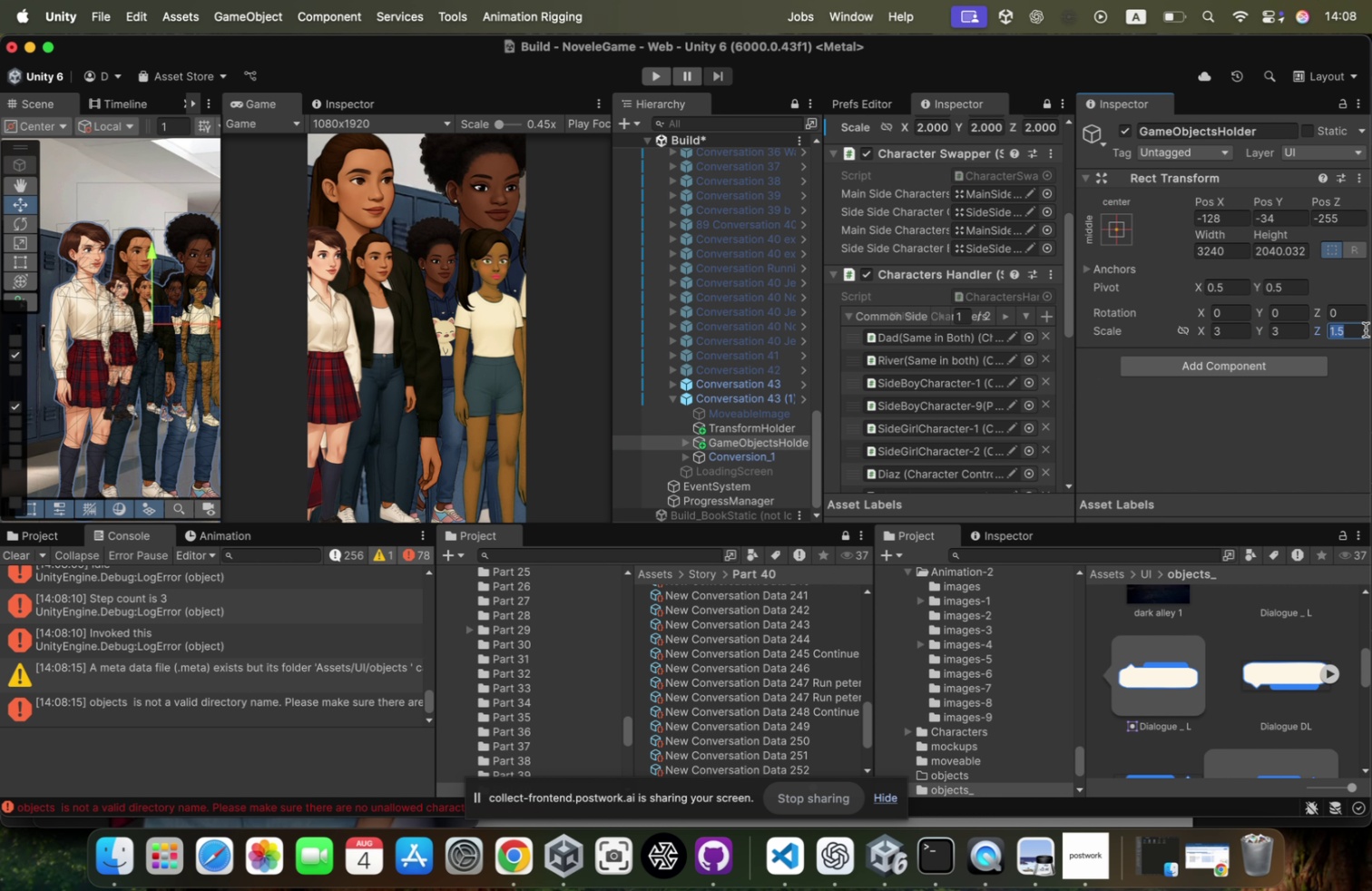 
key(3)
 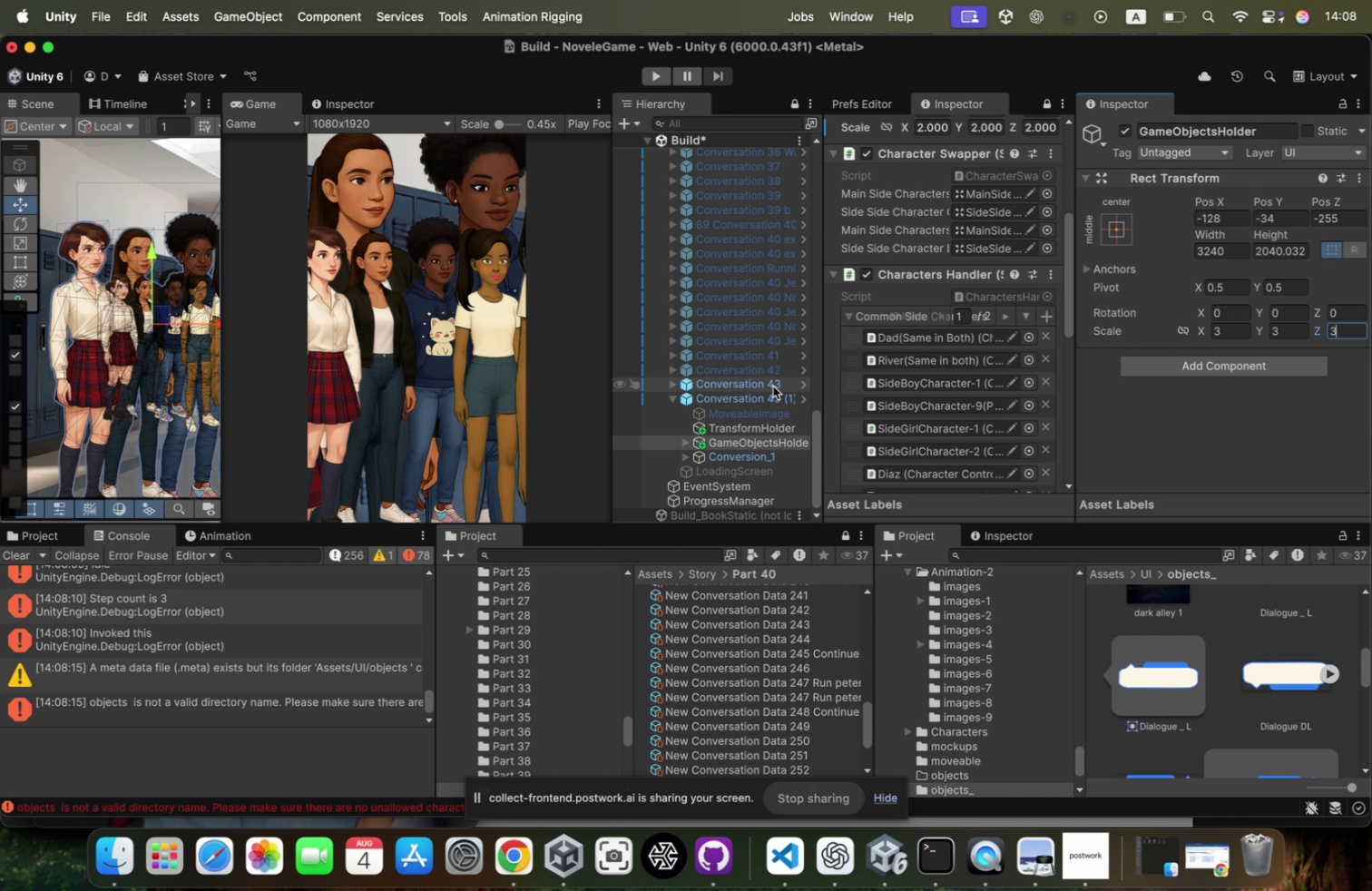 
left_click([765, 387])
 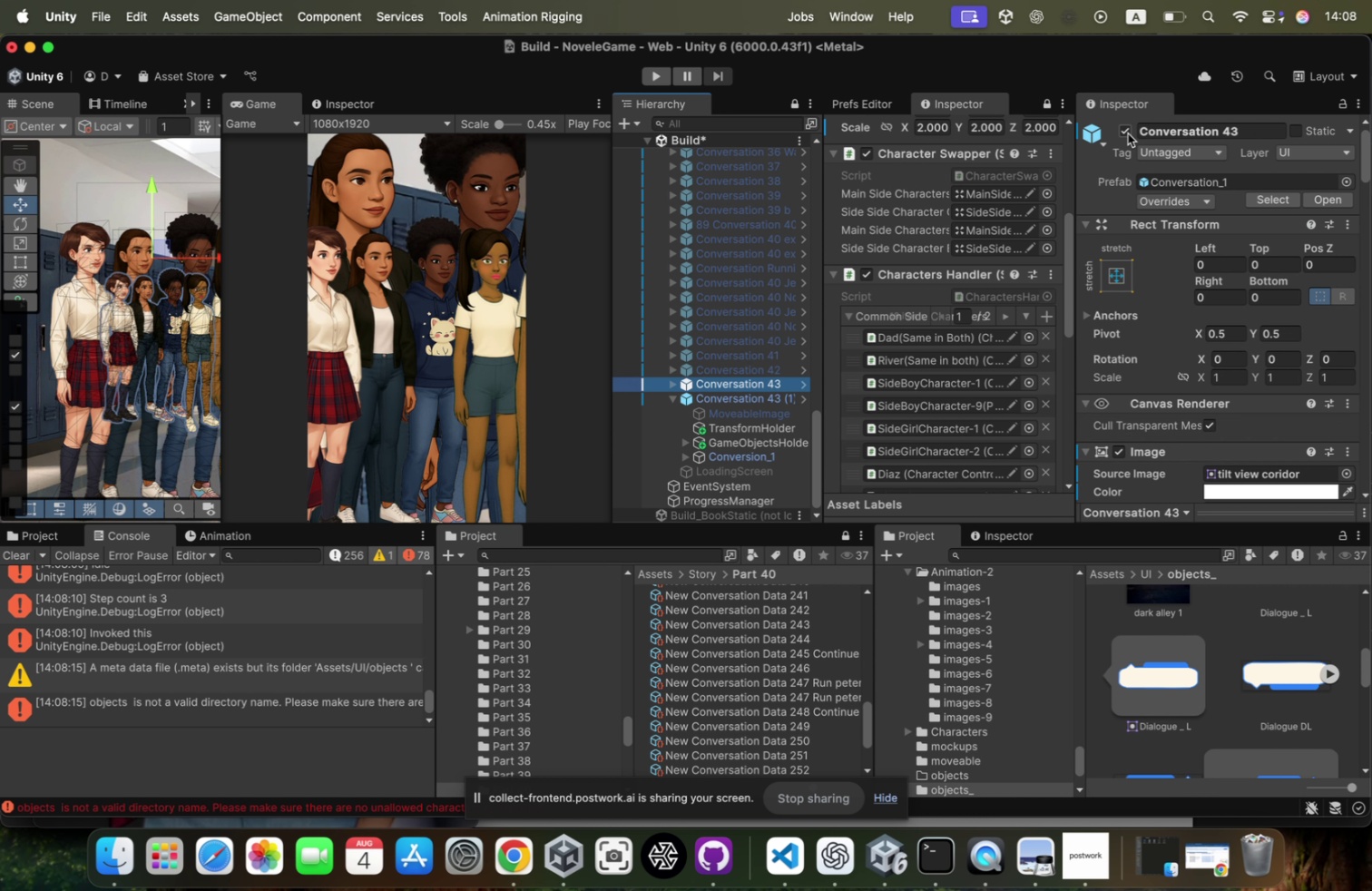 
left_click([1129, 132])
 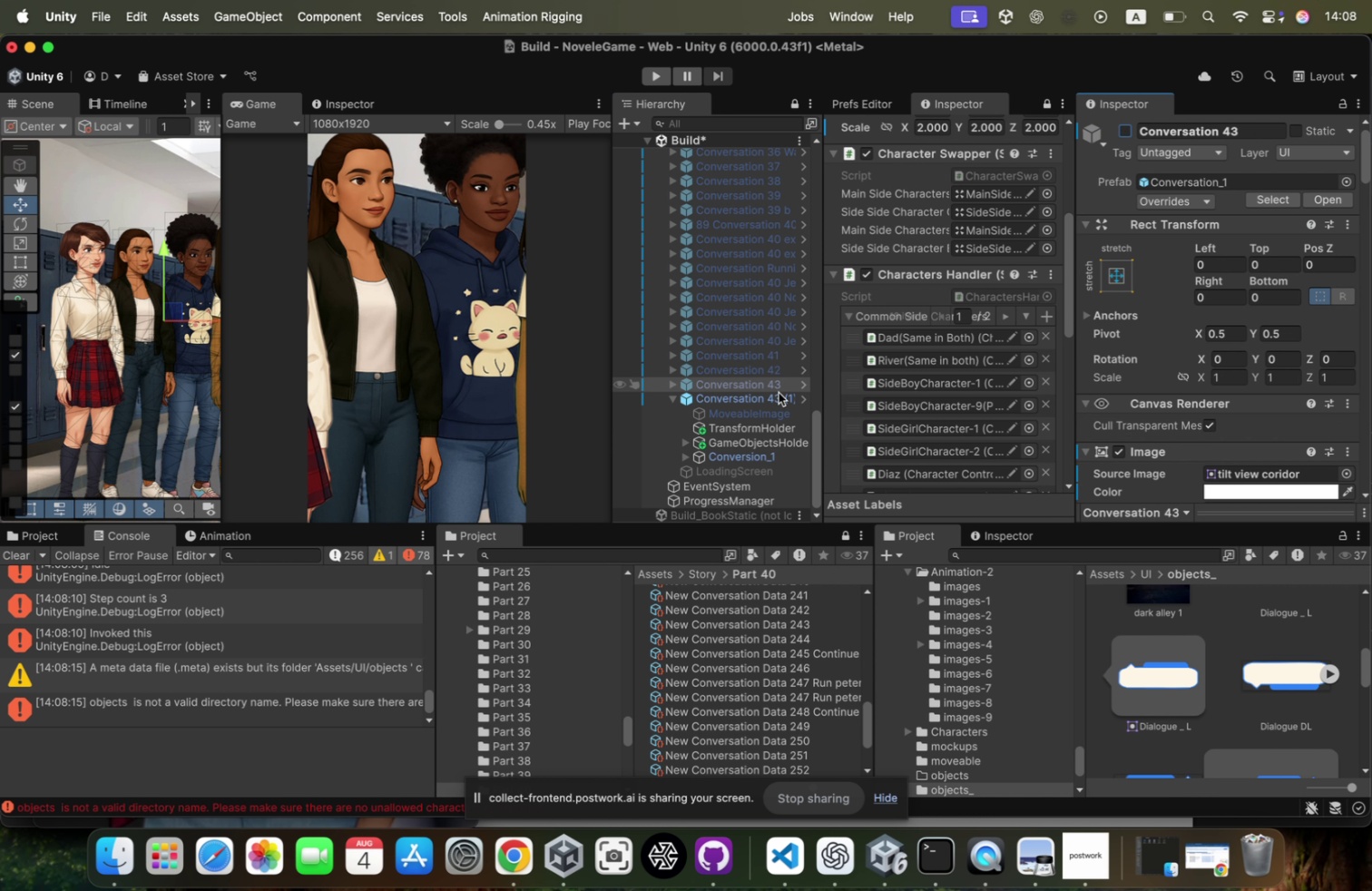 
left_click([773, 397])
 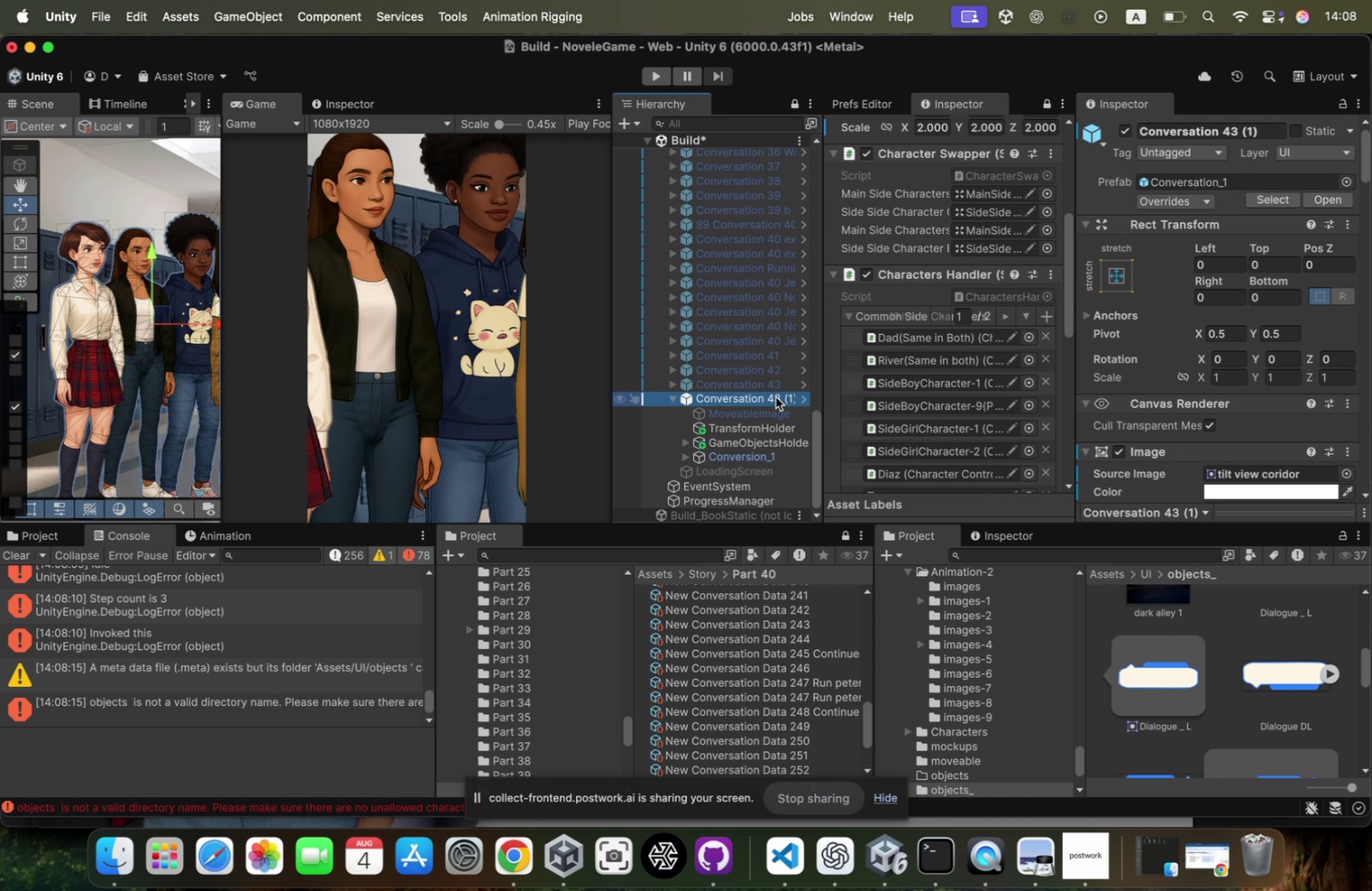 
left_click([776, 397])
 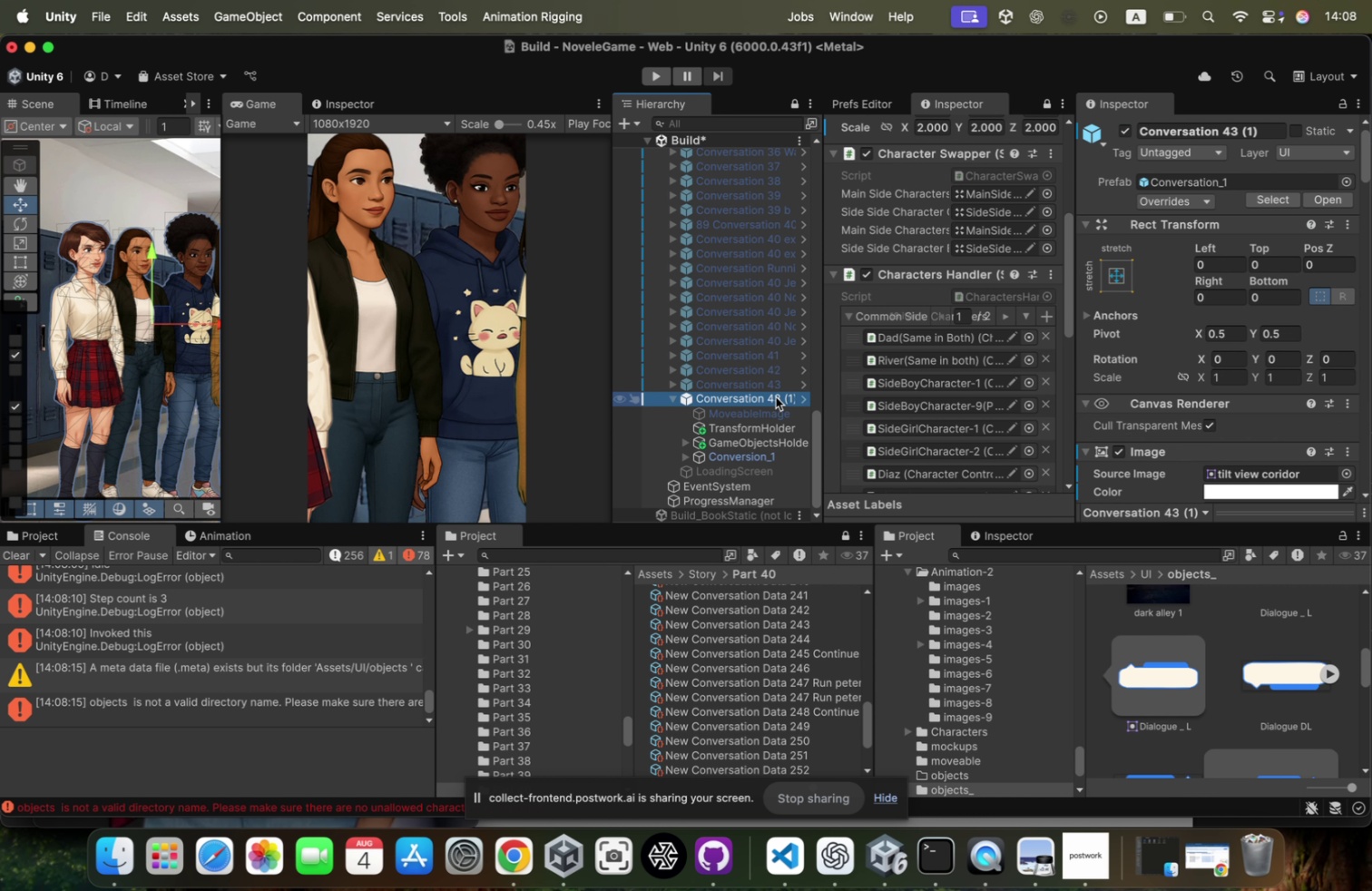 
key(ArrowRight)
 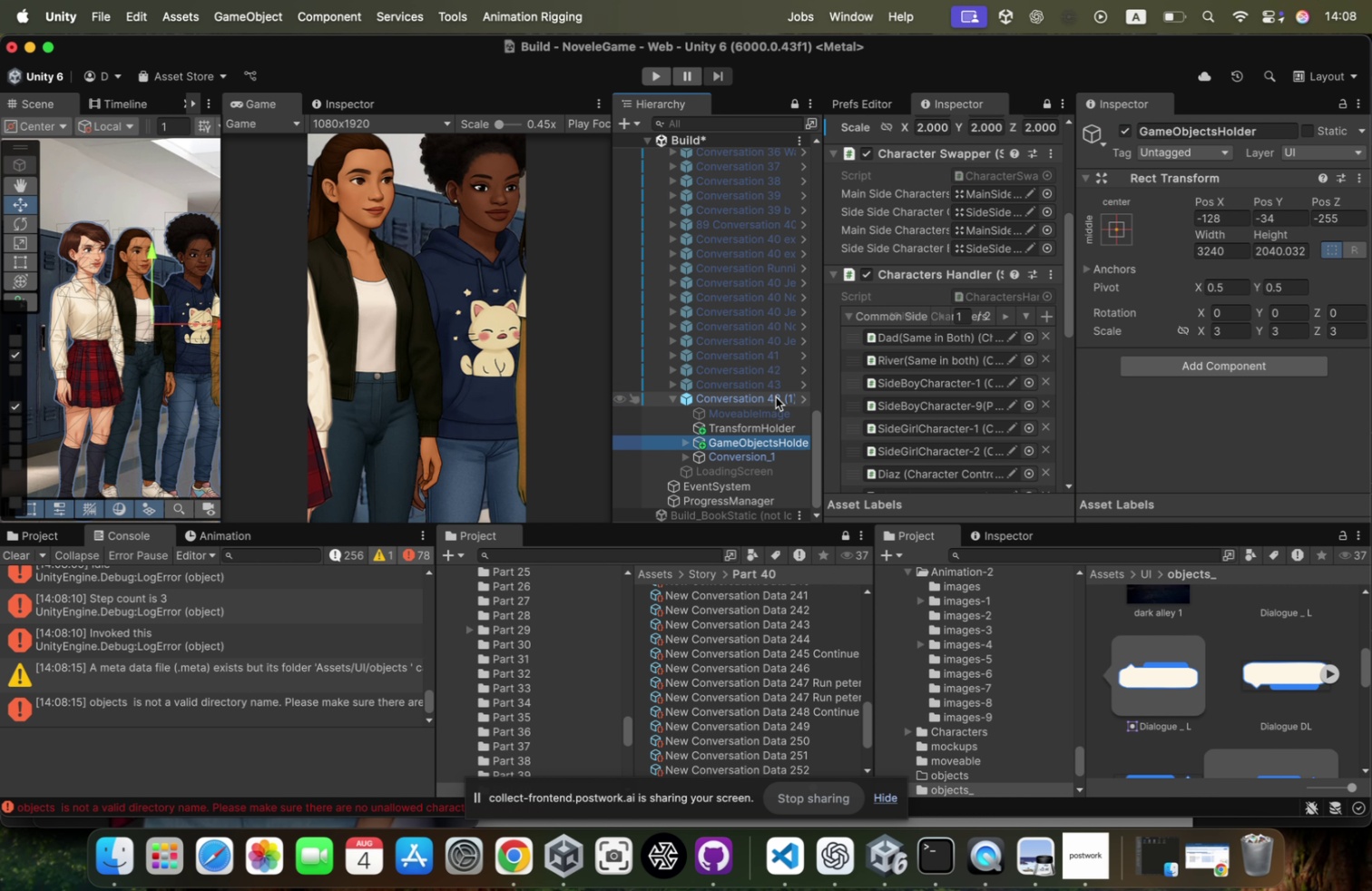 
left_click([776, 397])
 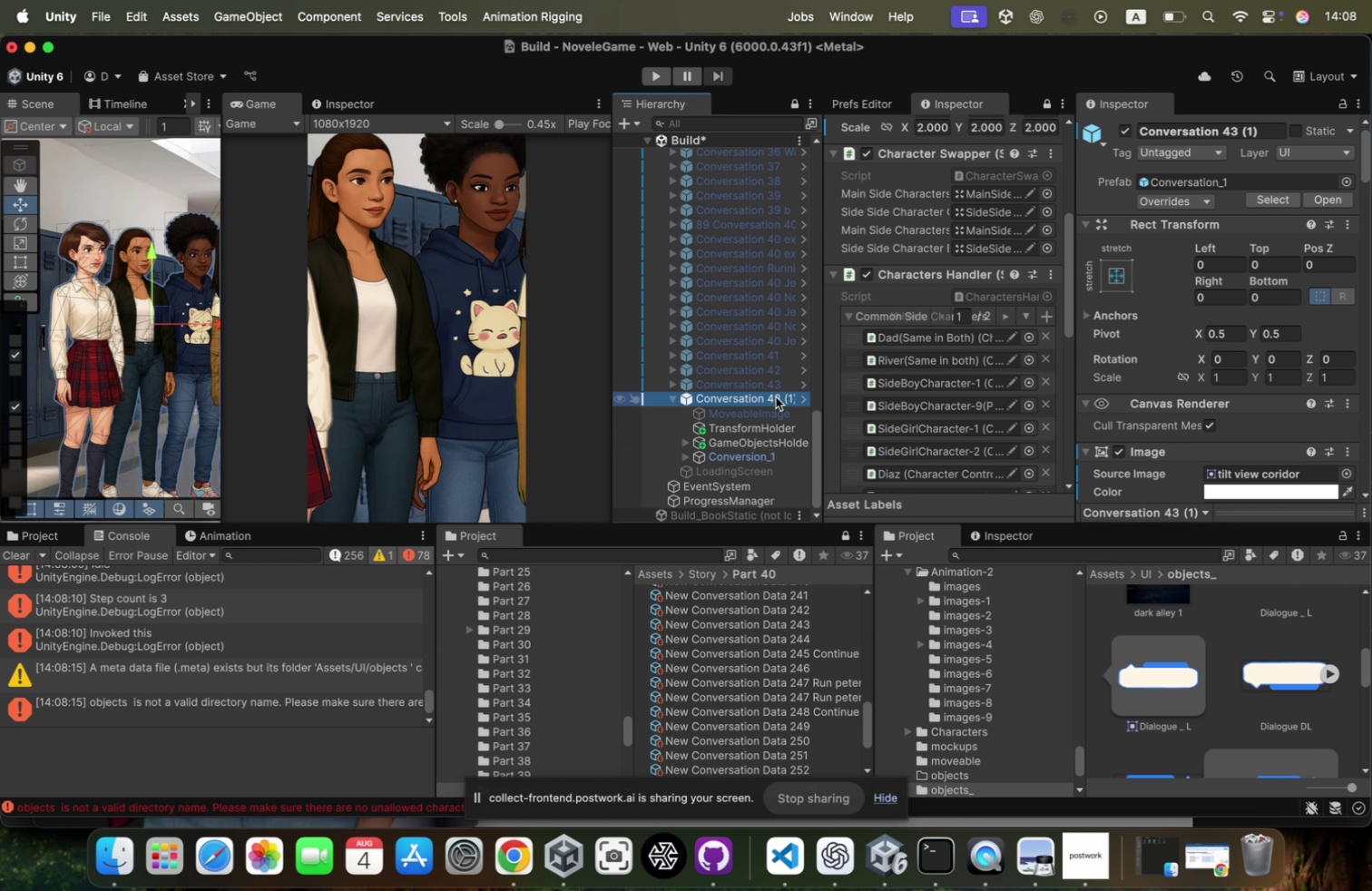 
left_click([776, 397])
 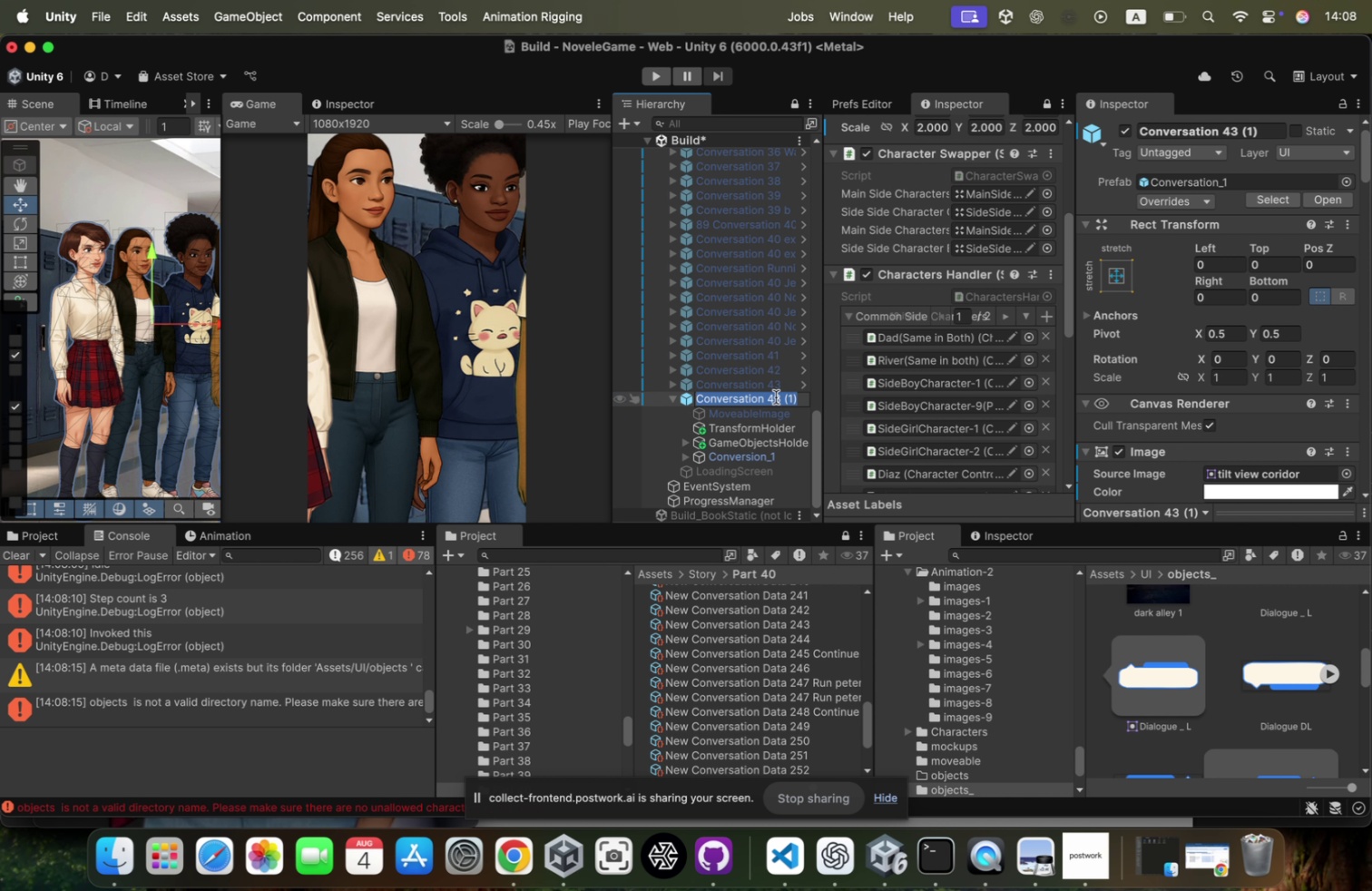 
key(ArrowRight)
 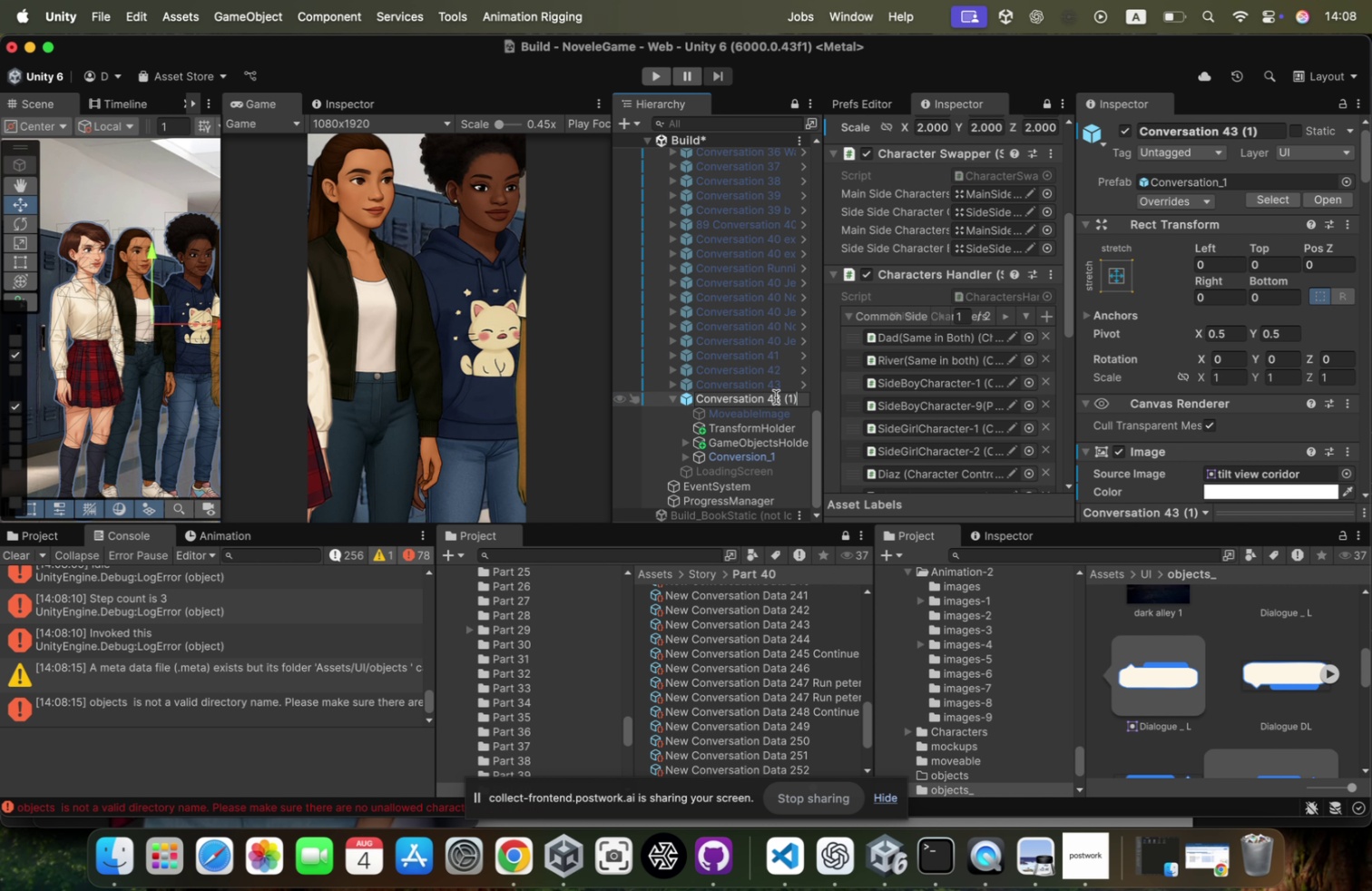 
key(Backspace)
 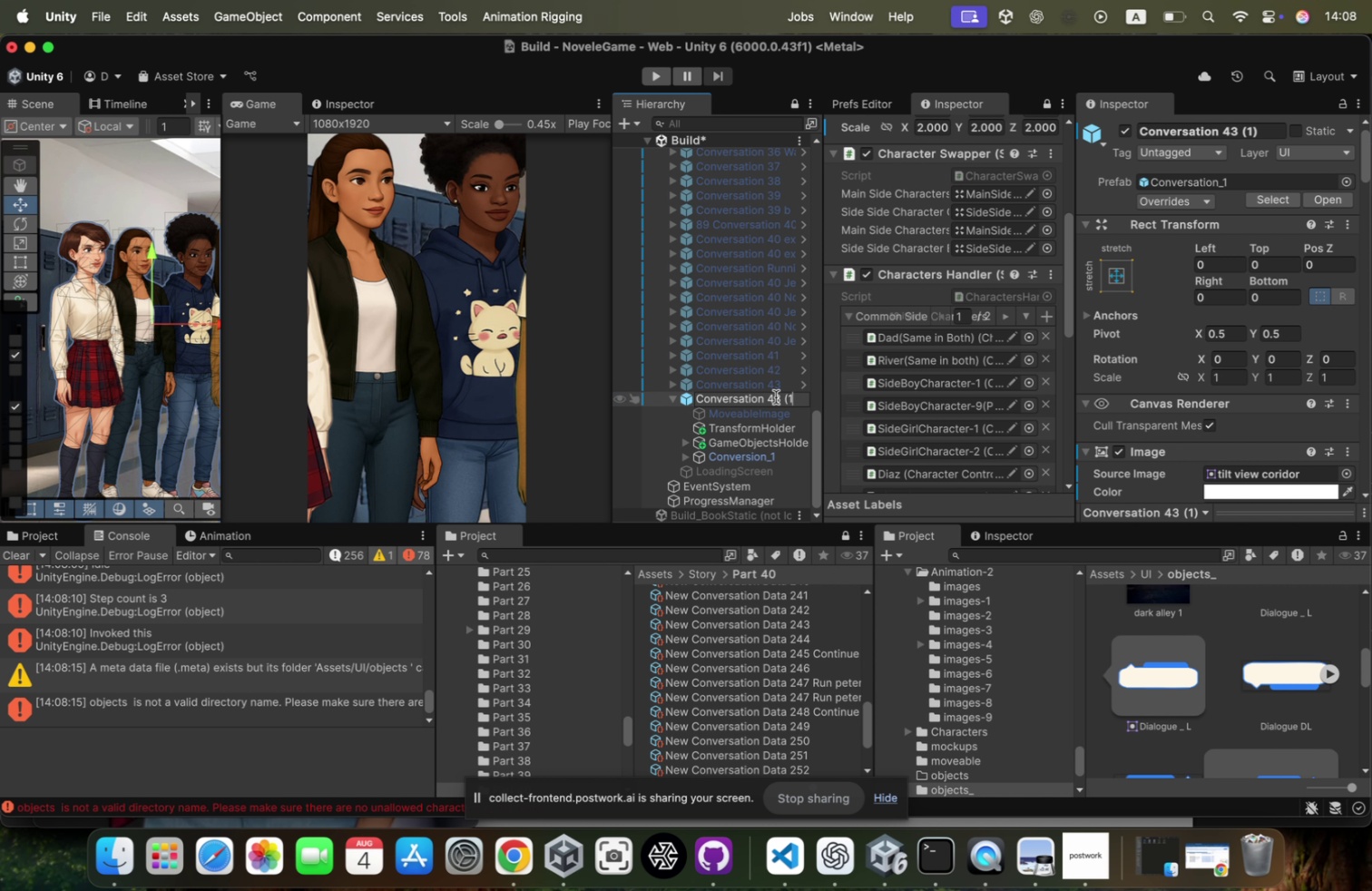 
key(Backspace)
 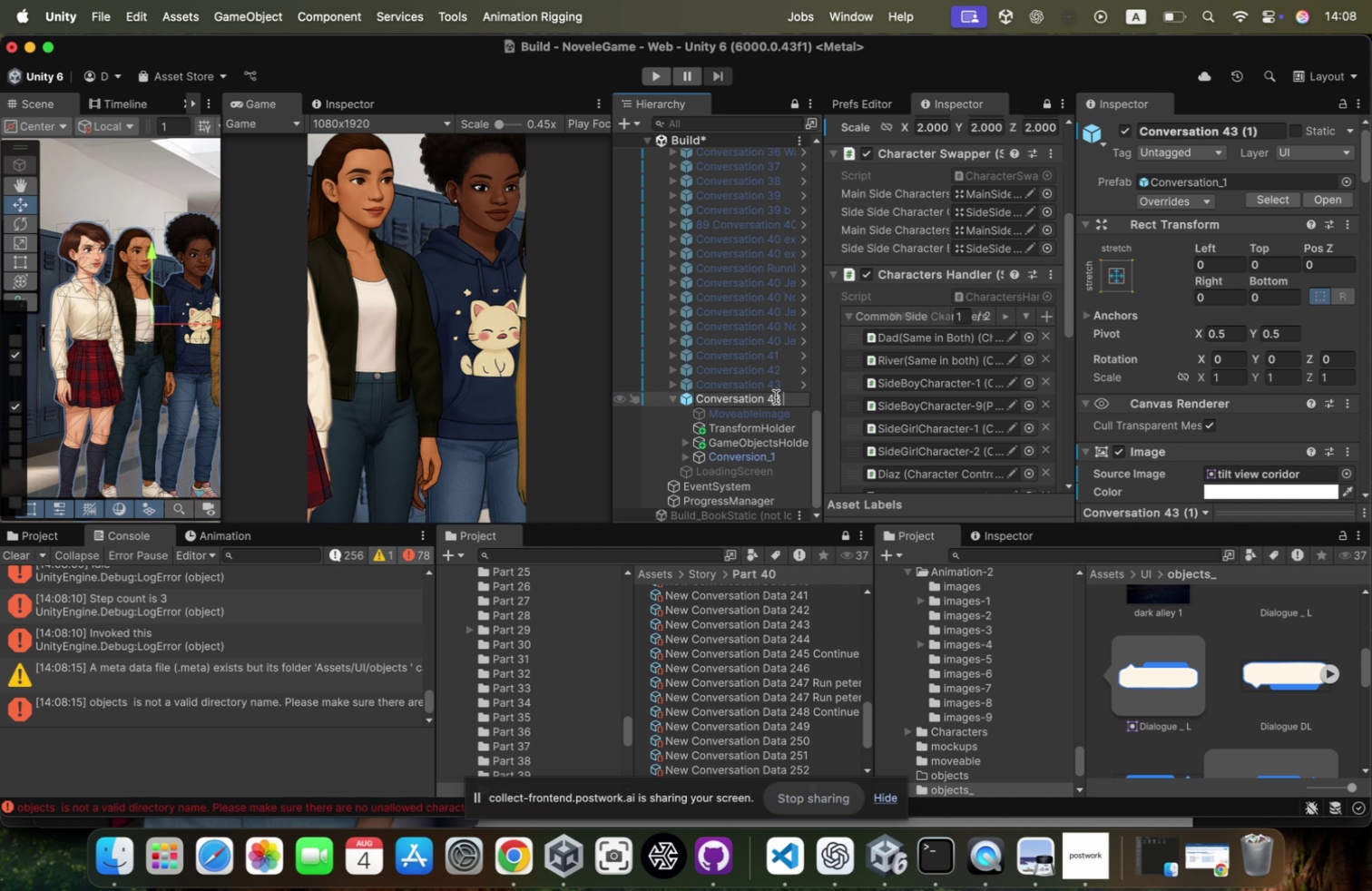 
key(Backspace)
 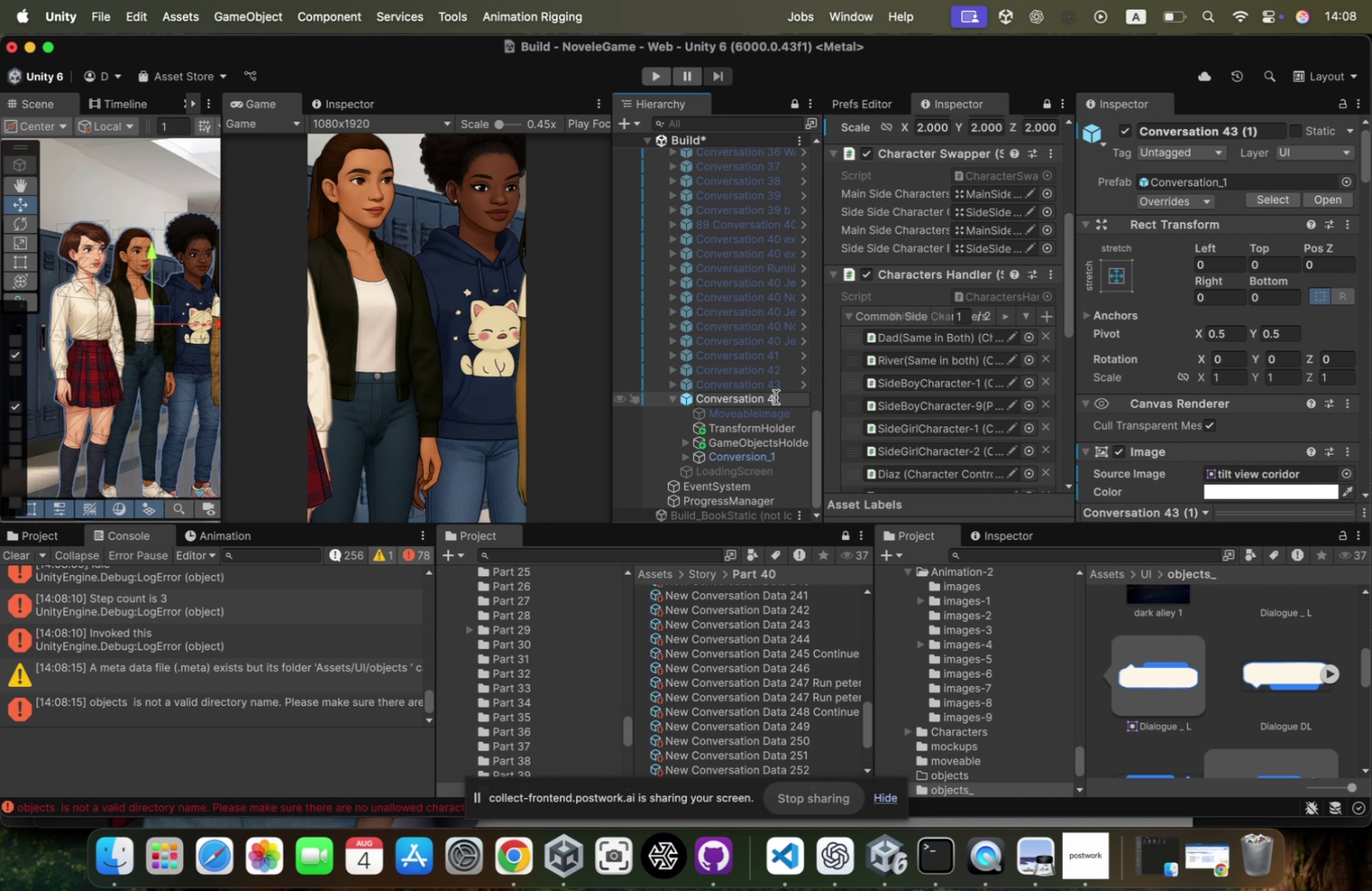 
key(Backspace)
 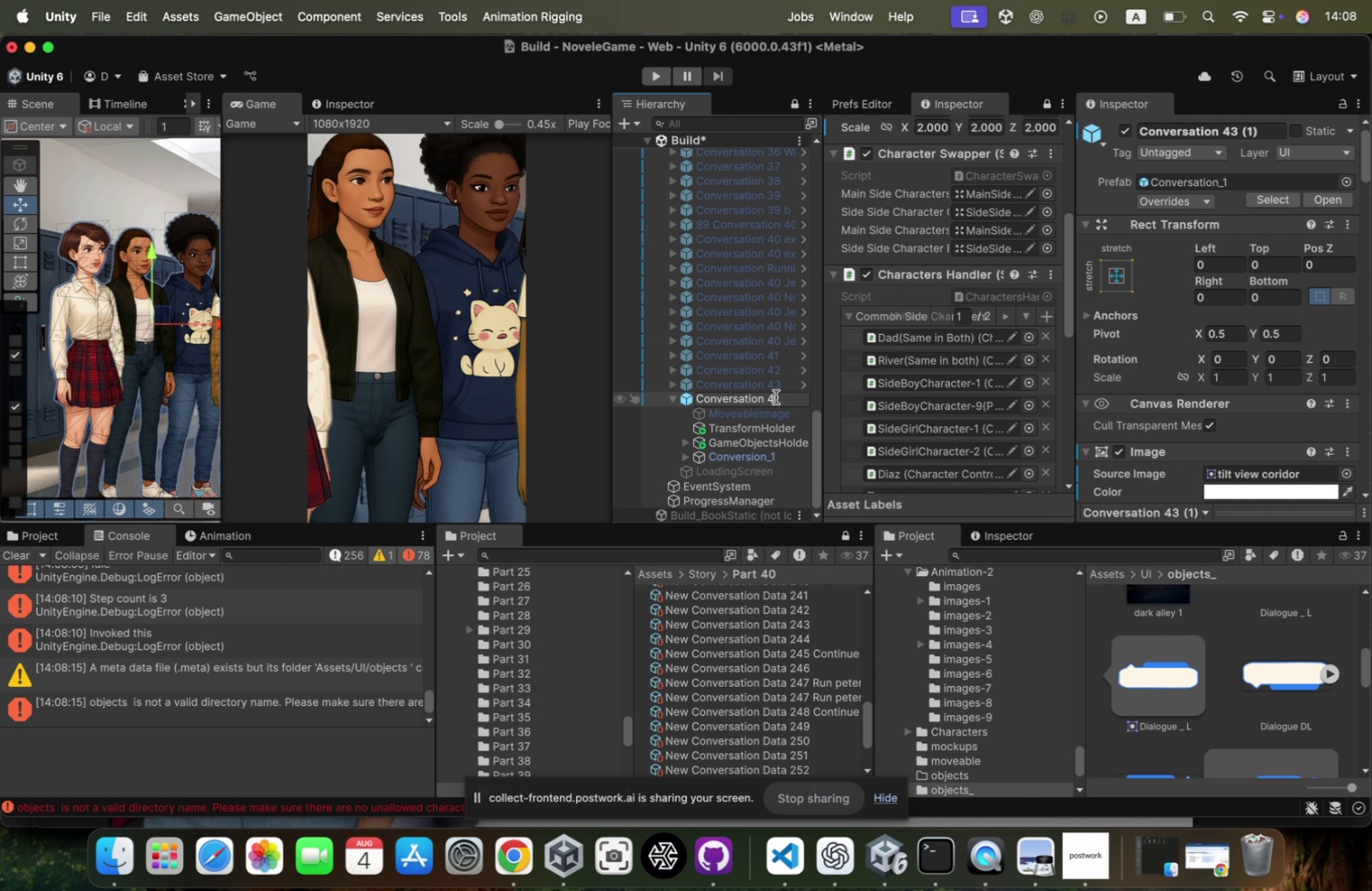 
key(Backspace)
 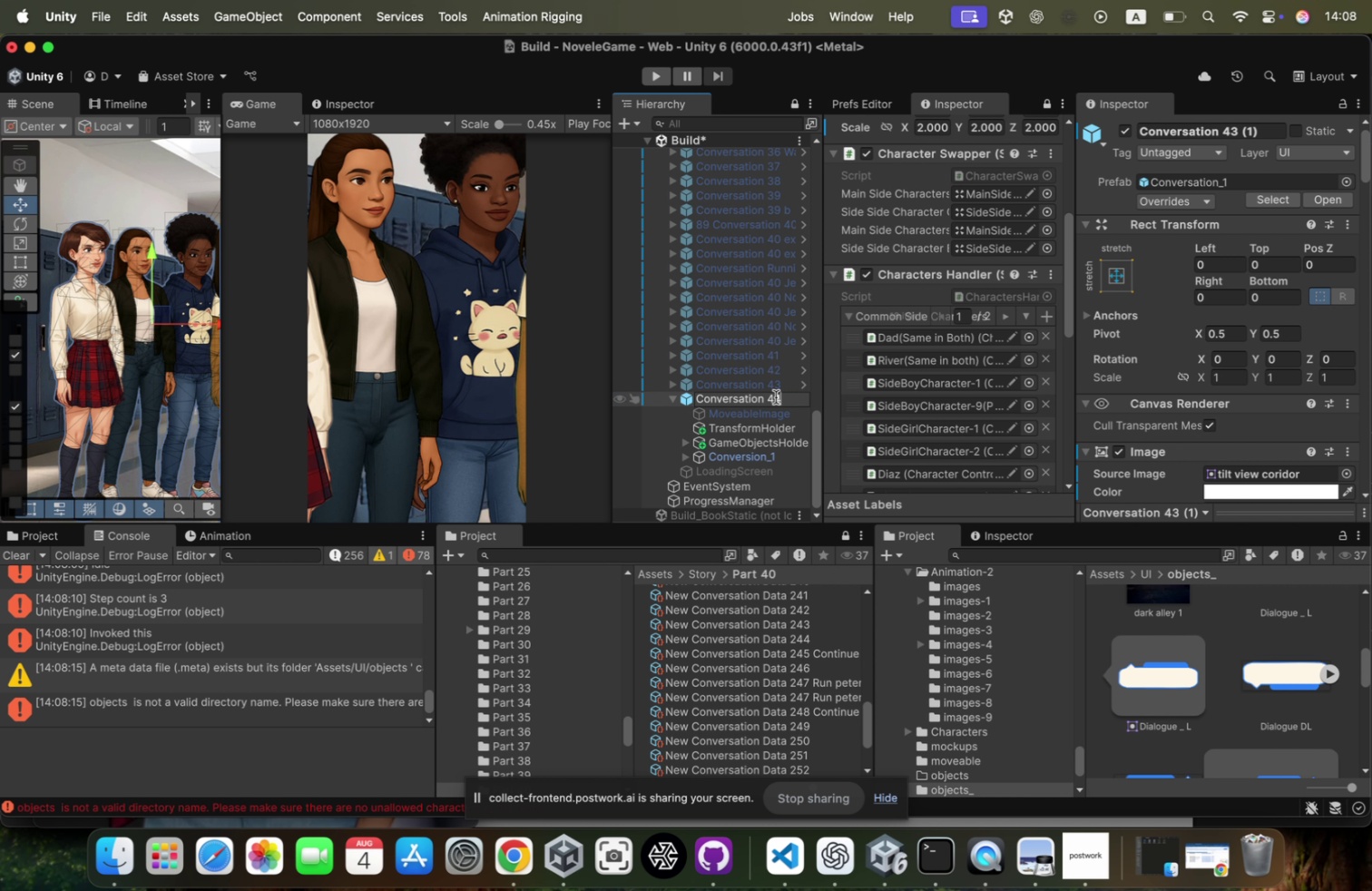 
key(4)
 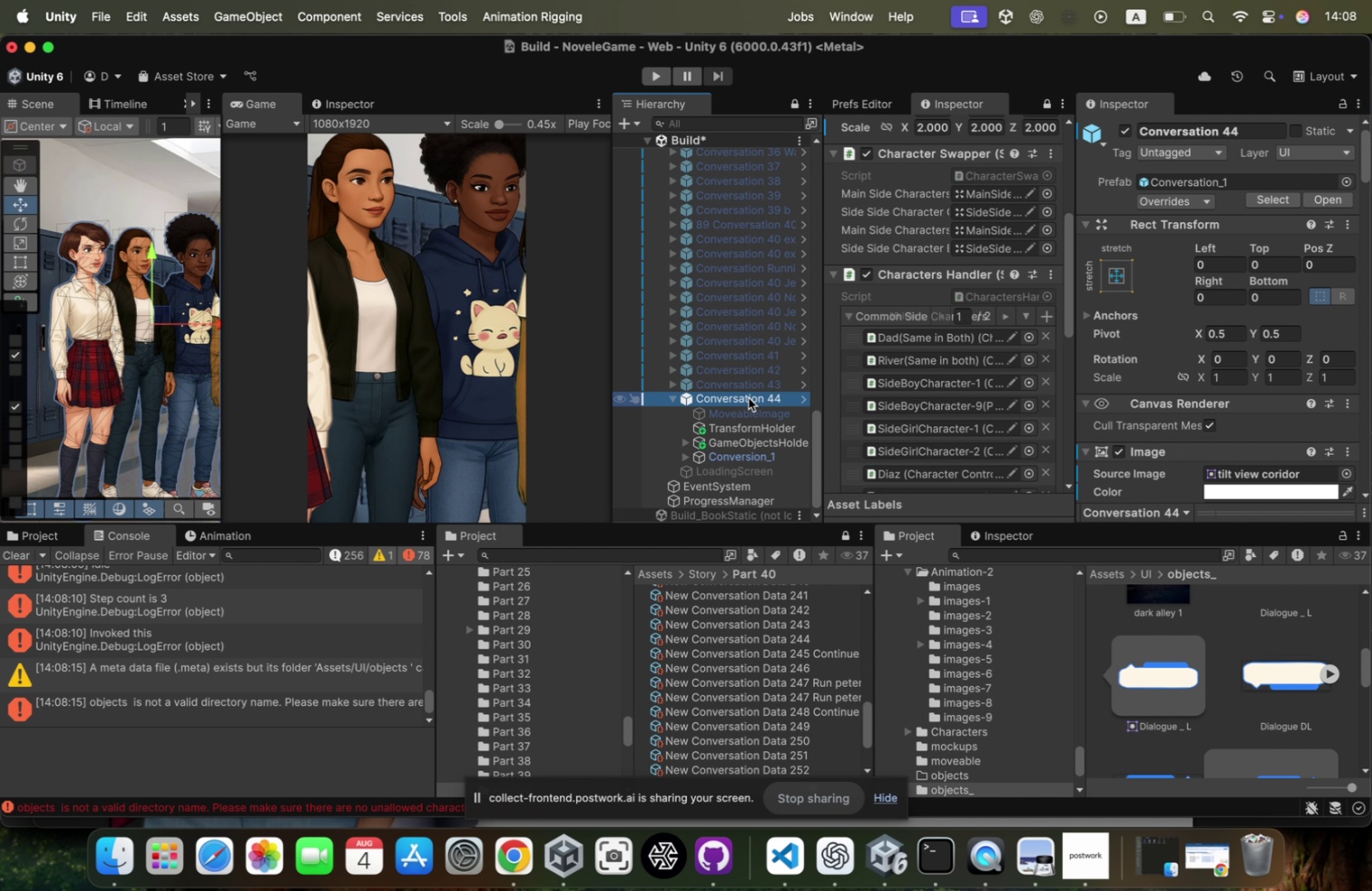 
key(Enter)
 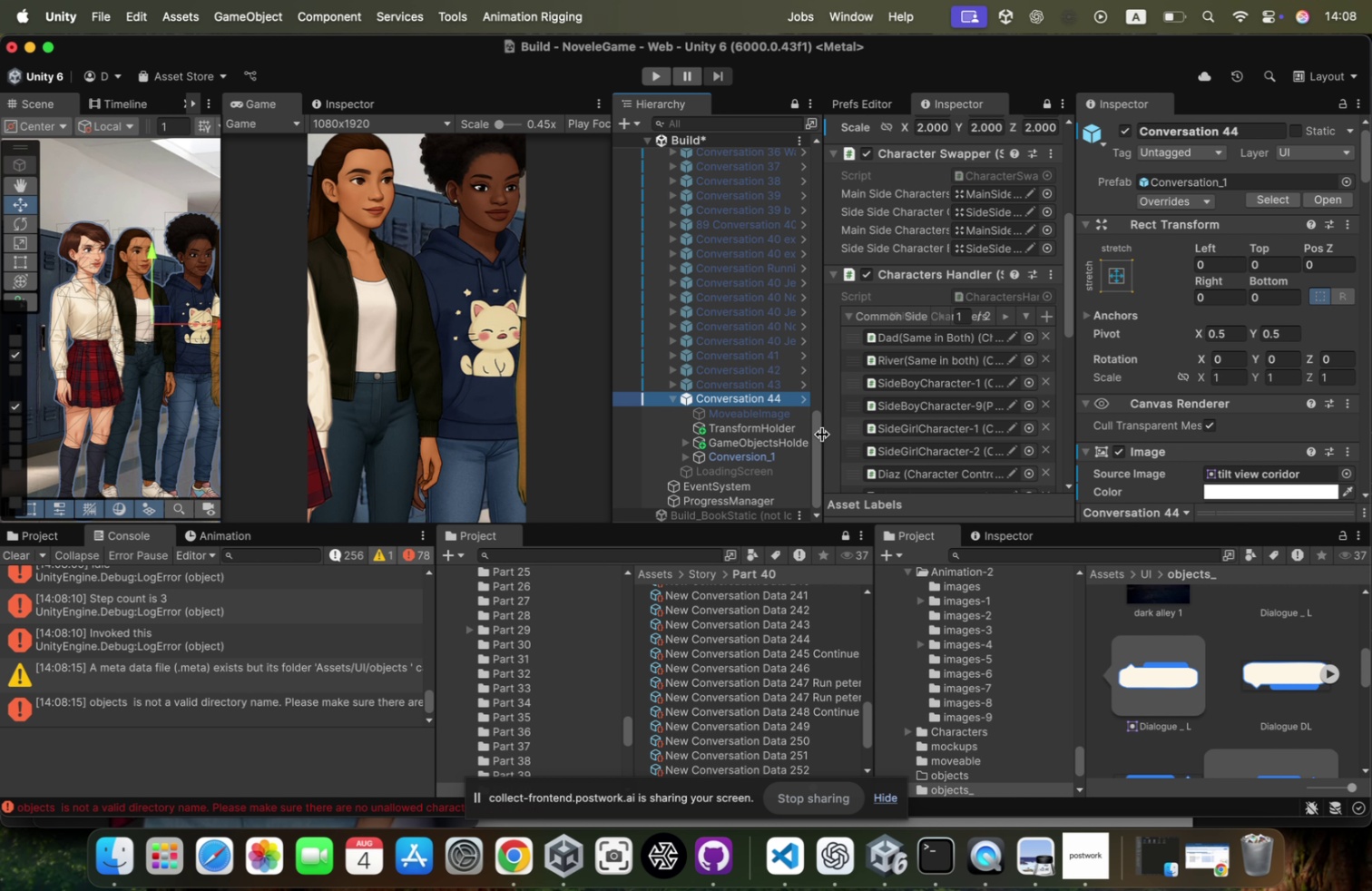 
left_click([775, 440])
 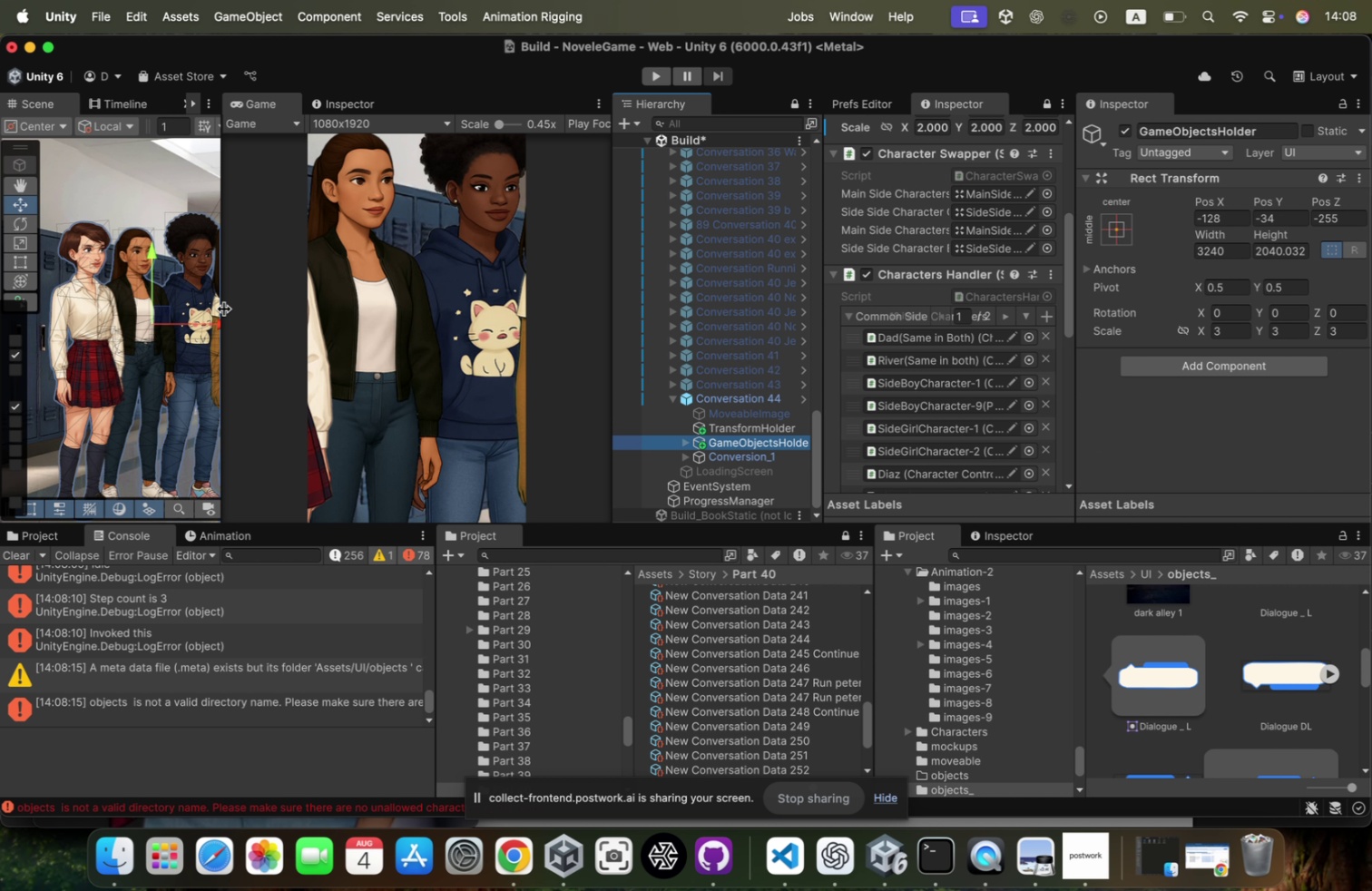 
left_click_drag(start_coordinate=[200, 322], to_coordinate=[138, 318])
 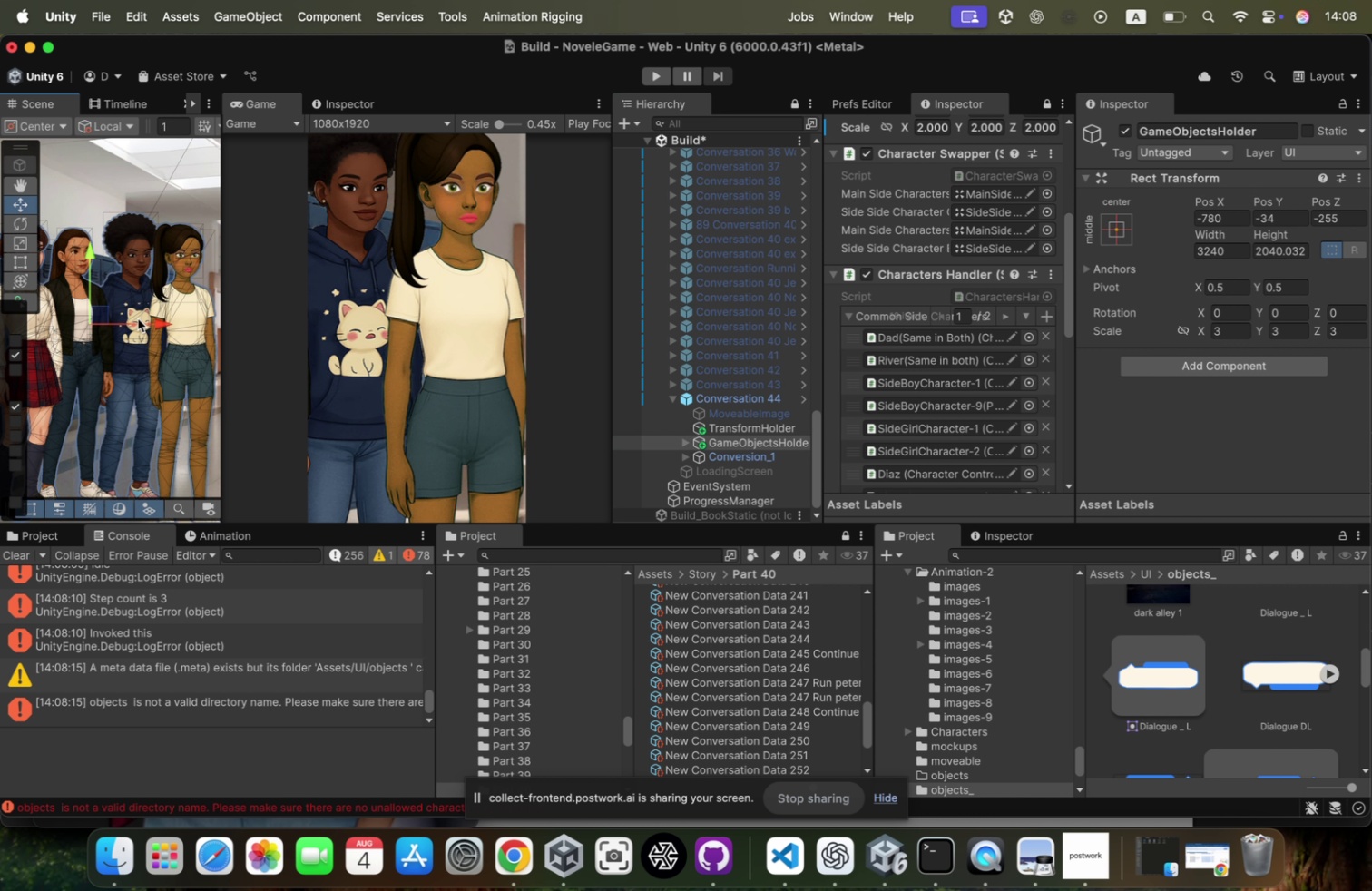 
key(Meta+CommandLeft)
 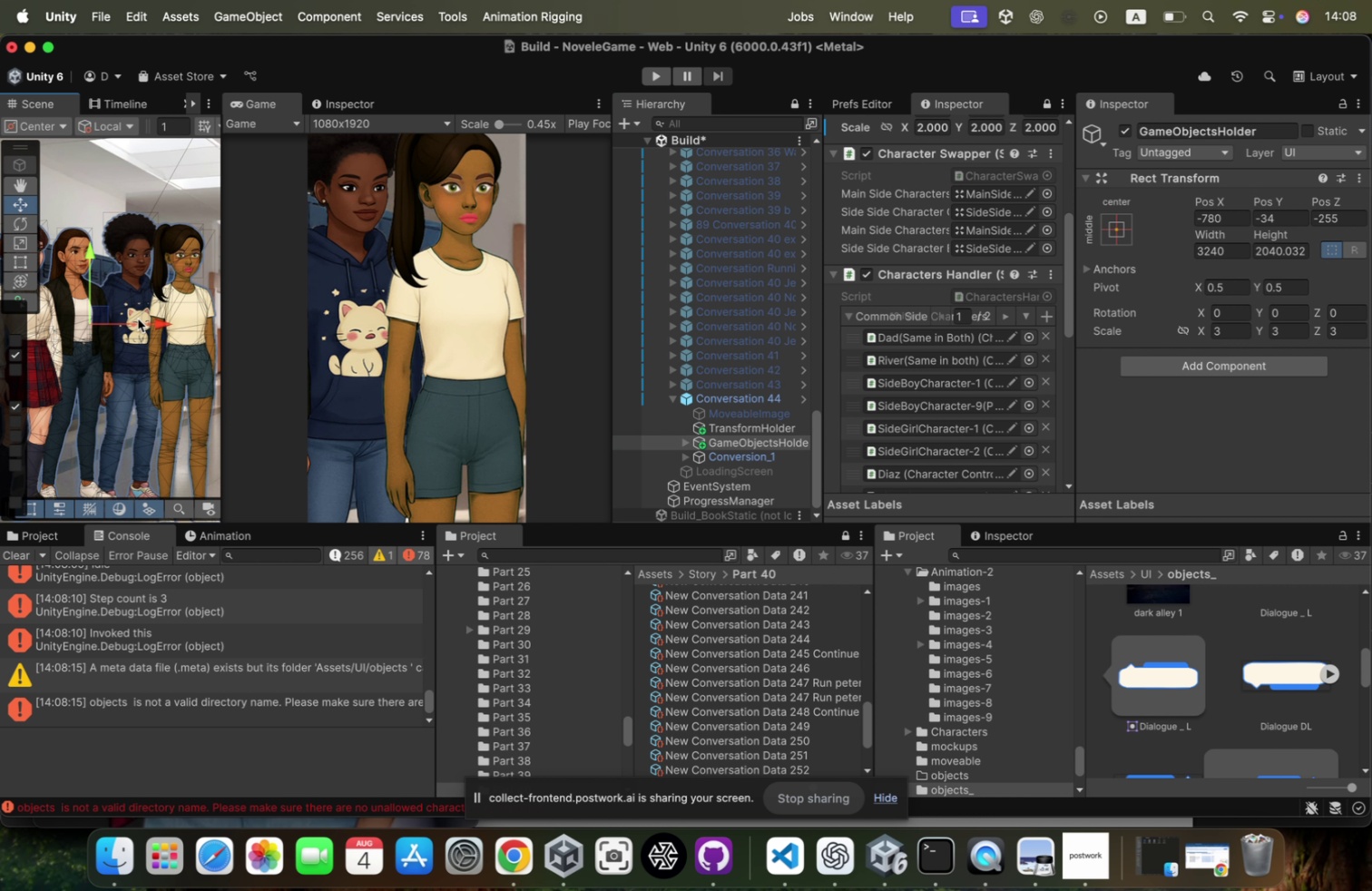 
key(Meta+Tab)
 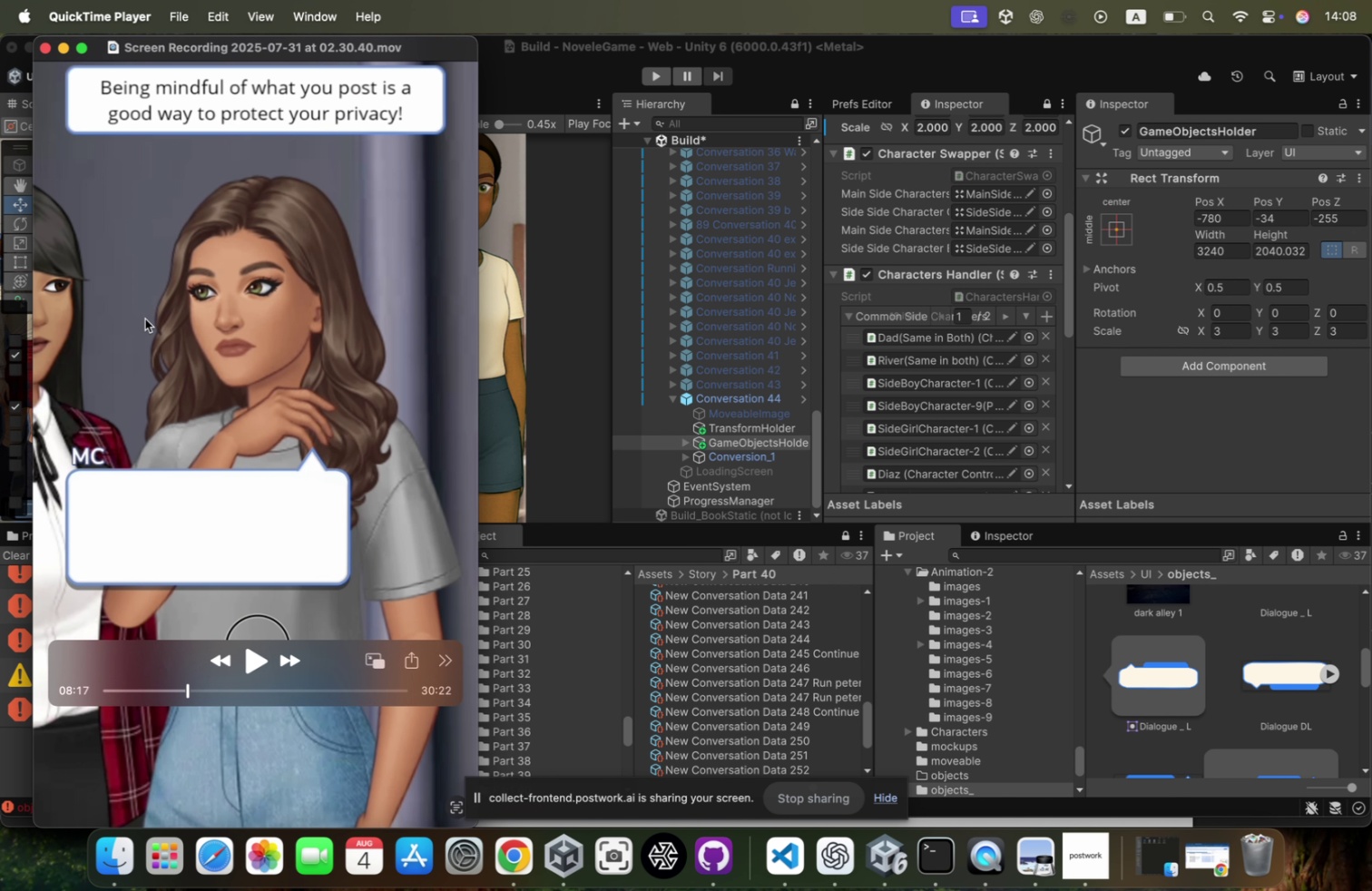 
key(Meta+CommandLeft)
 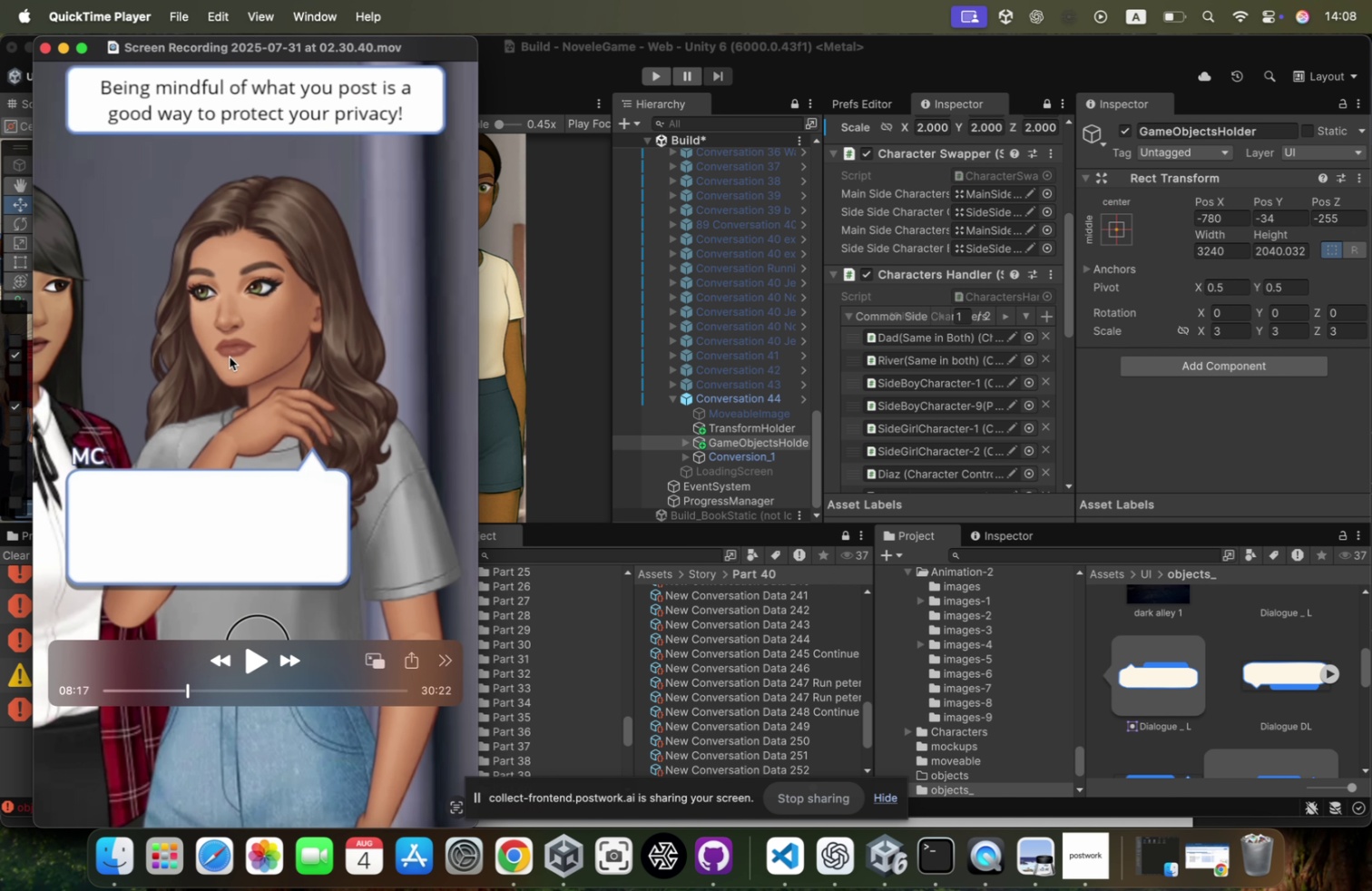 
key(Meta+Tab)
 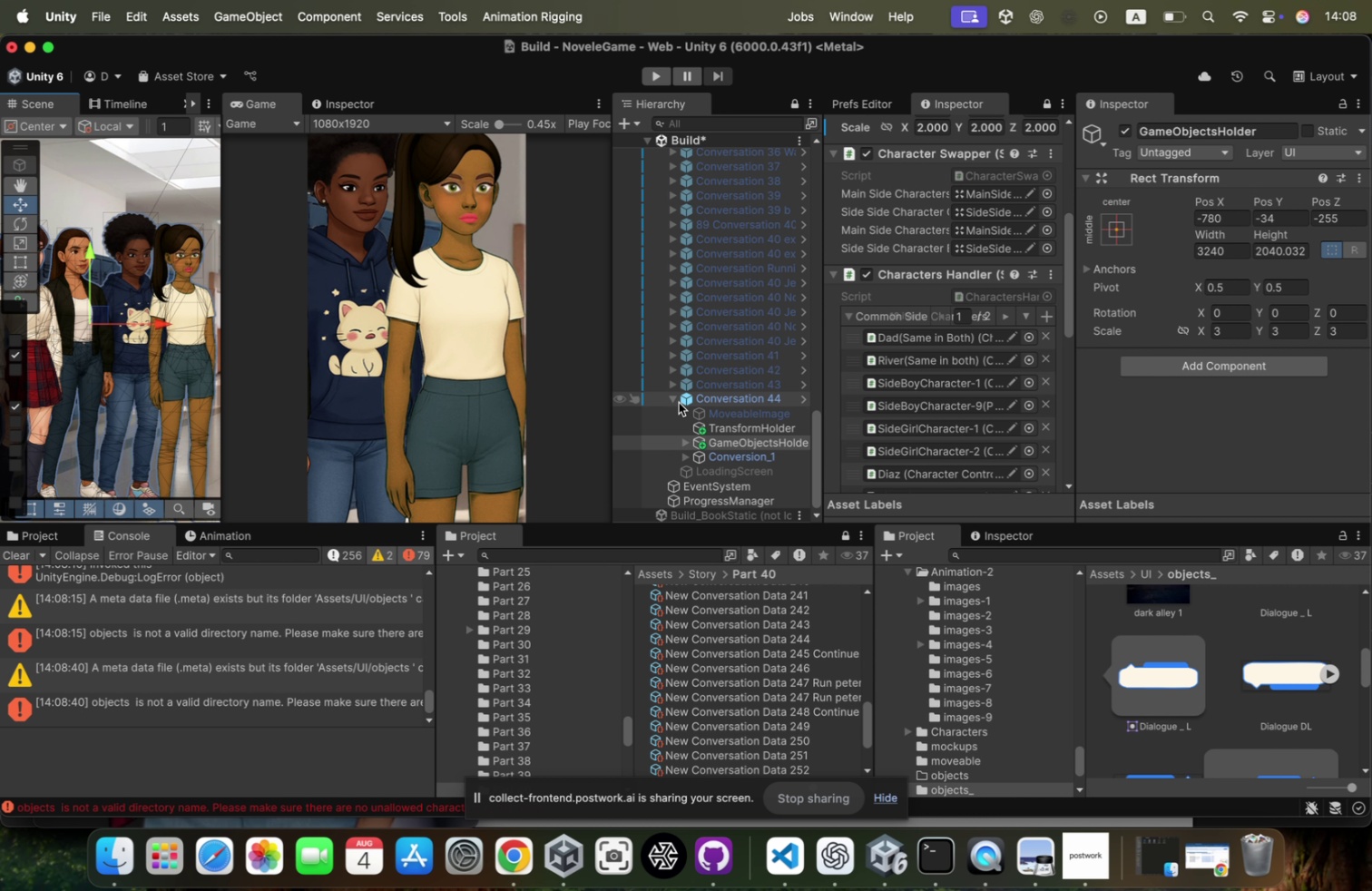 
left_click([691, 440])
 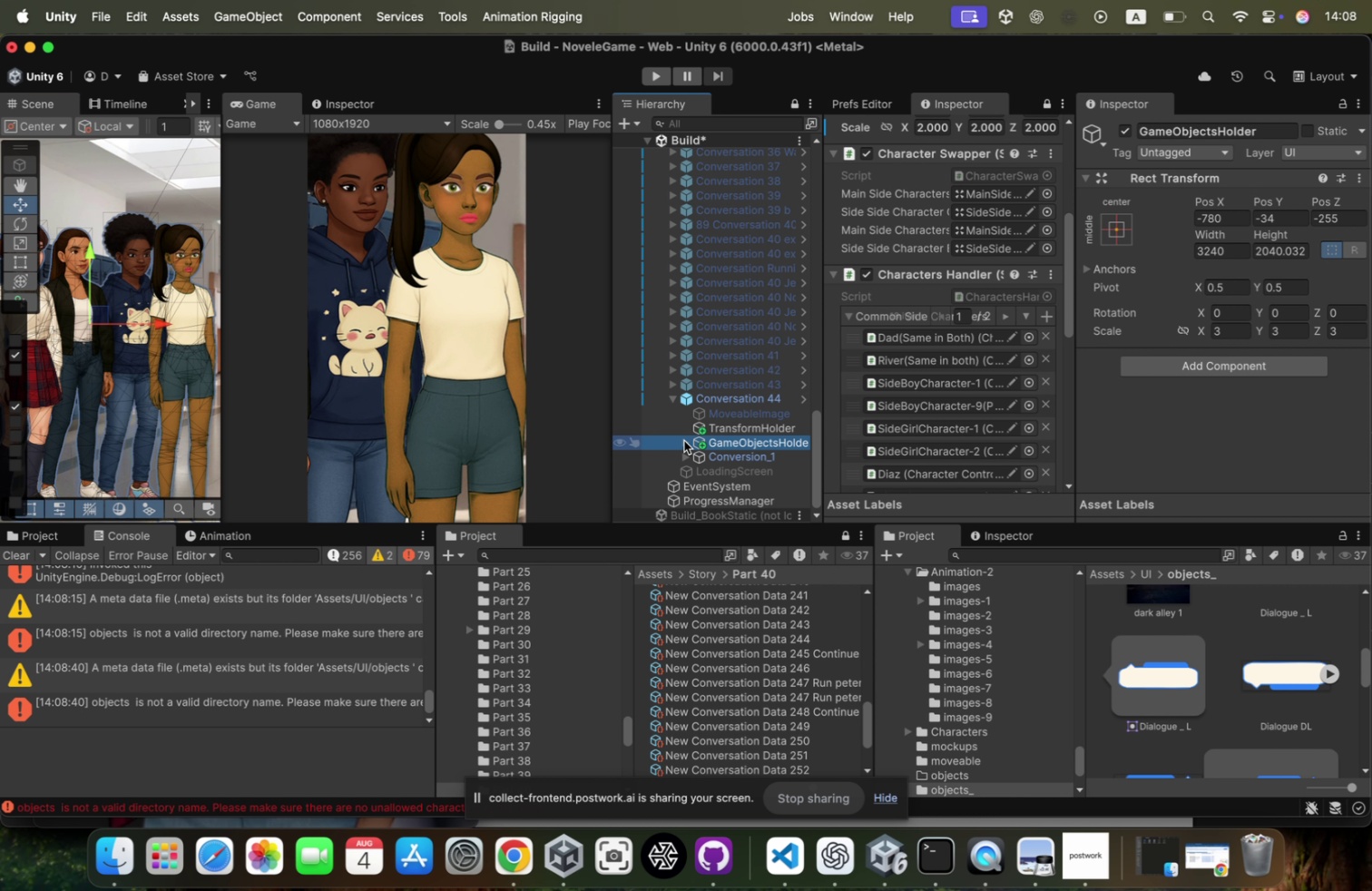 
left_click([684, 440])
 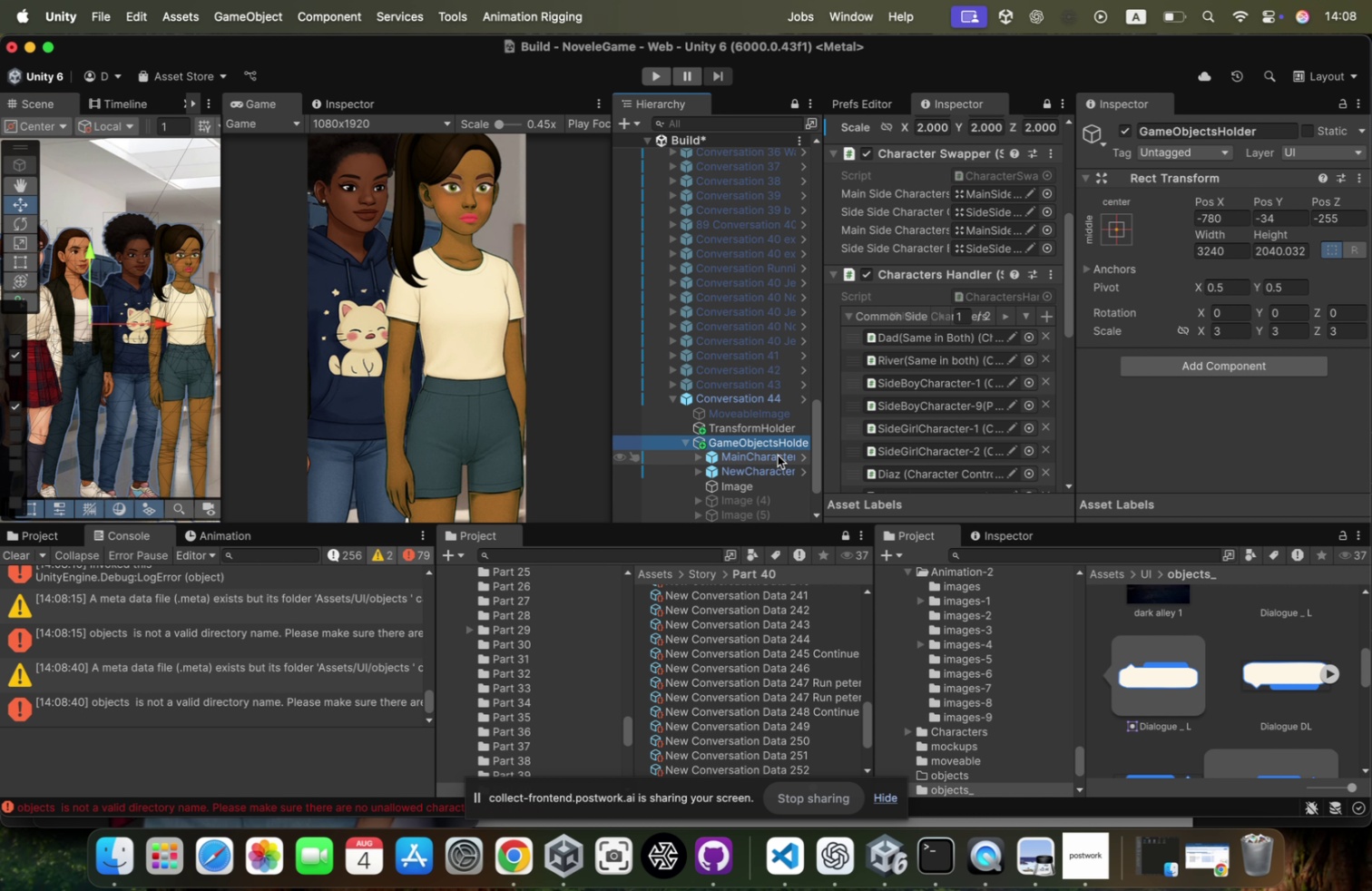 
scroll: coordinate [779, 455], scroll_direction: down, amount: 15.0
 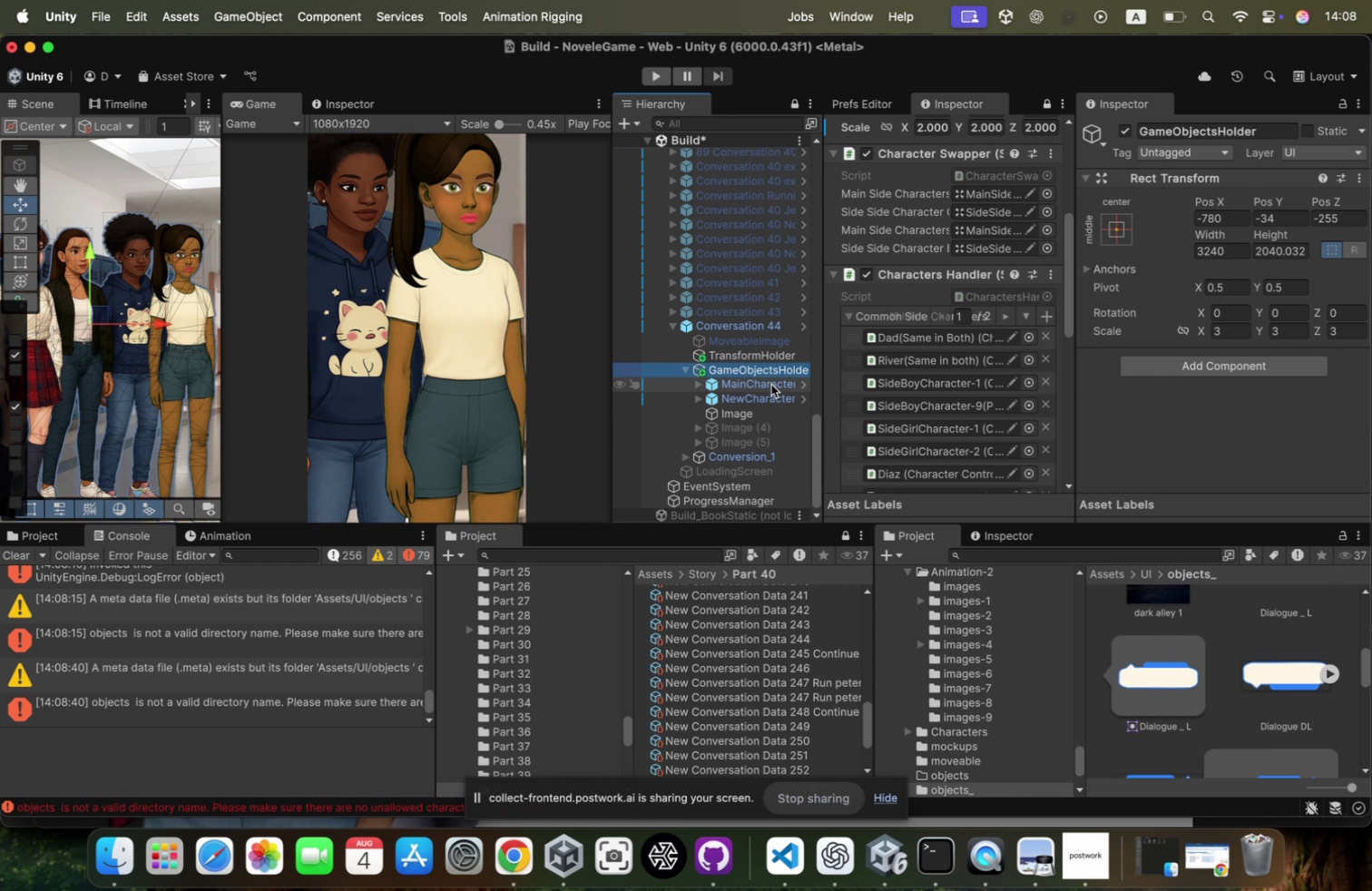 
left_click([771, 384])
 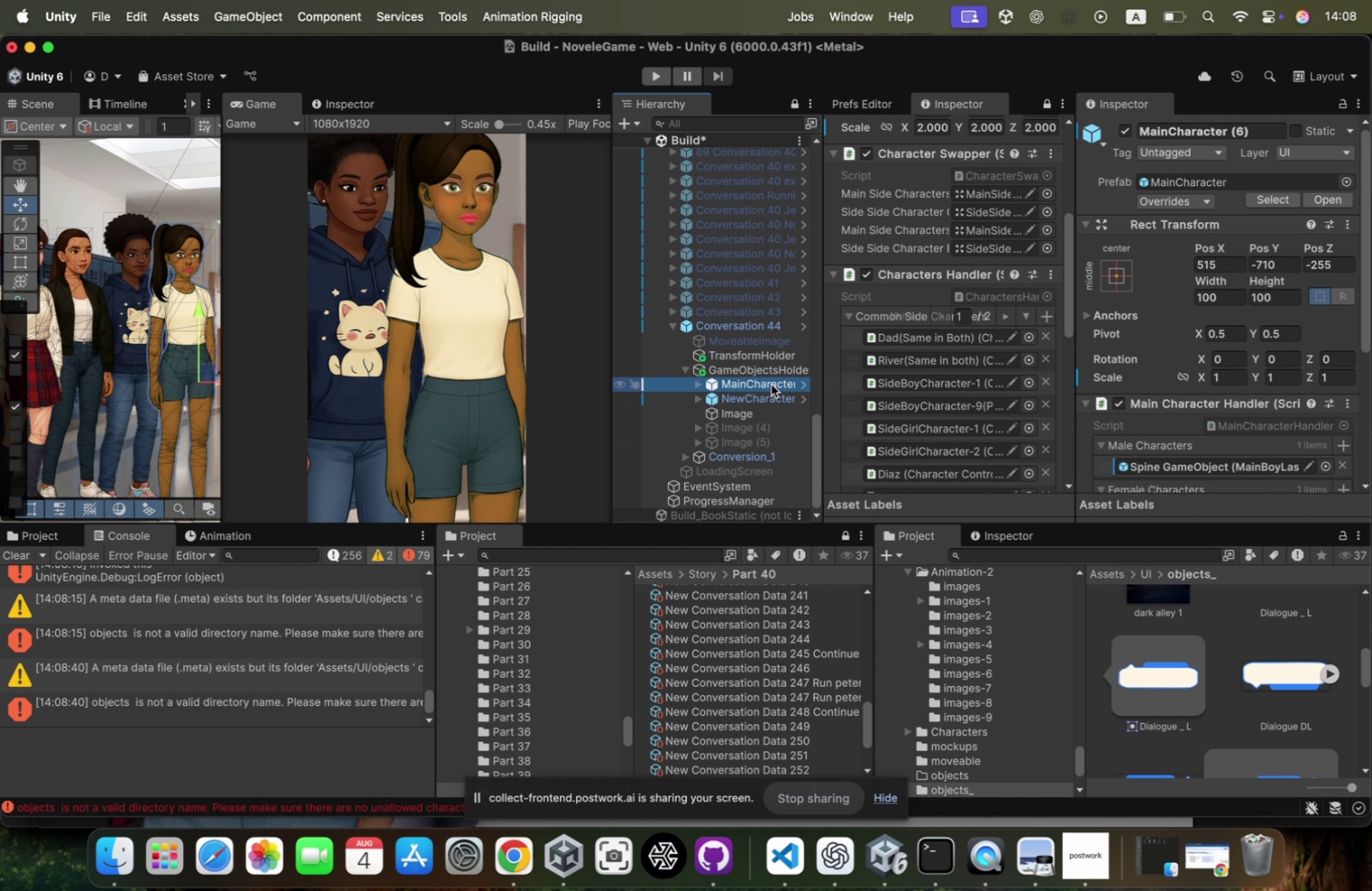 
key(ArrowRight)
 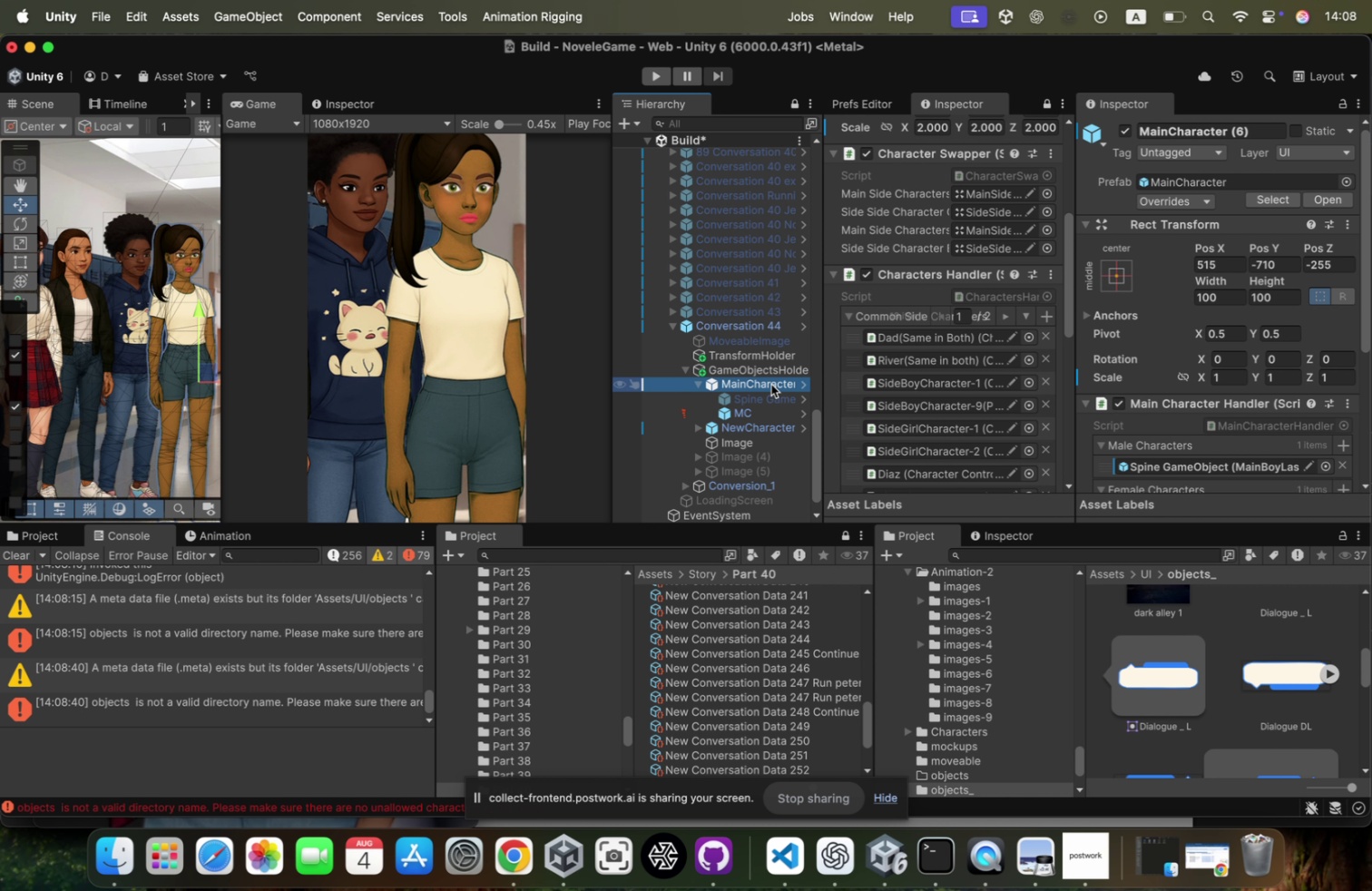 
key(ArrowLeft)
 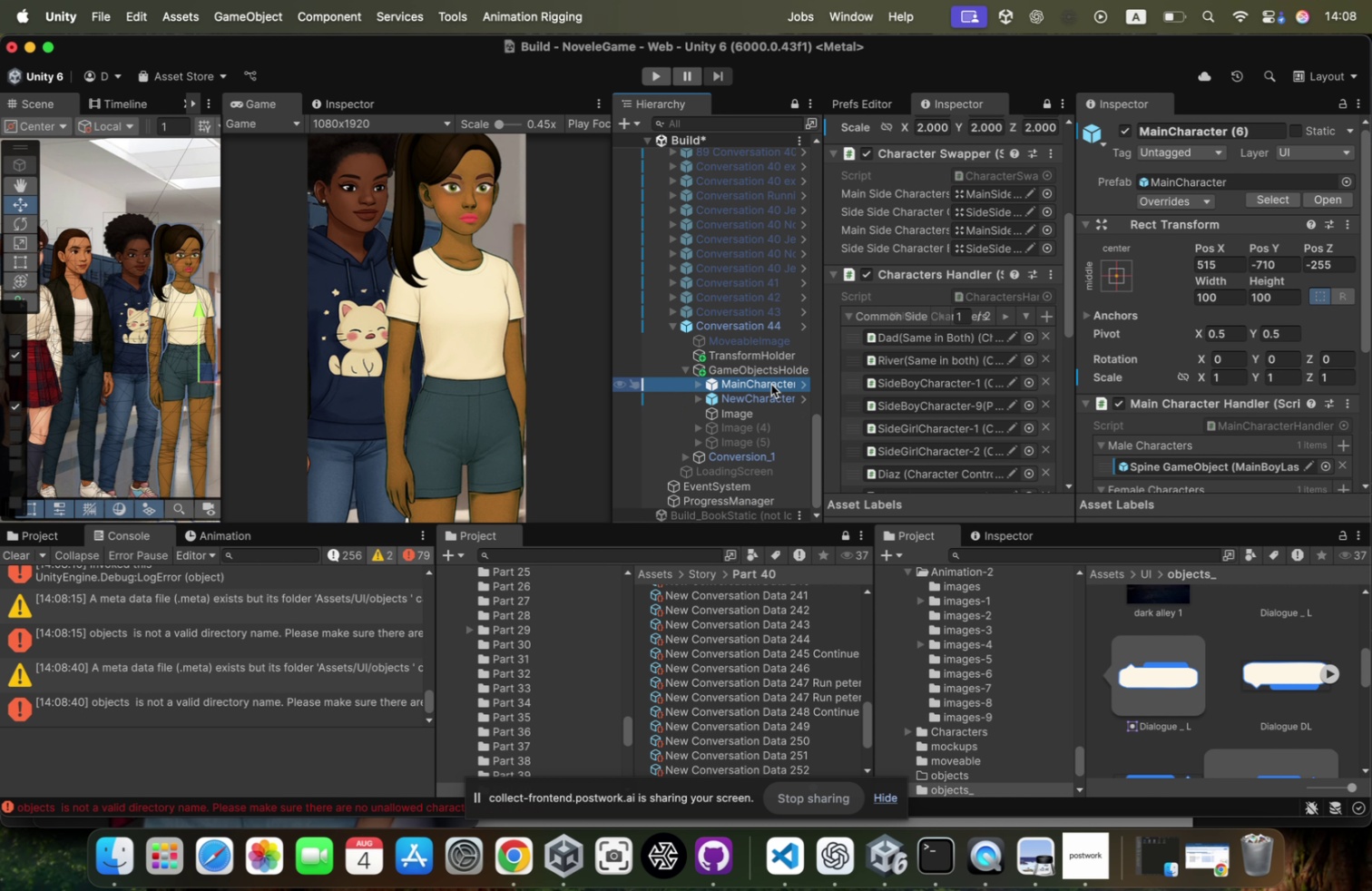 
key(ArrowRight)
 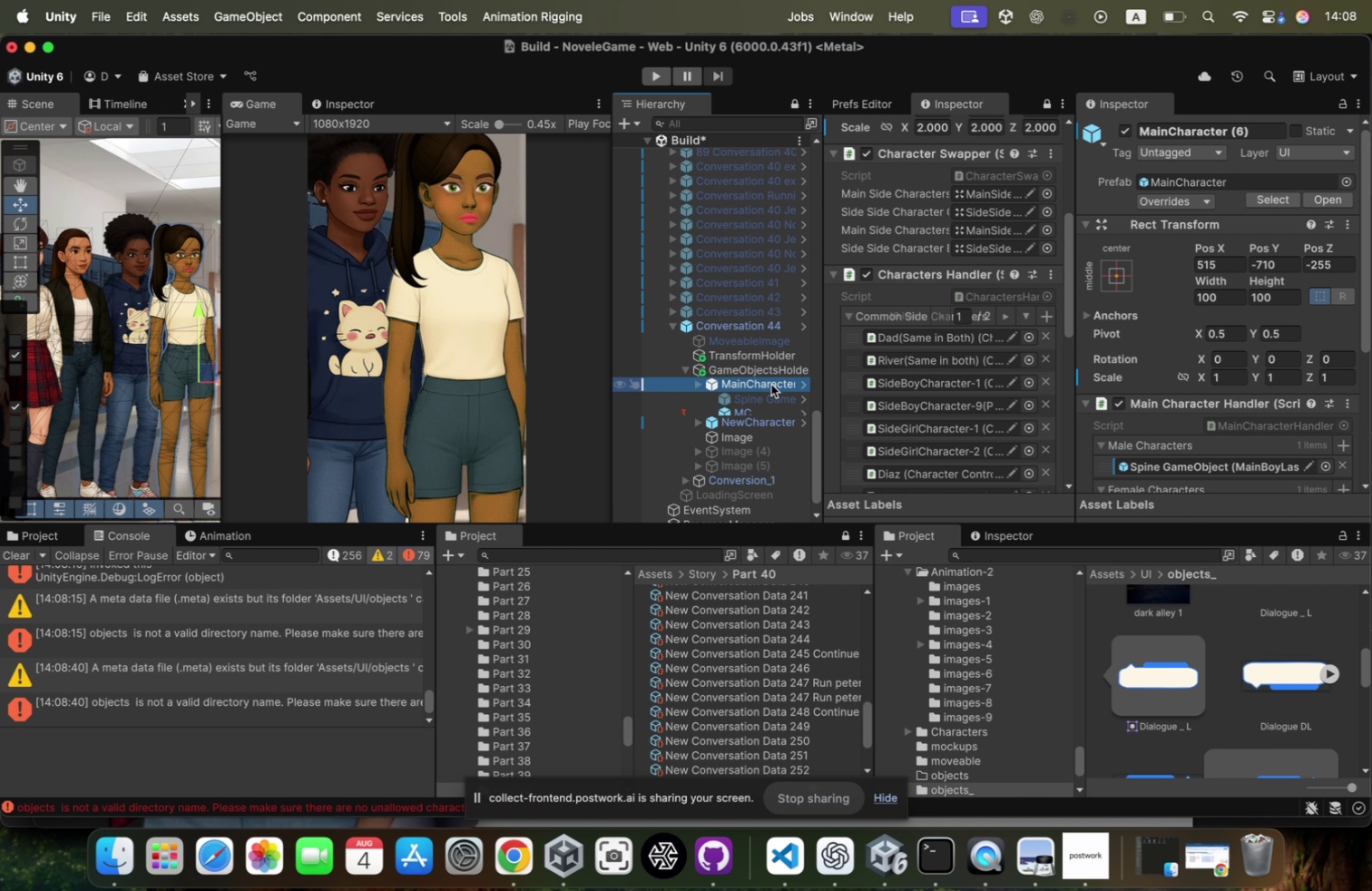 
key(ArrowLeft)
 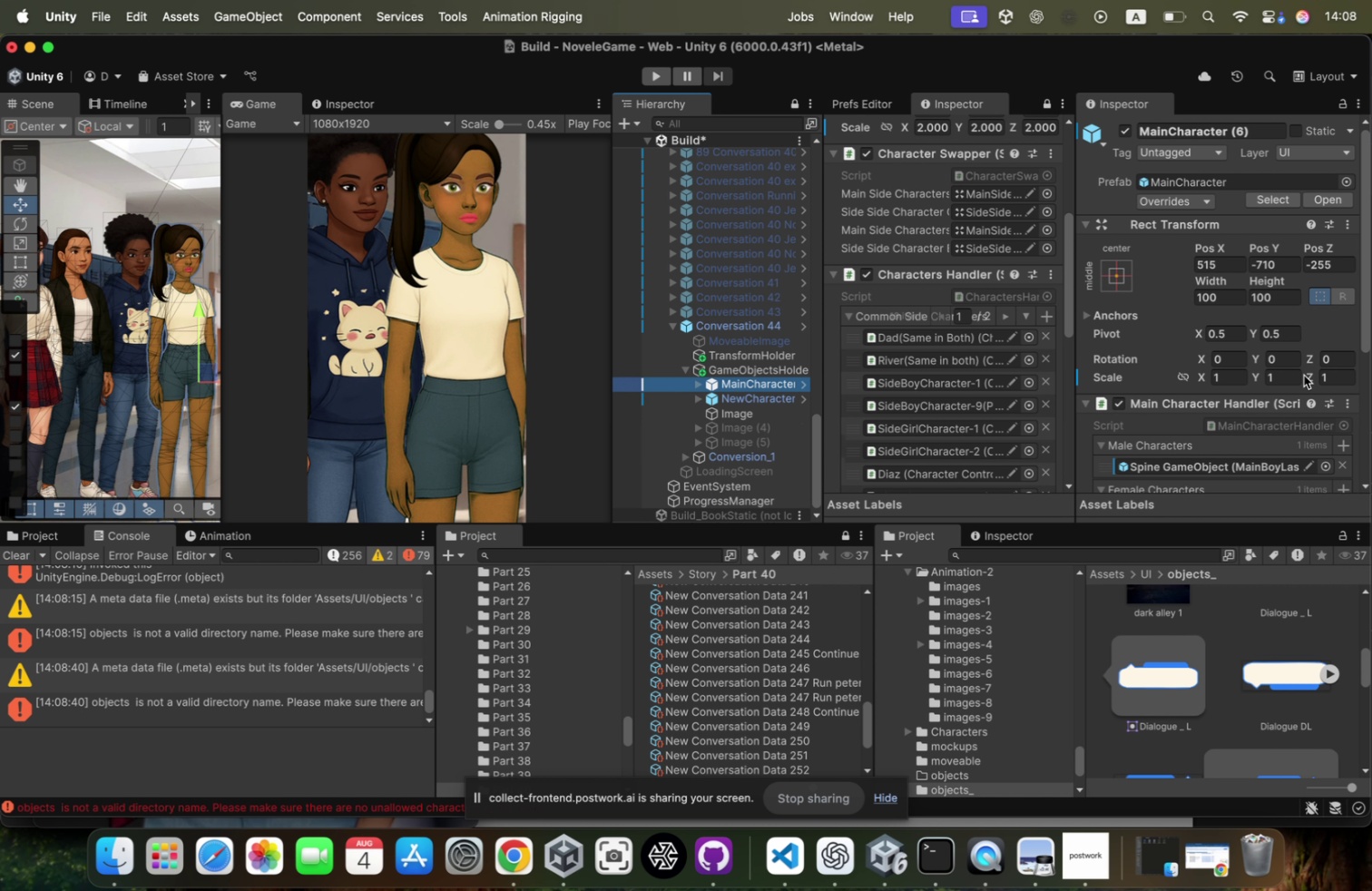 
left_click([1291, 356])
 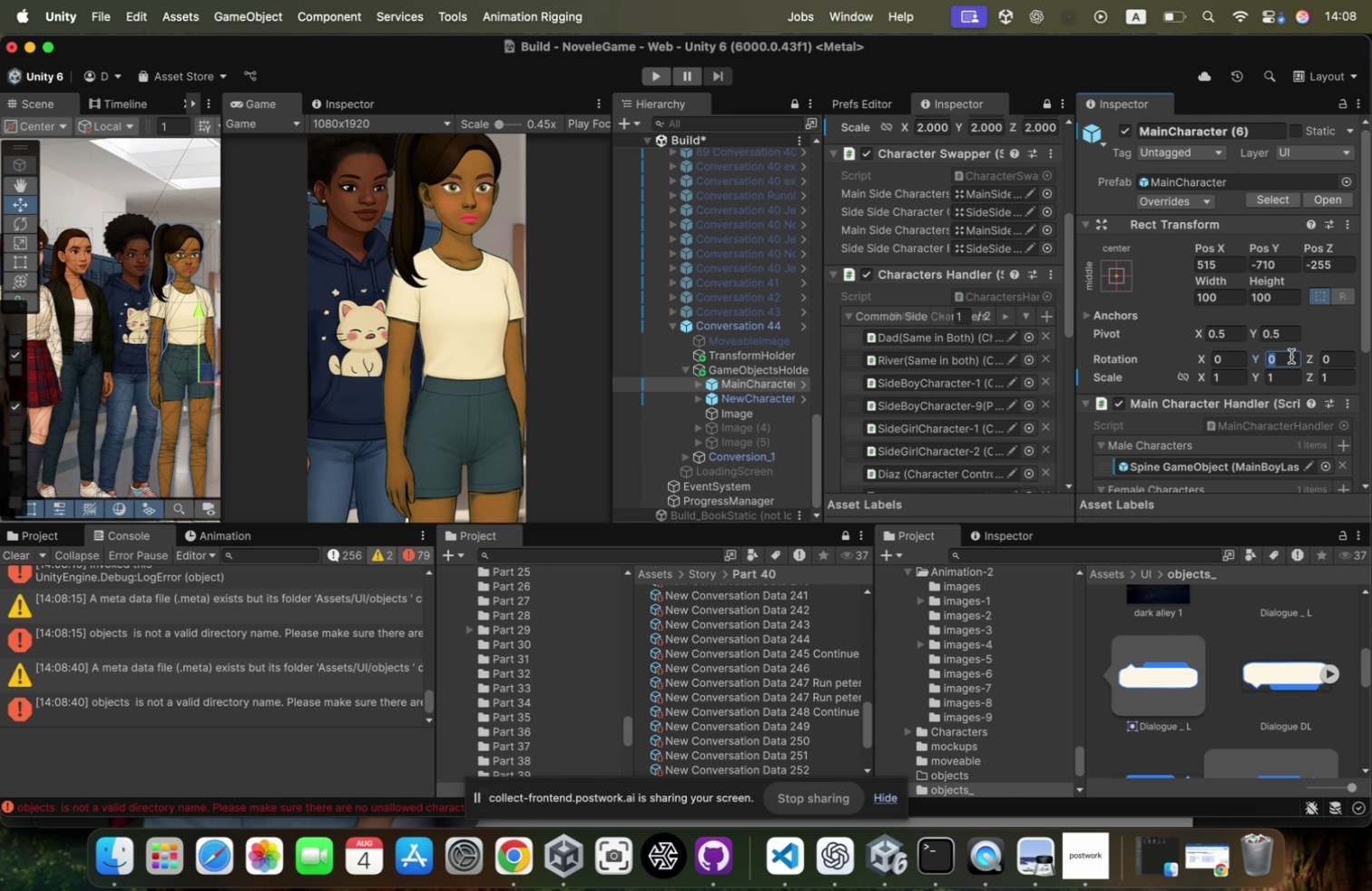 
type(180w)
 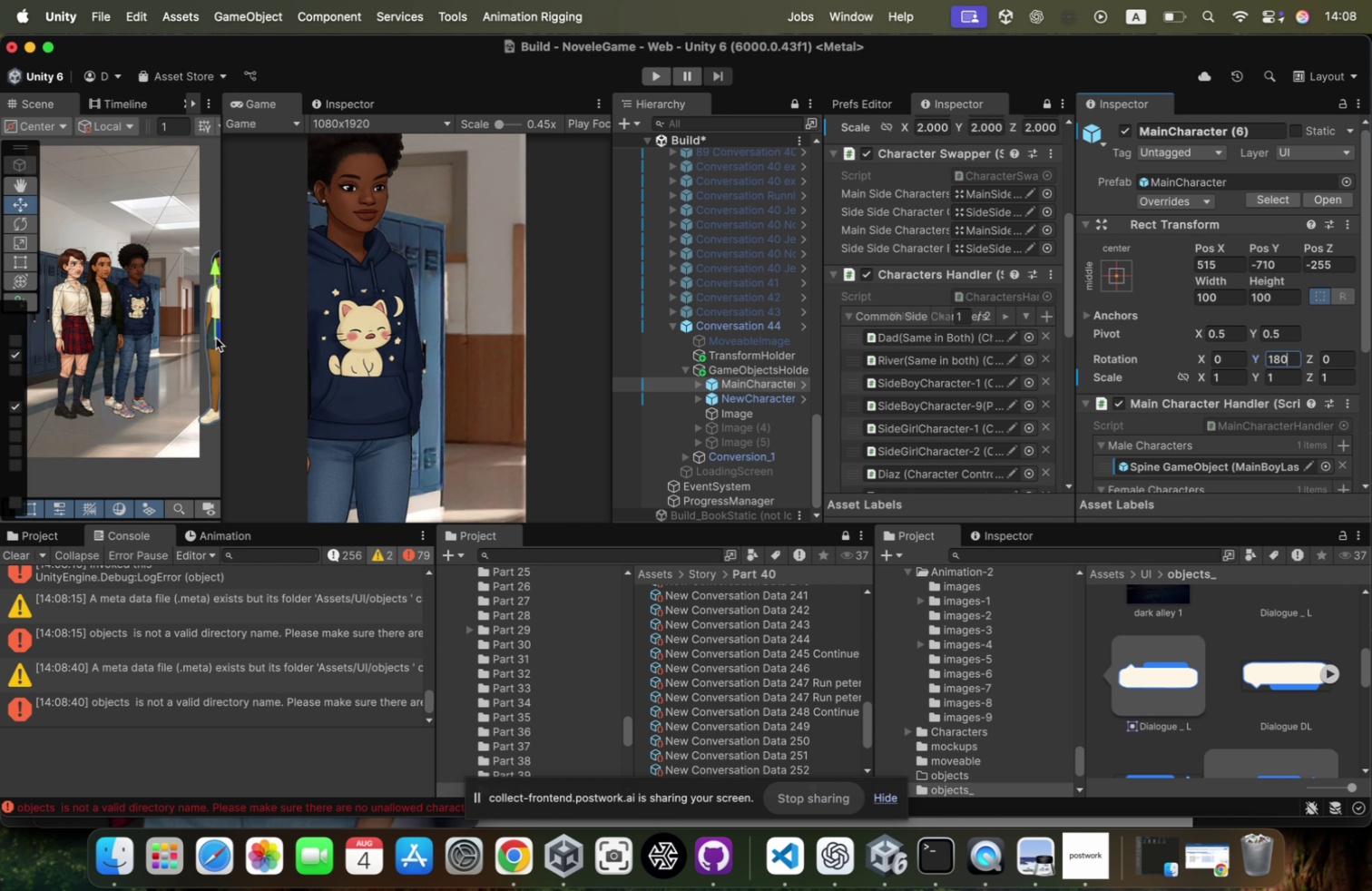 
scroll: coordinate [137, 283], scroll_direction: down, amount: 62.0
 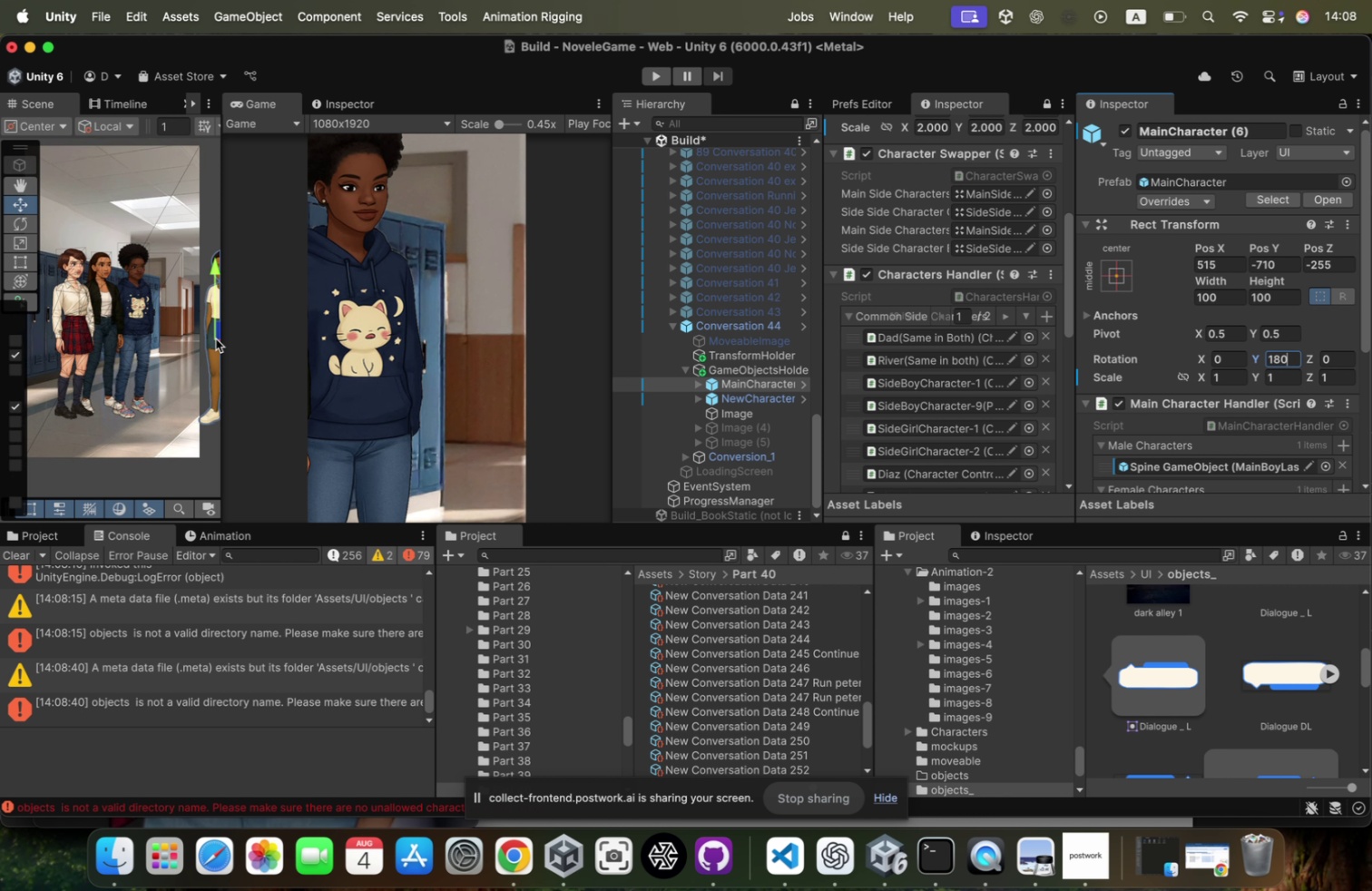 
left_click_drag(start_coordinate=[217, 338], to_coordinate=[206, 338])
 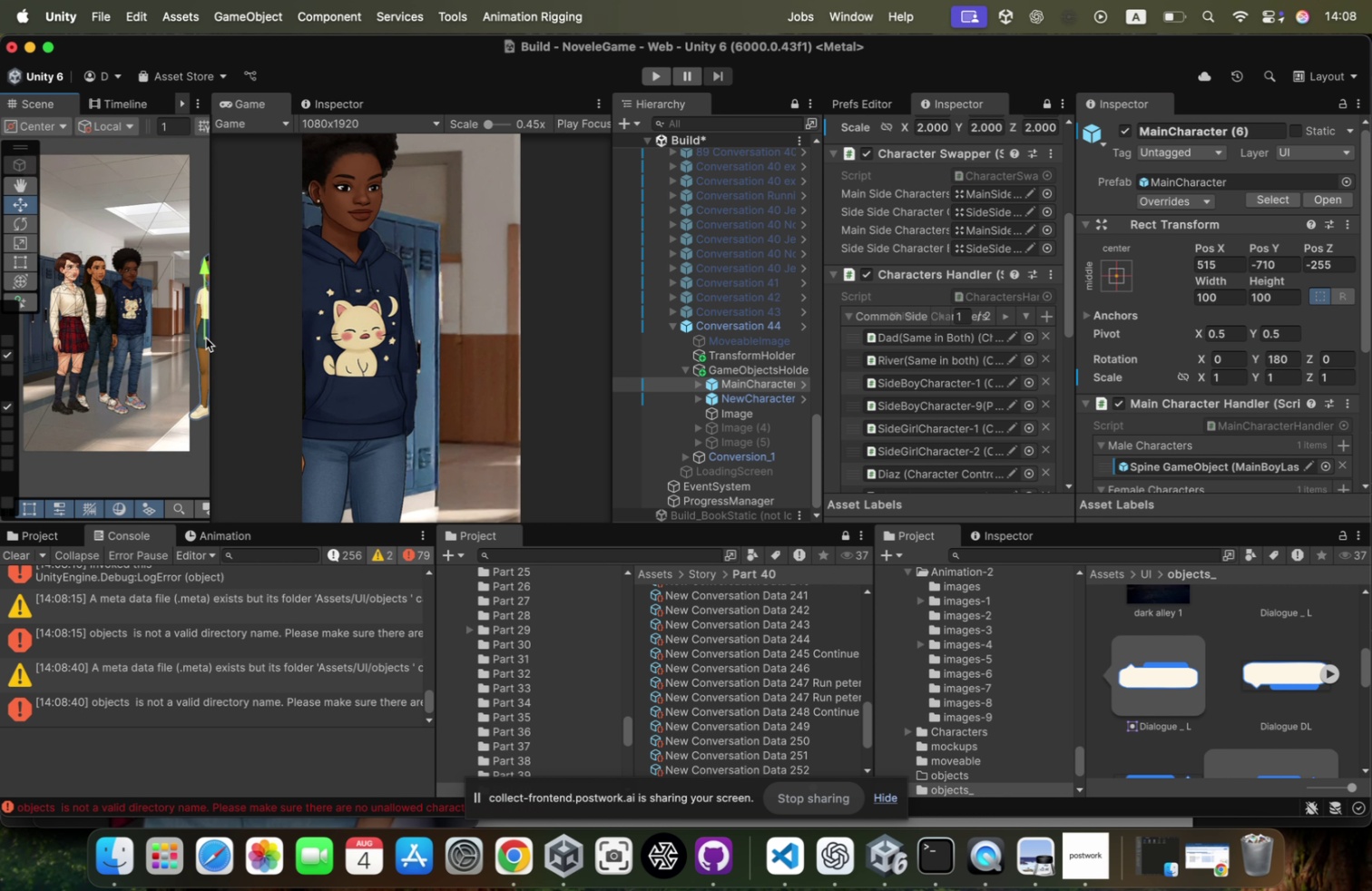 
left_click_drag(start_coordinate=[206, 338], to_coordinate=[233, 335])
 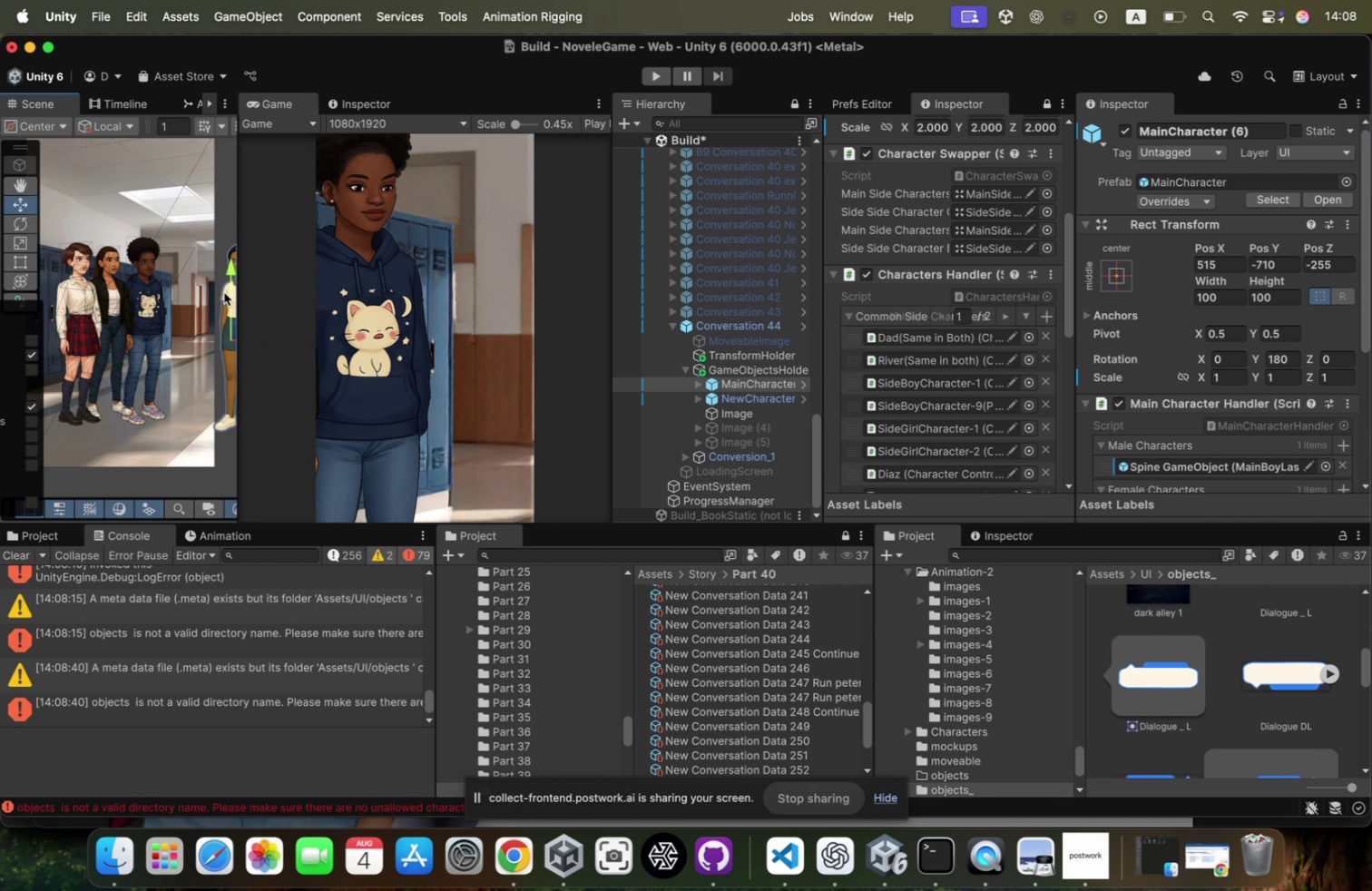 
left_click_drag(start_coordinate=[225, 294], to_coordinate=[199, 287])
 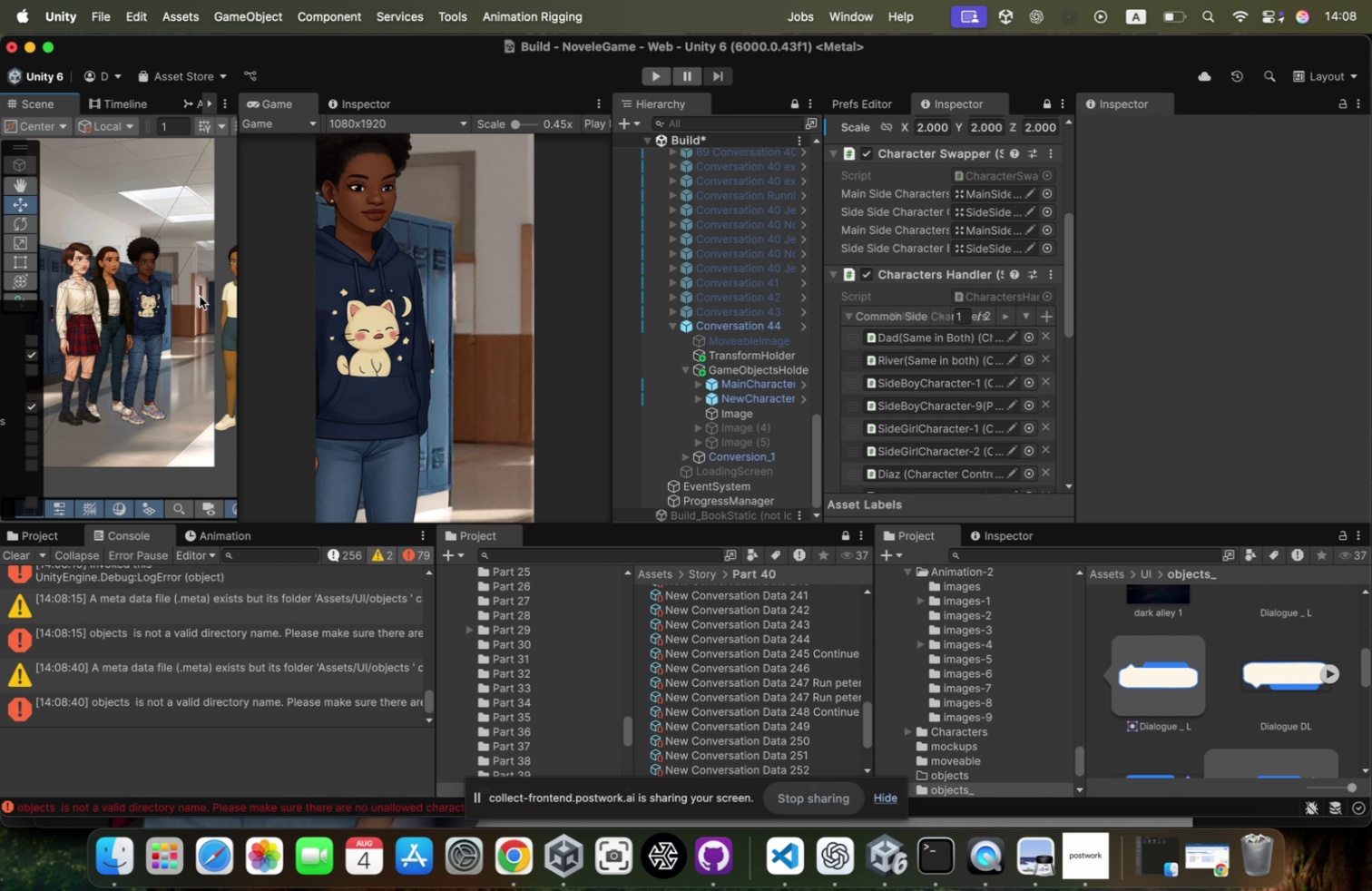 
scroll: coordinate [199, 299], scroll_direction: down, amount: 33.0
 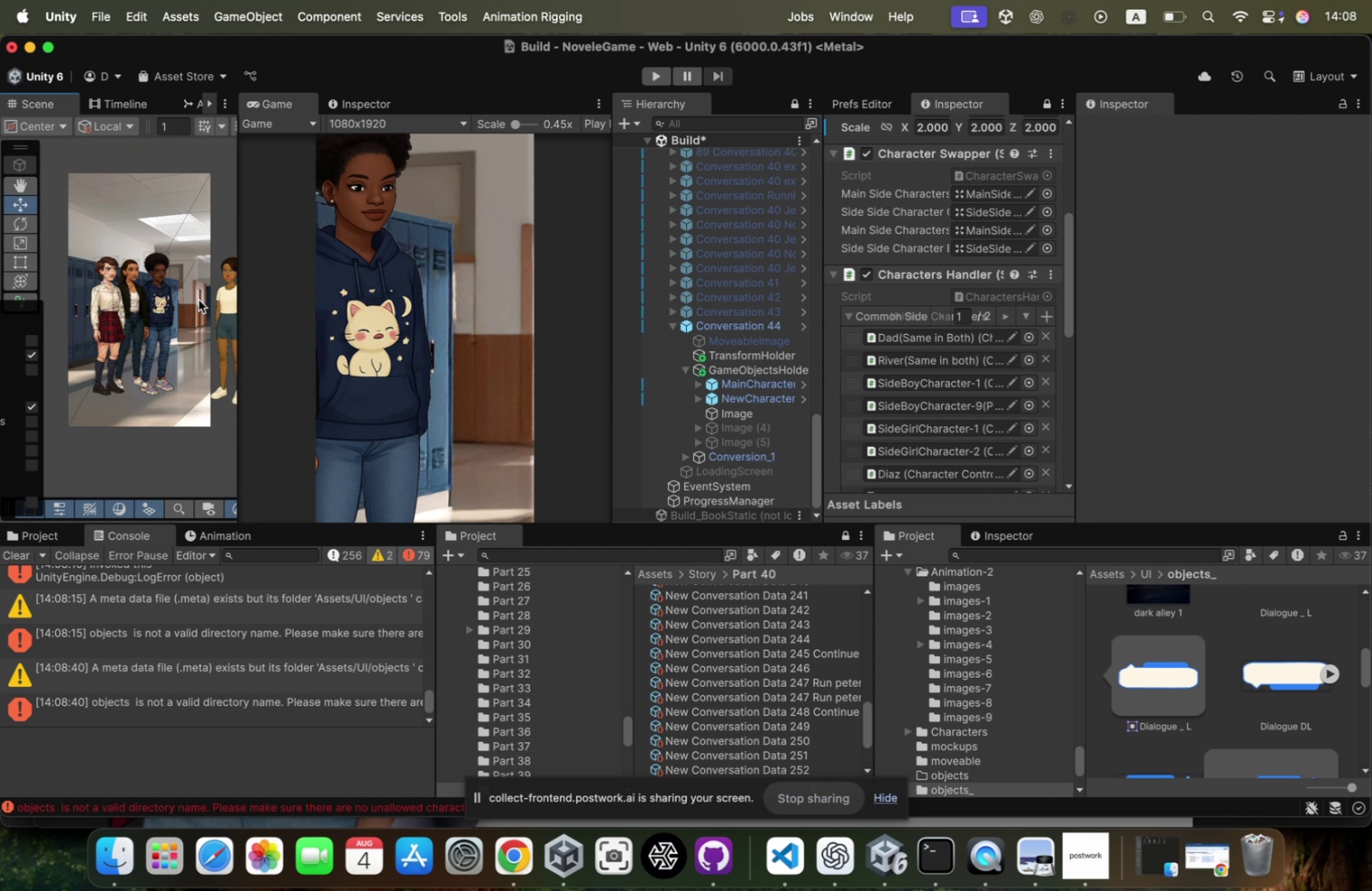 
key(Meta+CommandLeft)
 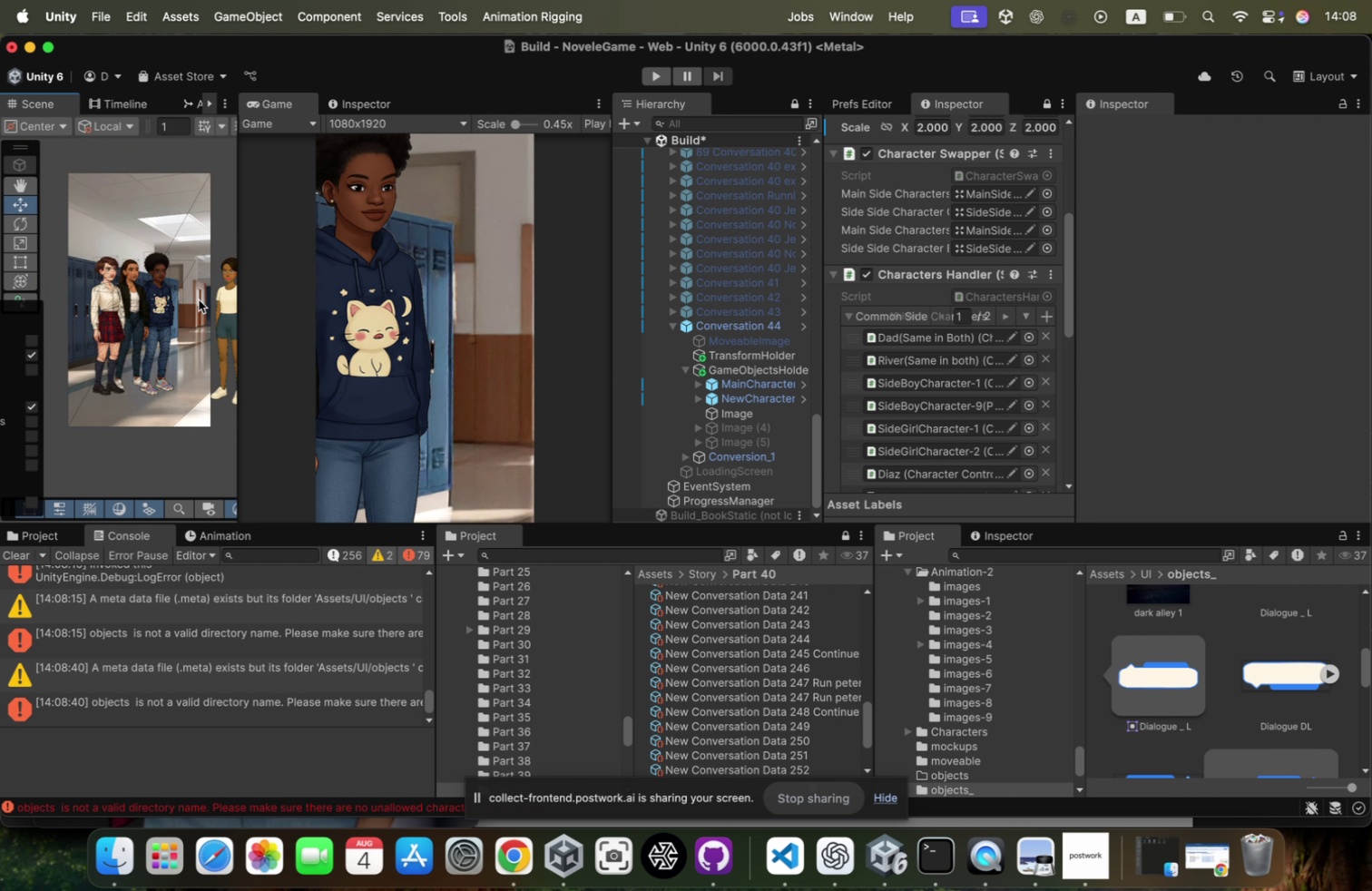 
key(Meta+Z)
 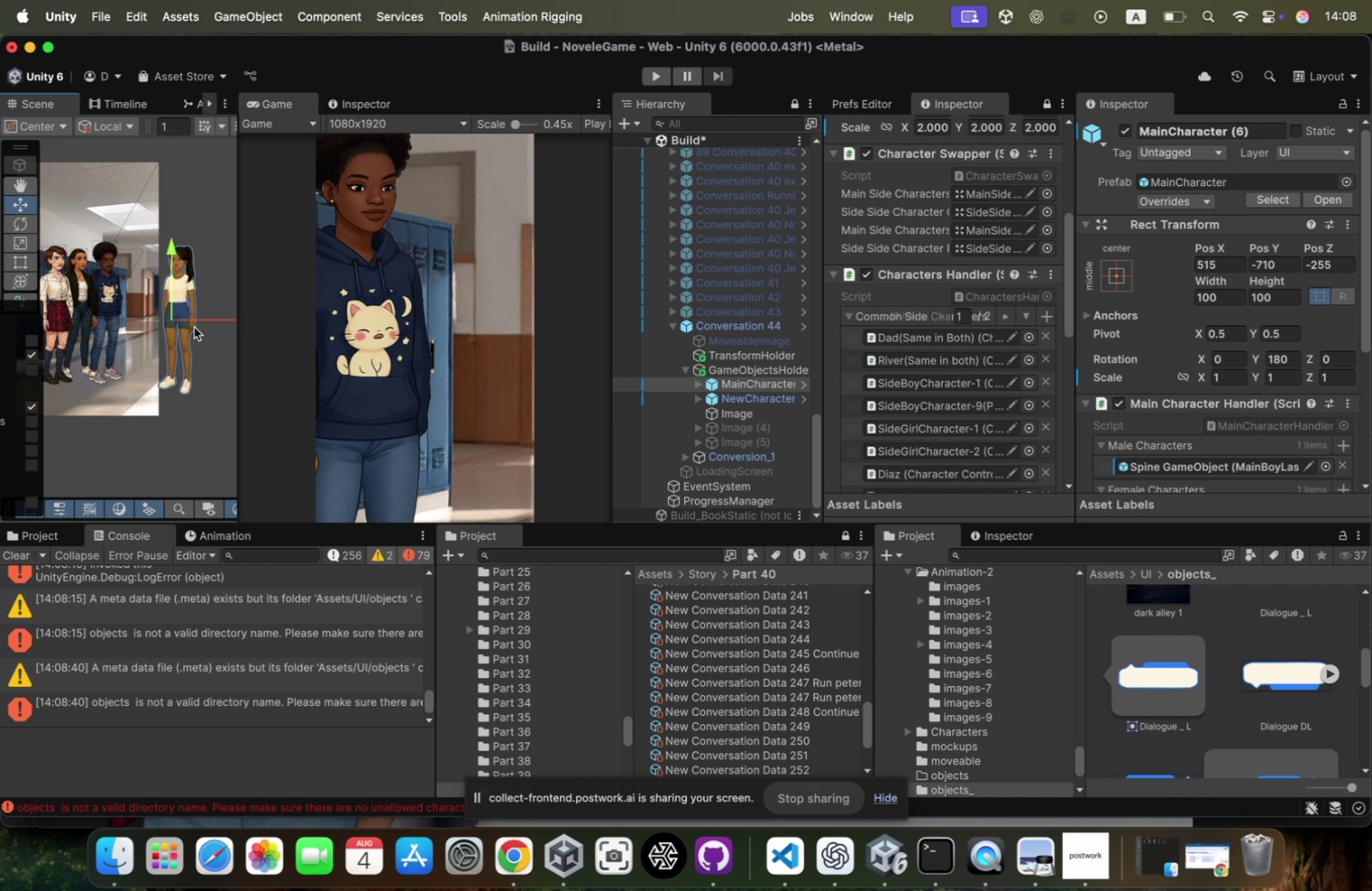 
left_click_drag(start_coordinate=[230, 322], to_coordinate=[182, 328])
 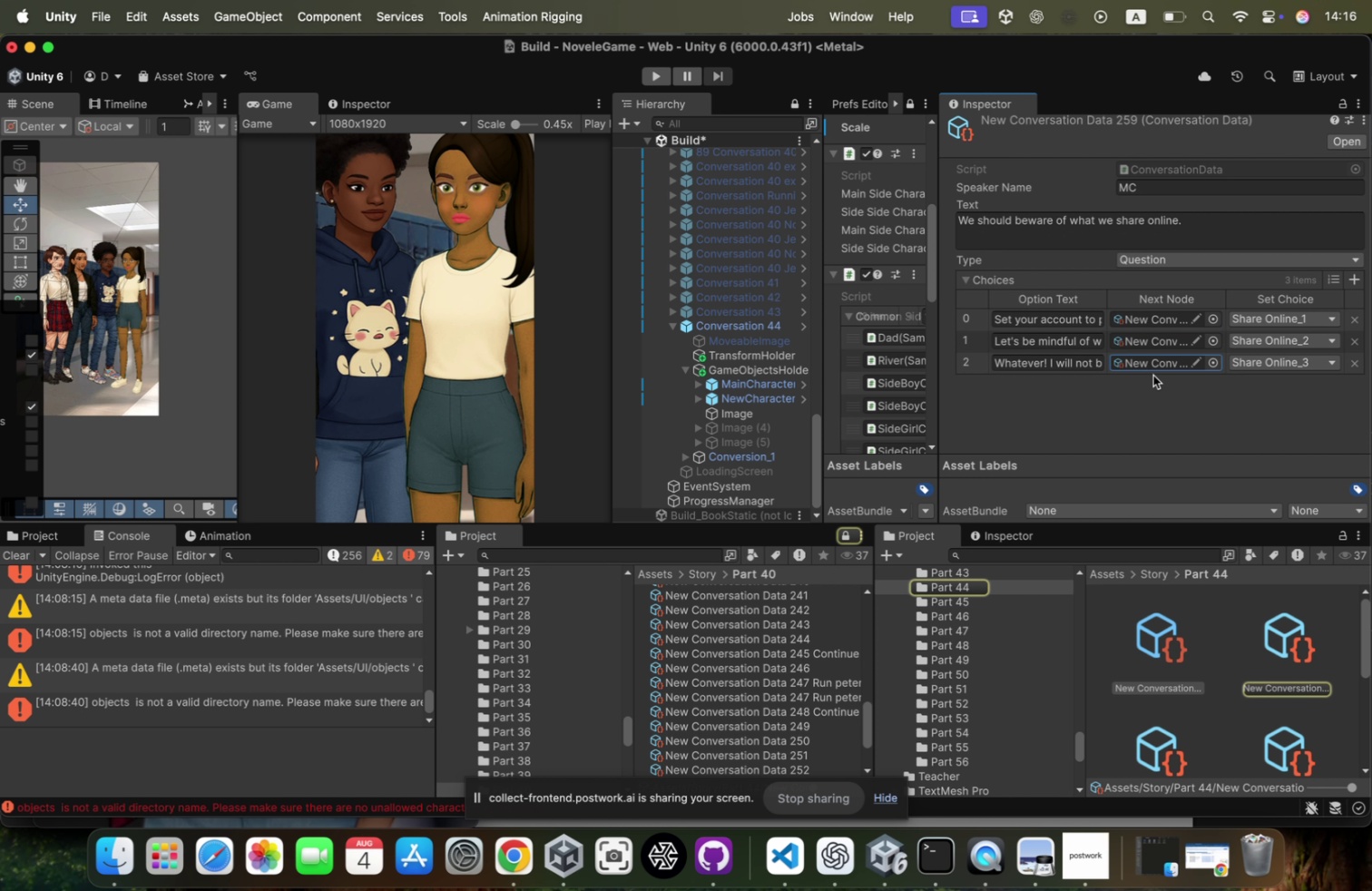 
wait(376.03)
 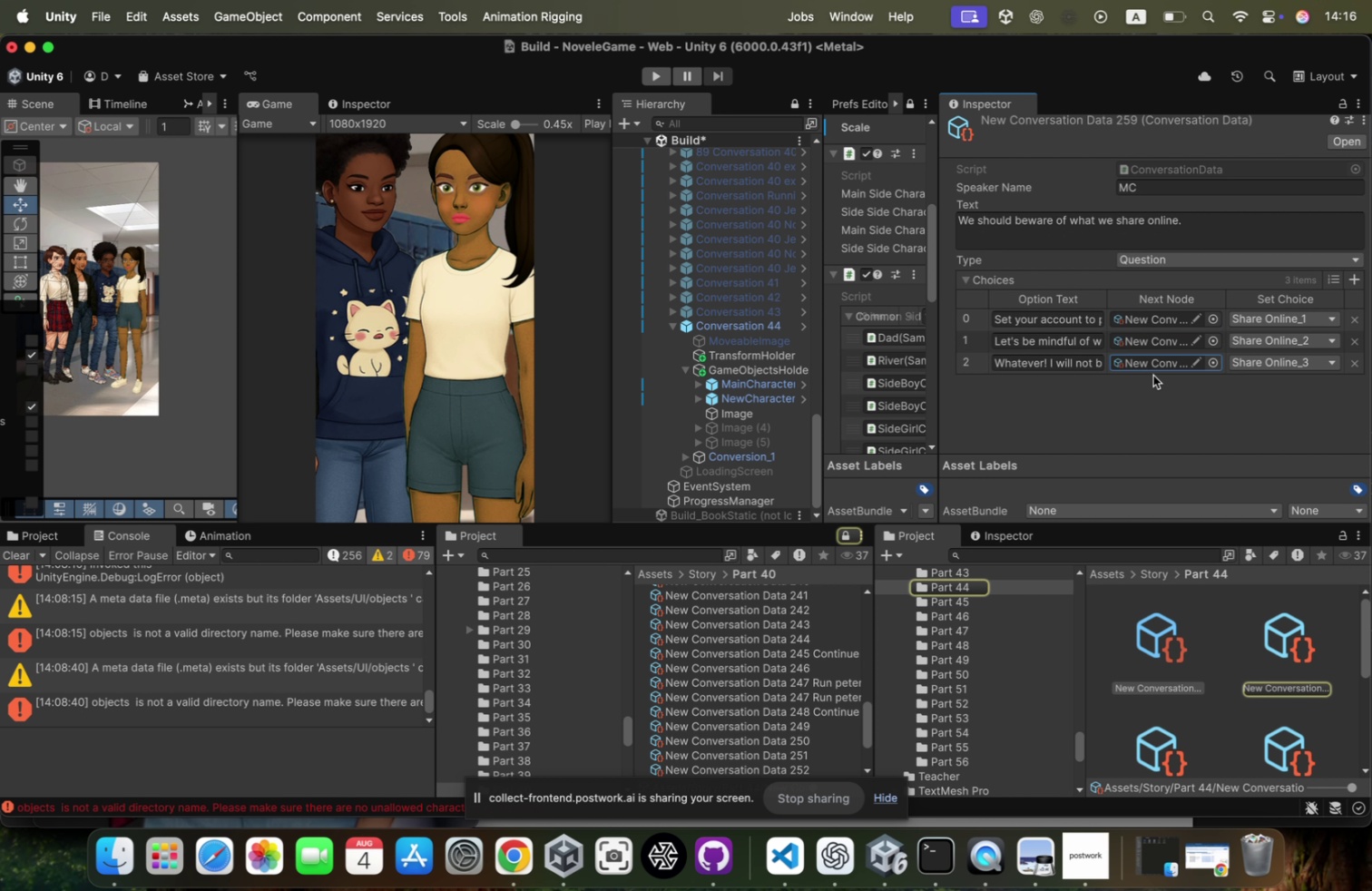 
scroll: coordinate [1187, 629], scroll_direction: down, amount: 117.0
 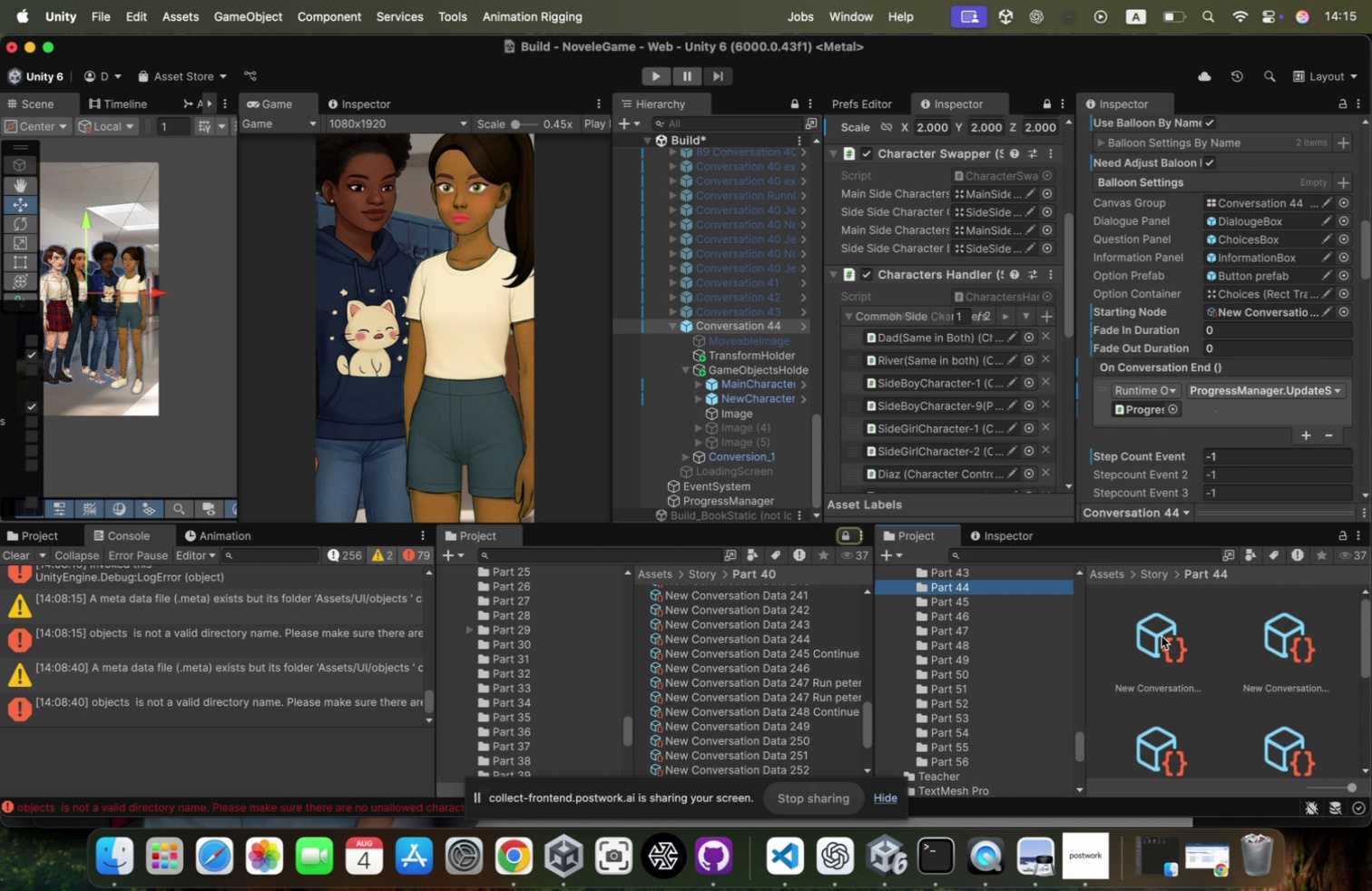 
left_click_drag(start_coordinate=[1159, 635], to_coordinate=[1235, 308])
 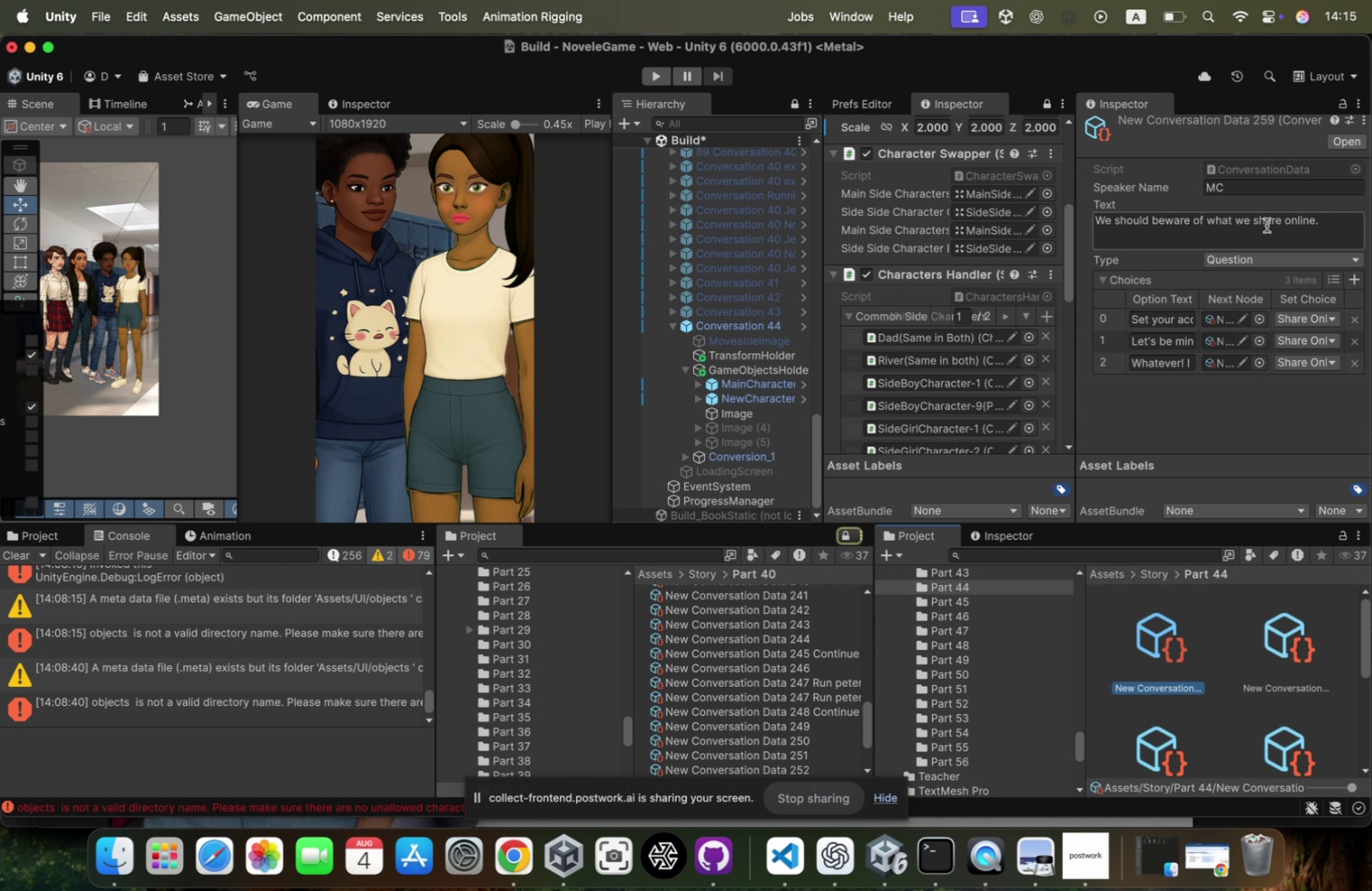 
left_click_drag(start_coordinate=[1076, 318], to_coordinate=[939, 321])
 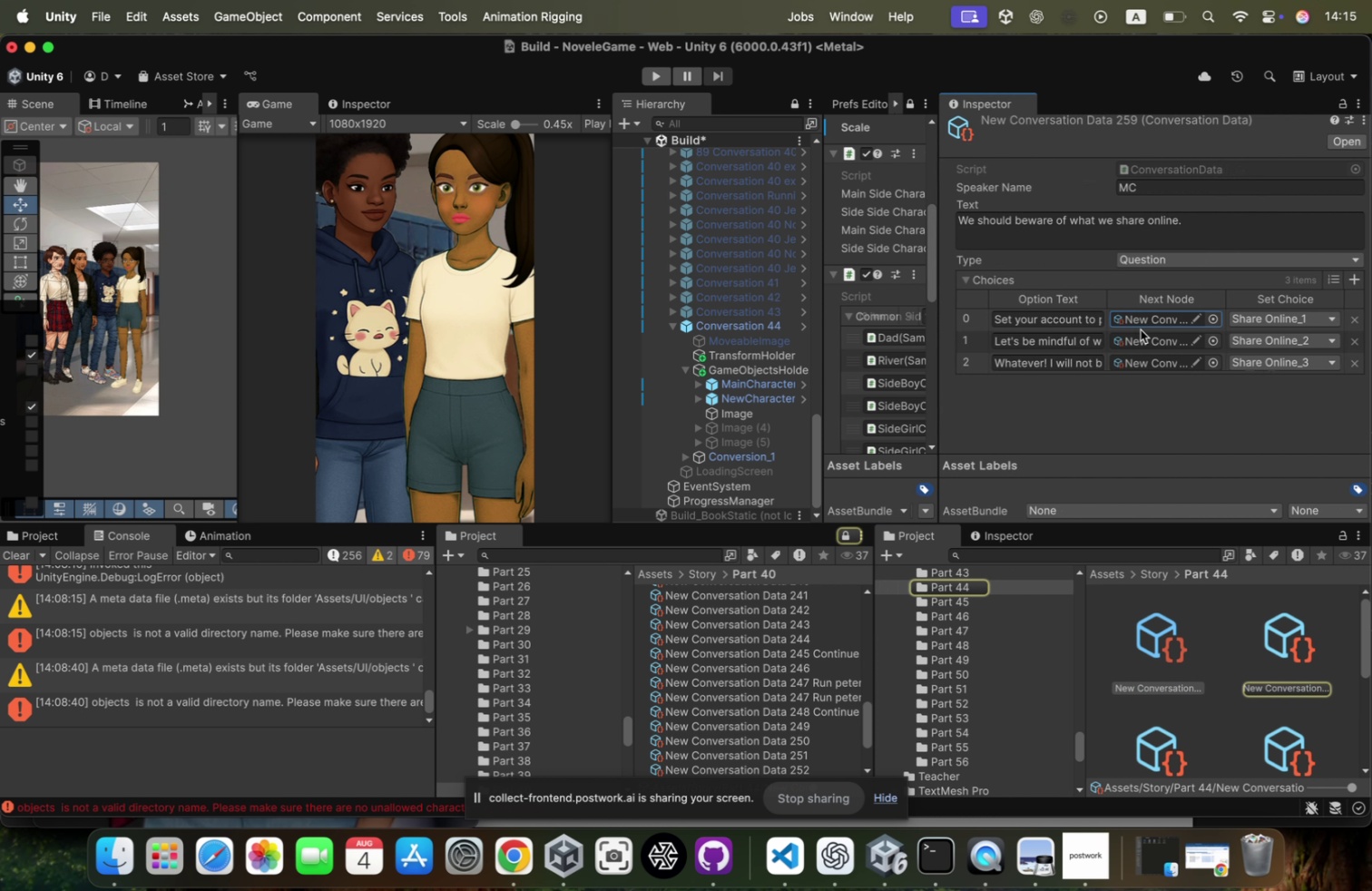 
left_click([1140, 333])
 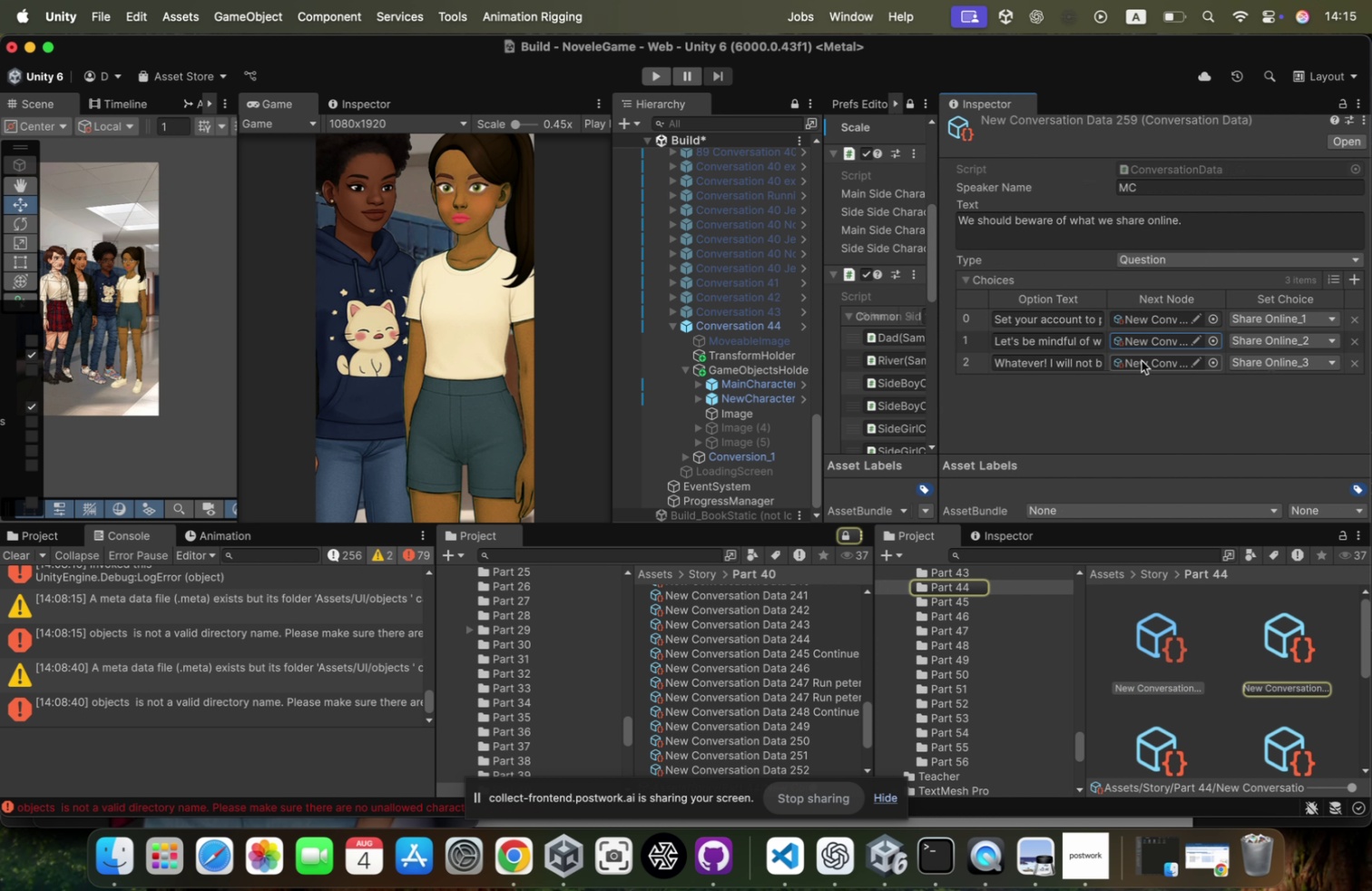 
left_click([1142, 364])
 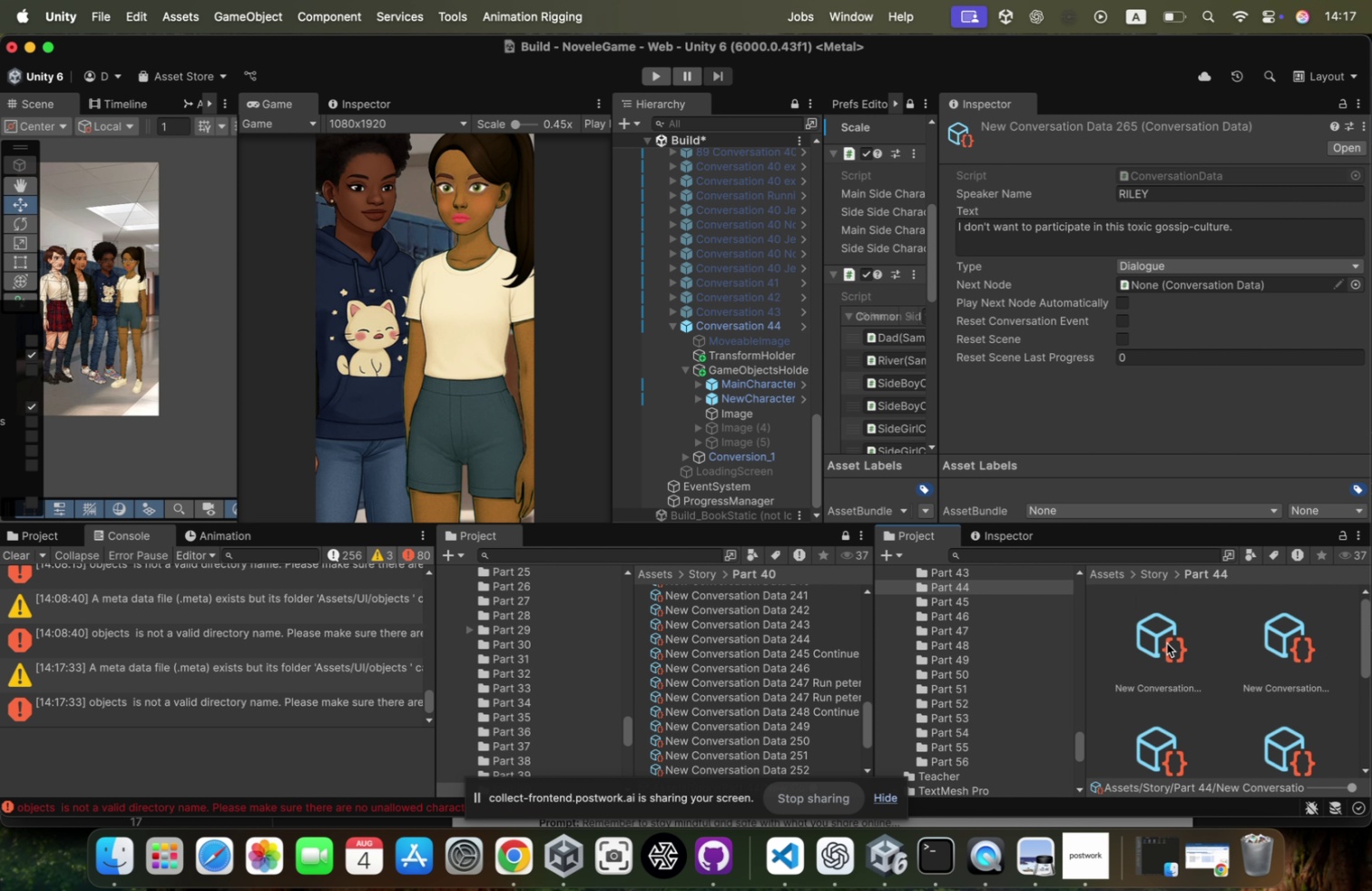 
wait(64.38)
 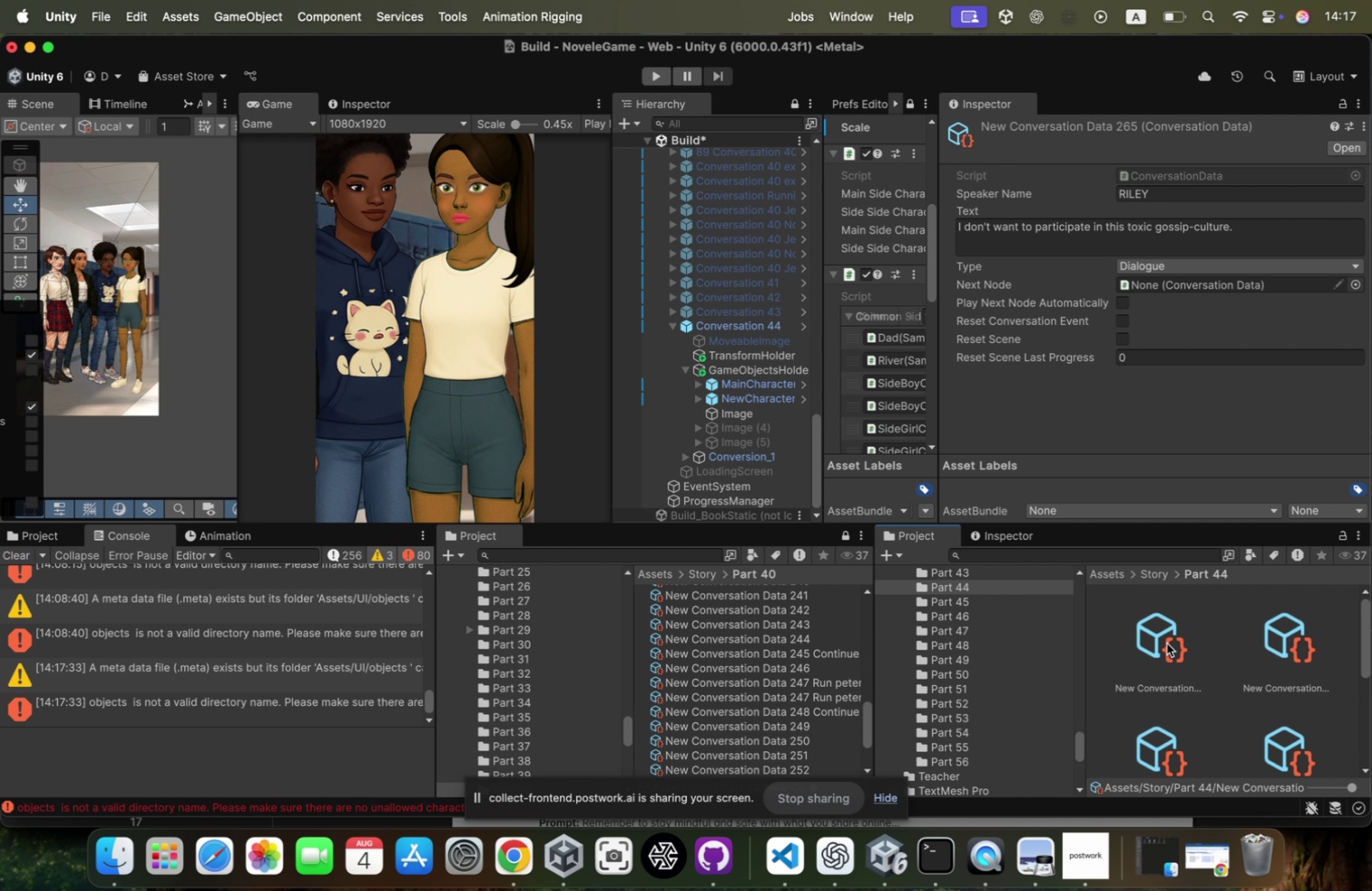 
left_click([1154, 343])
 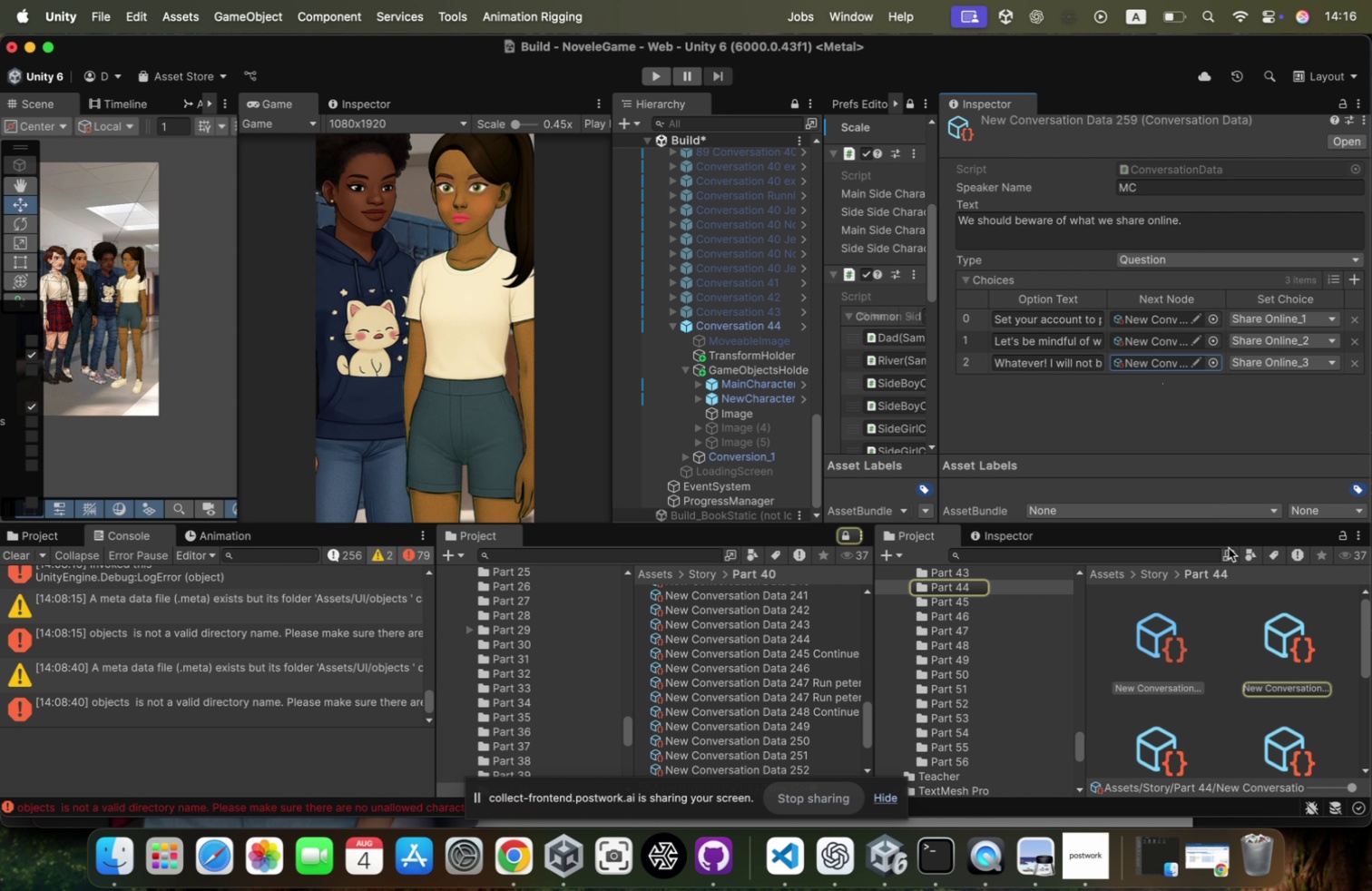 
scroll: coordinate [1237, 586], scroll_direction: down, amount: 1.0
 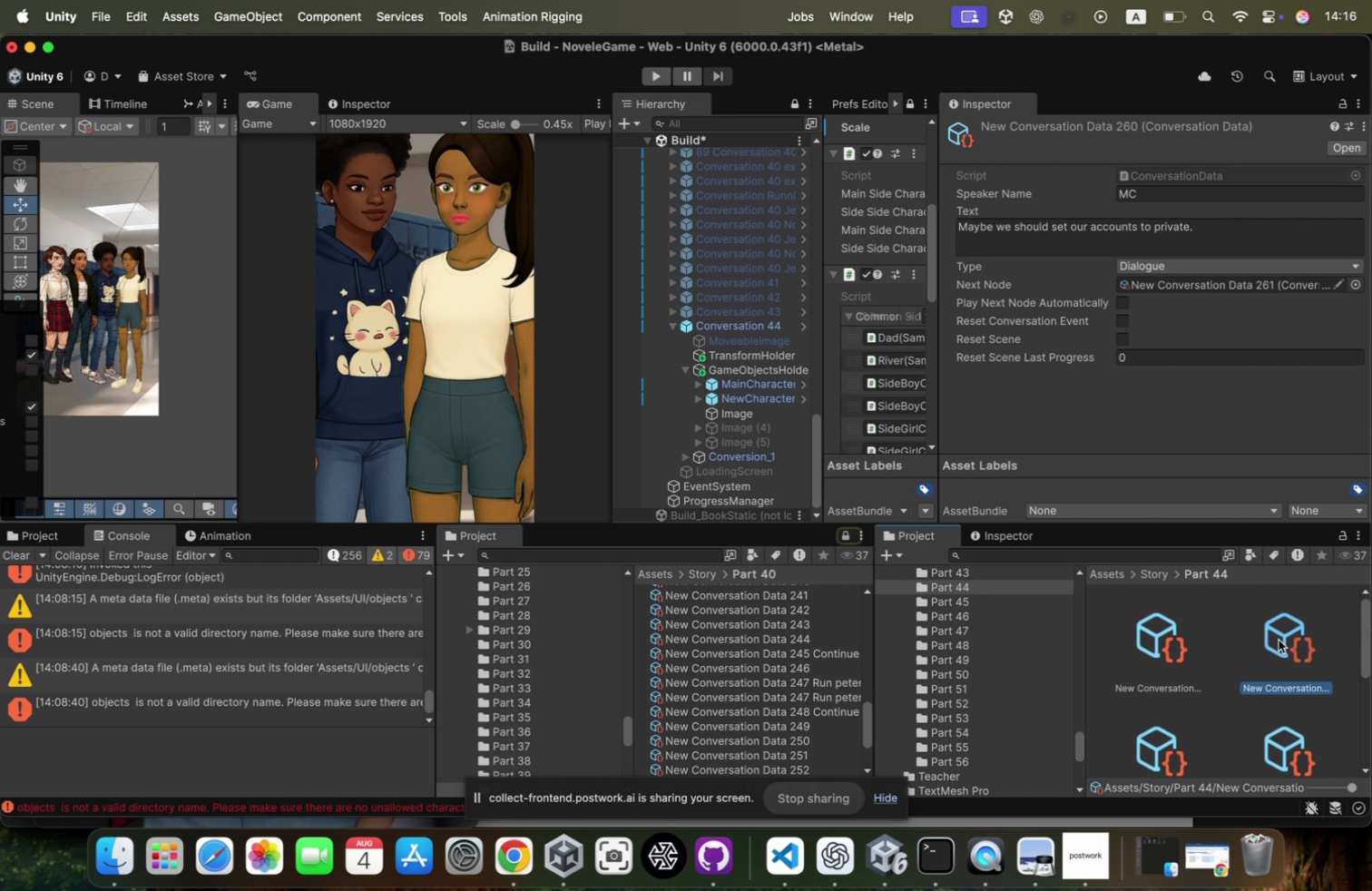 
key(ArrowRight)
 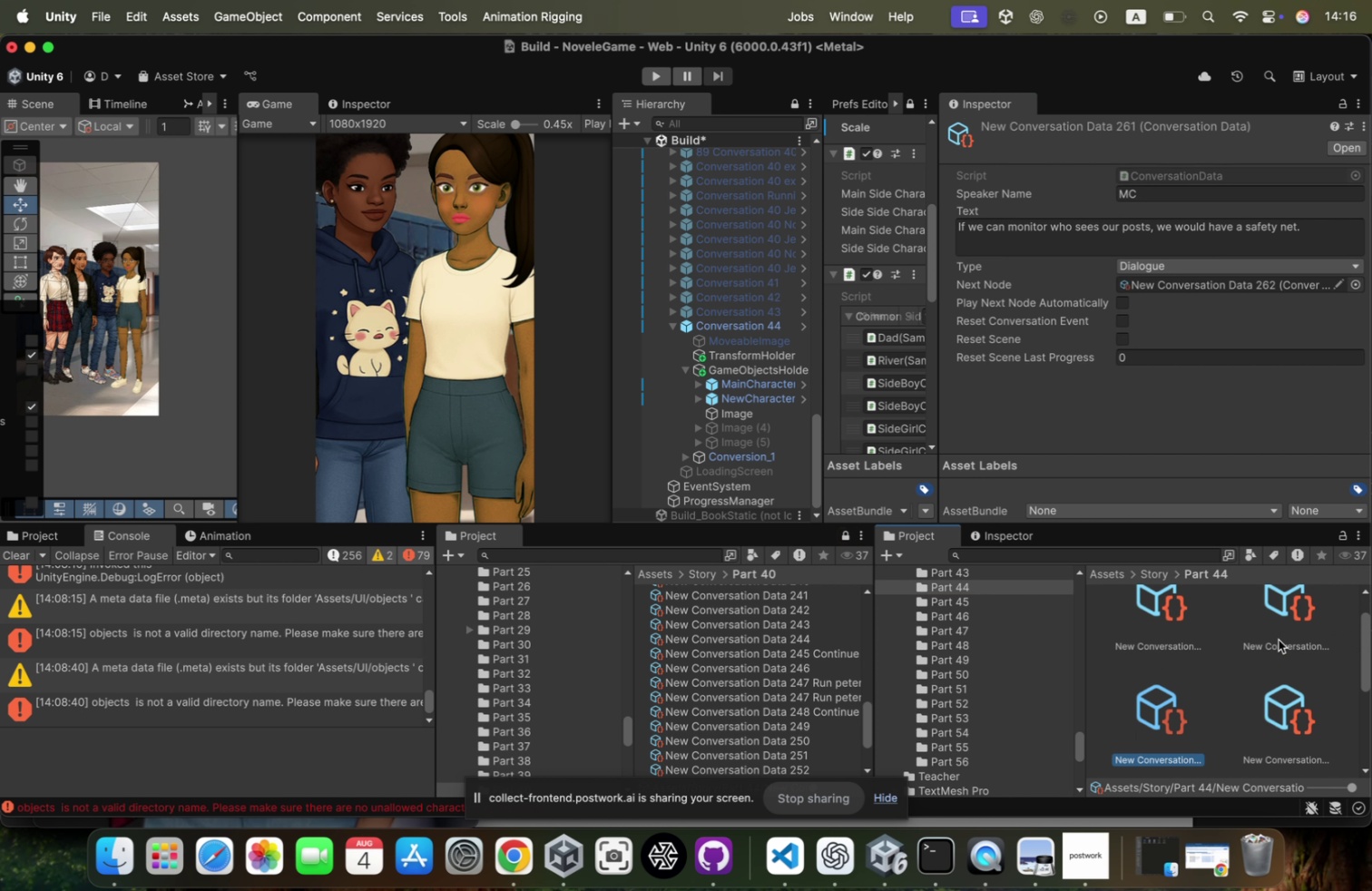 
key(ArrowRight)
 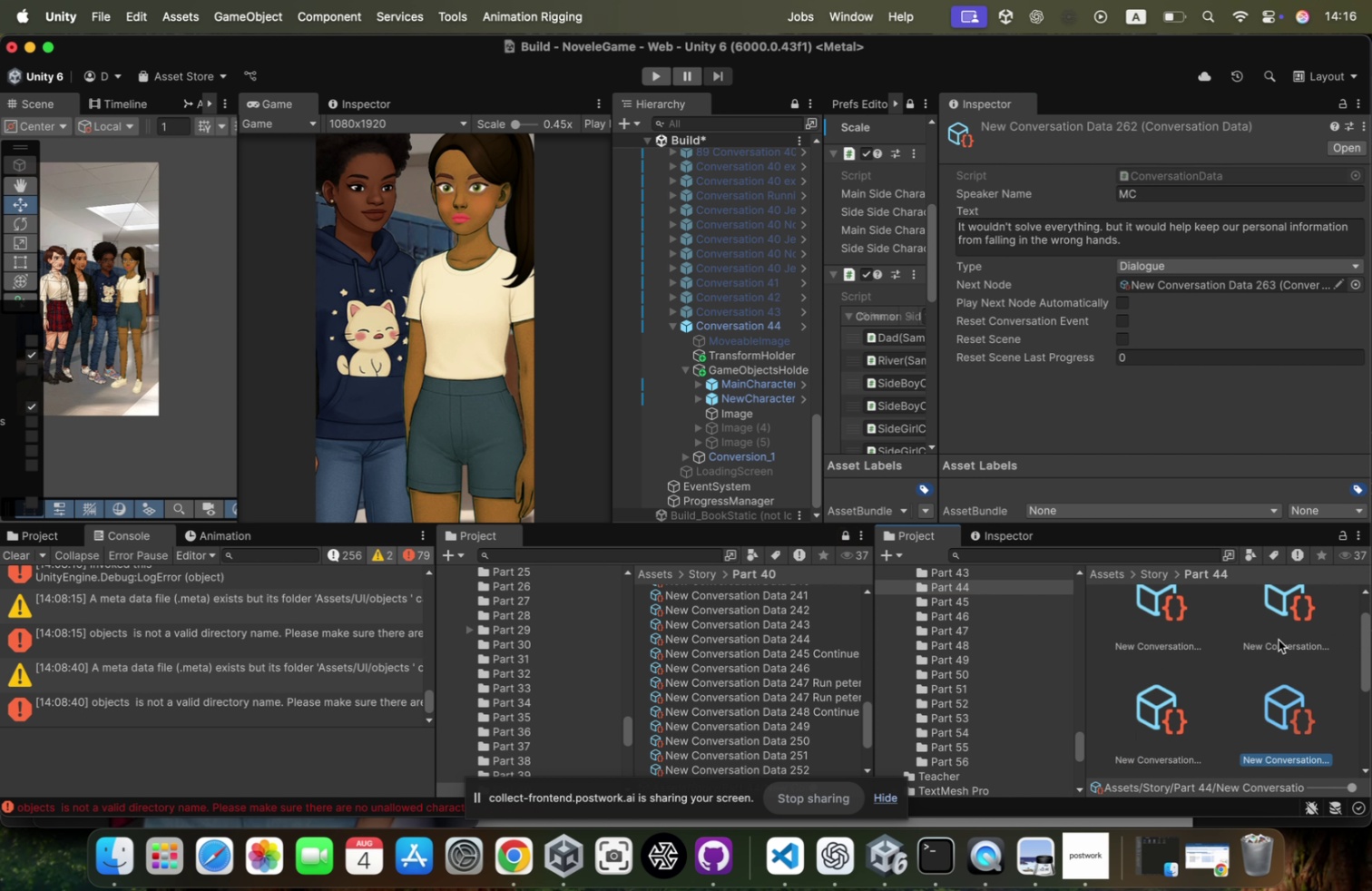 
key(ArrowRight)
 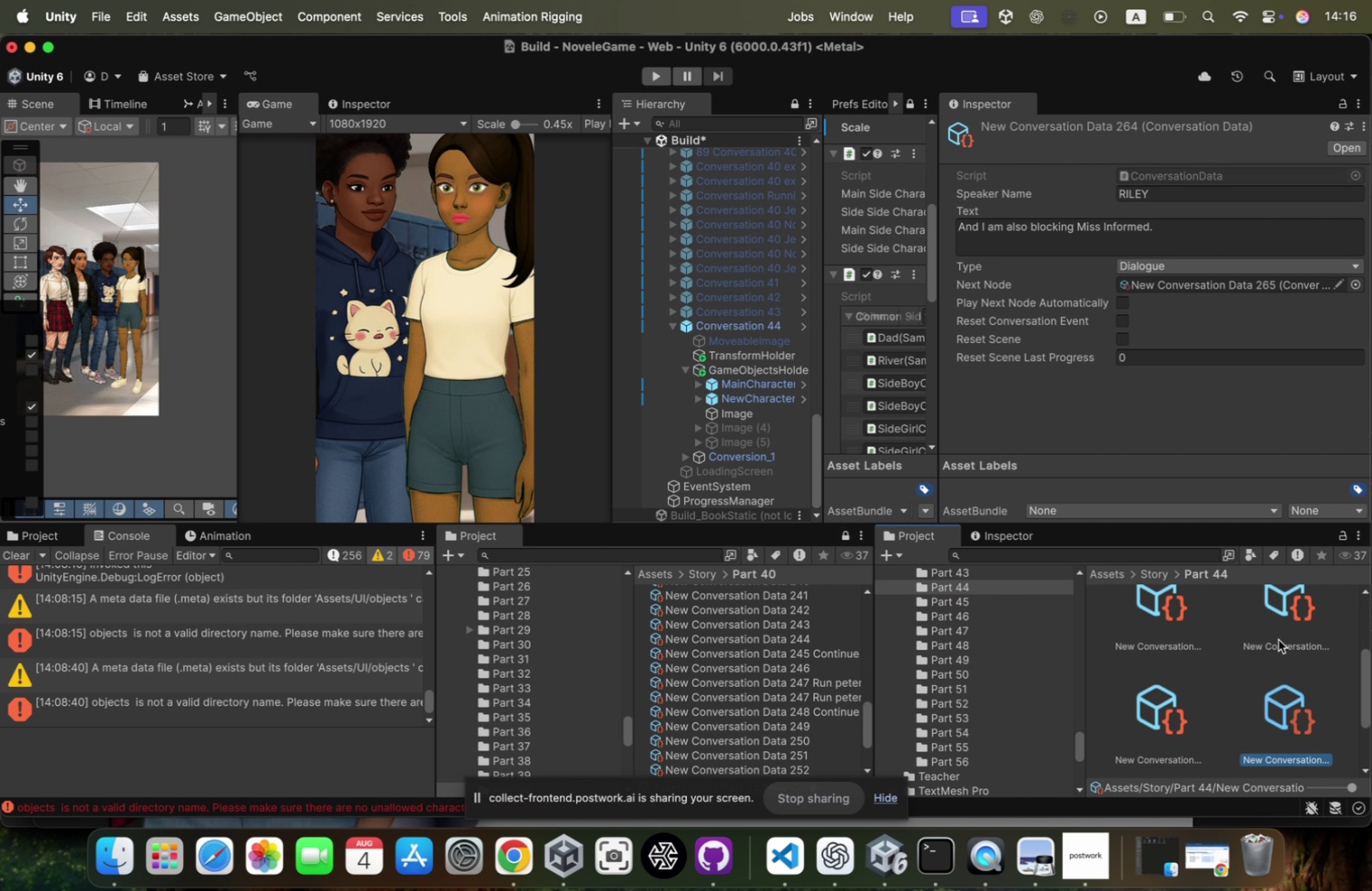 
key(ArrowRight)
 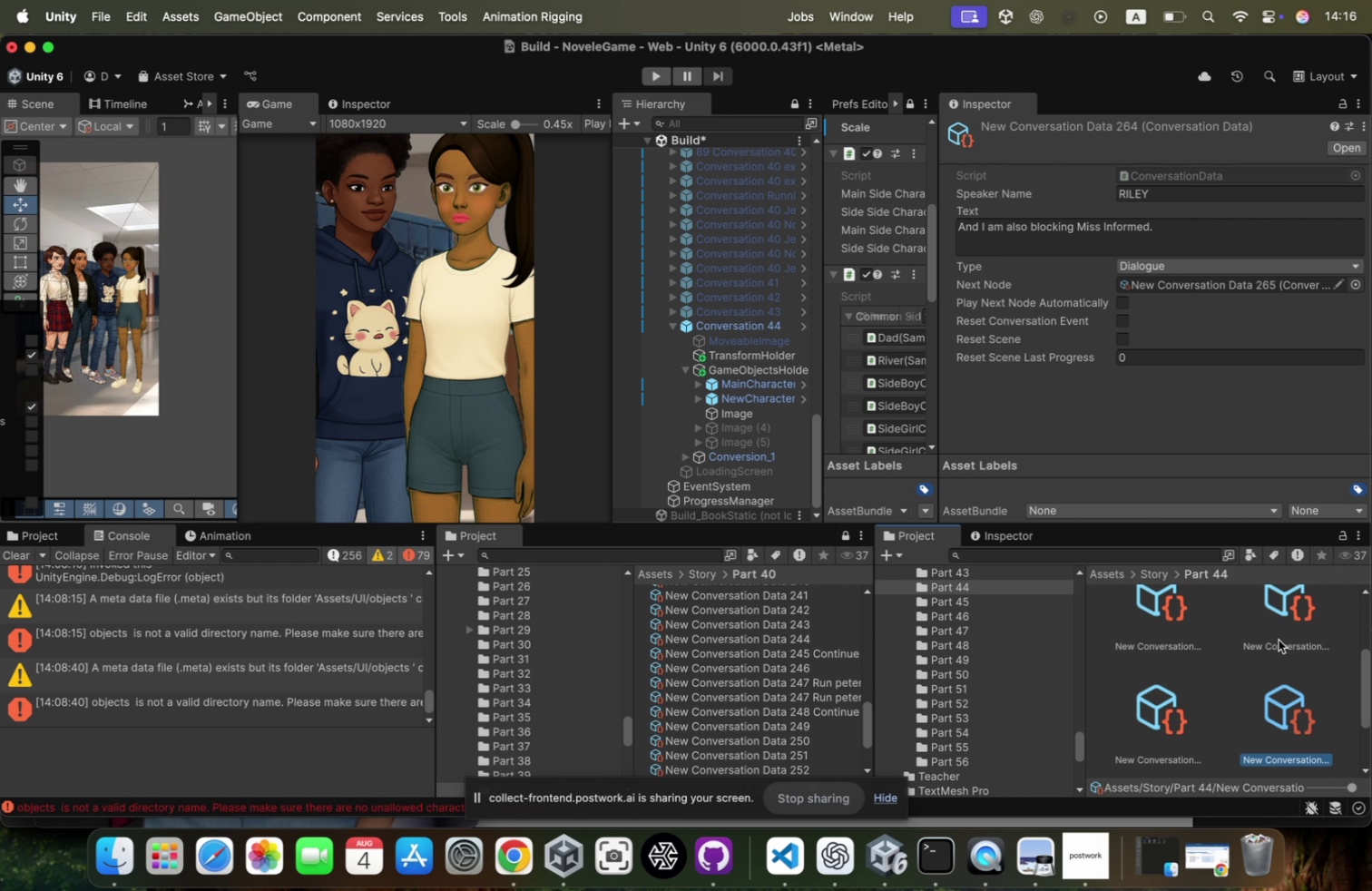 
key(ArrowRight)
 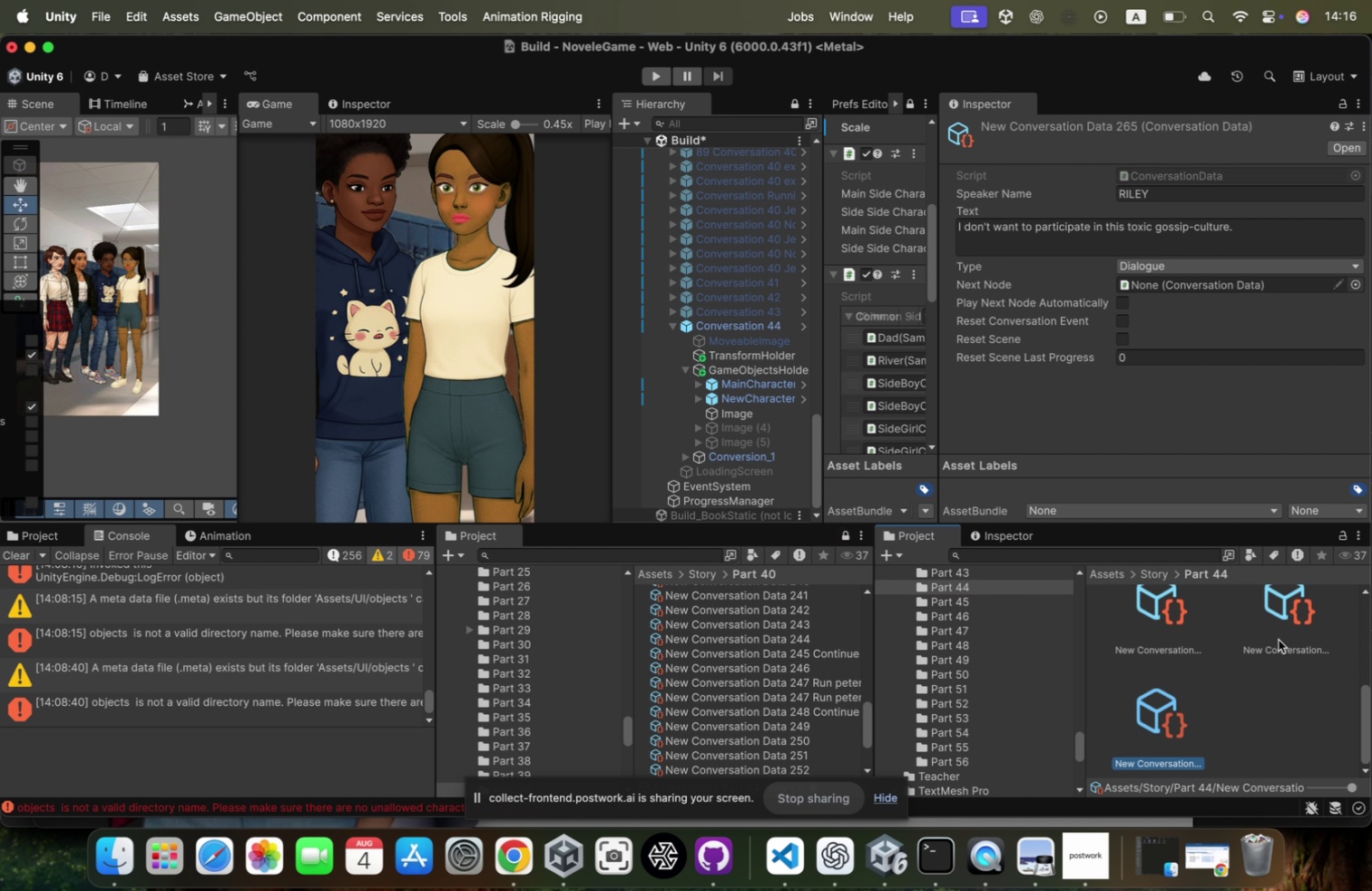 
key(ArrowRight)
 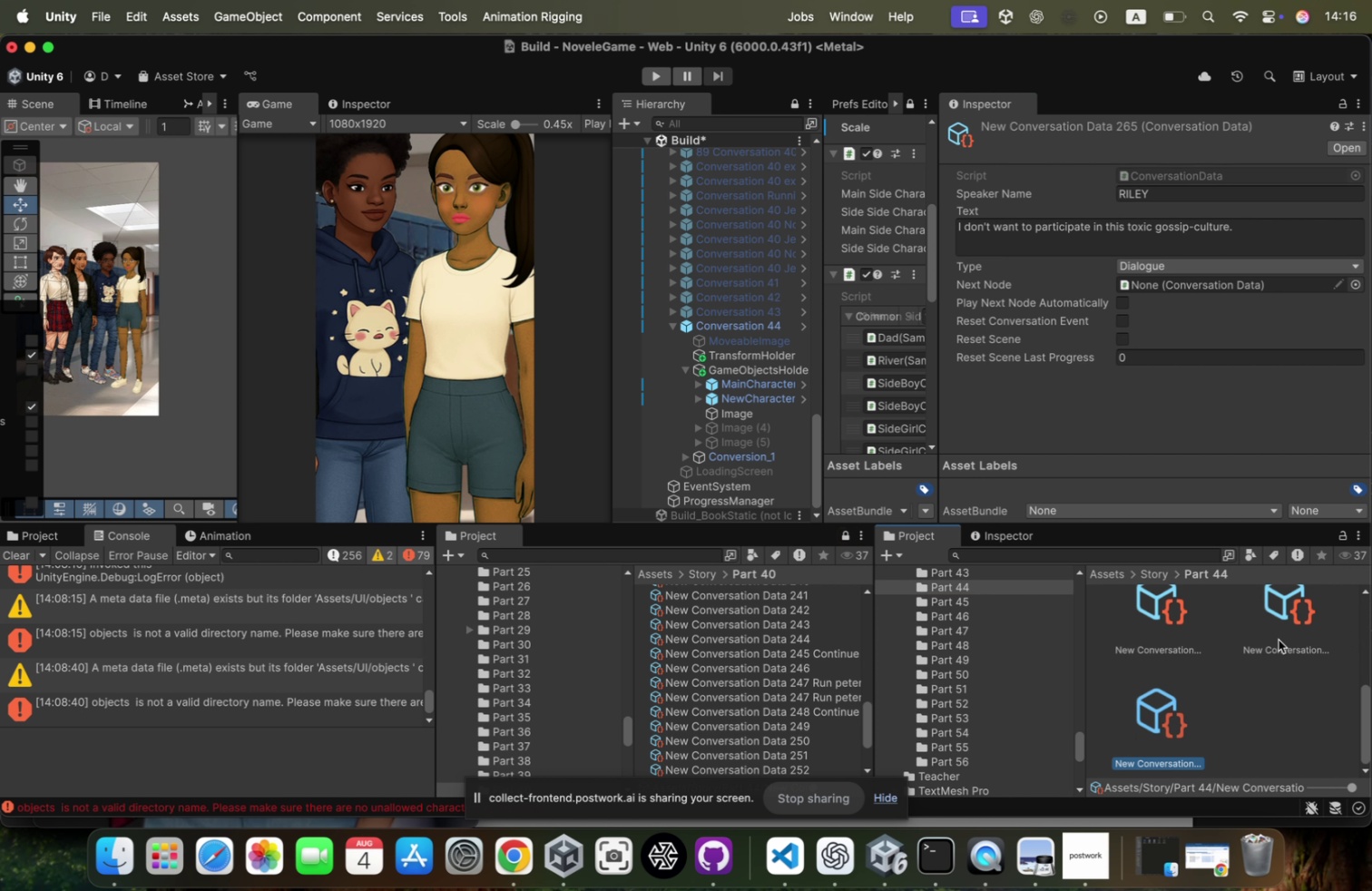 
key(Meta+CommandLeft)
 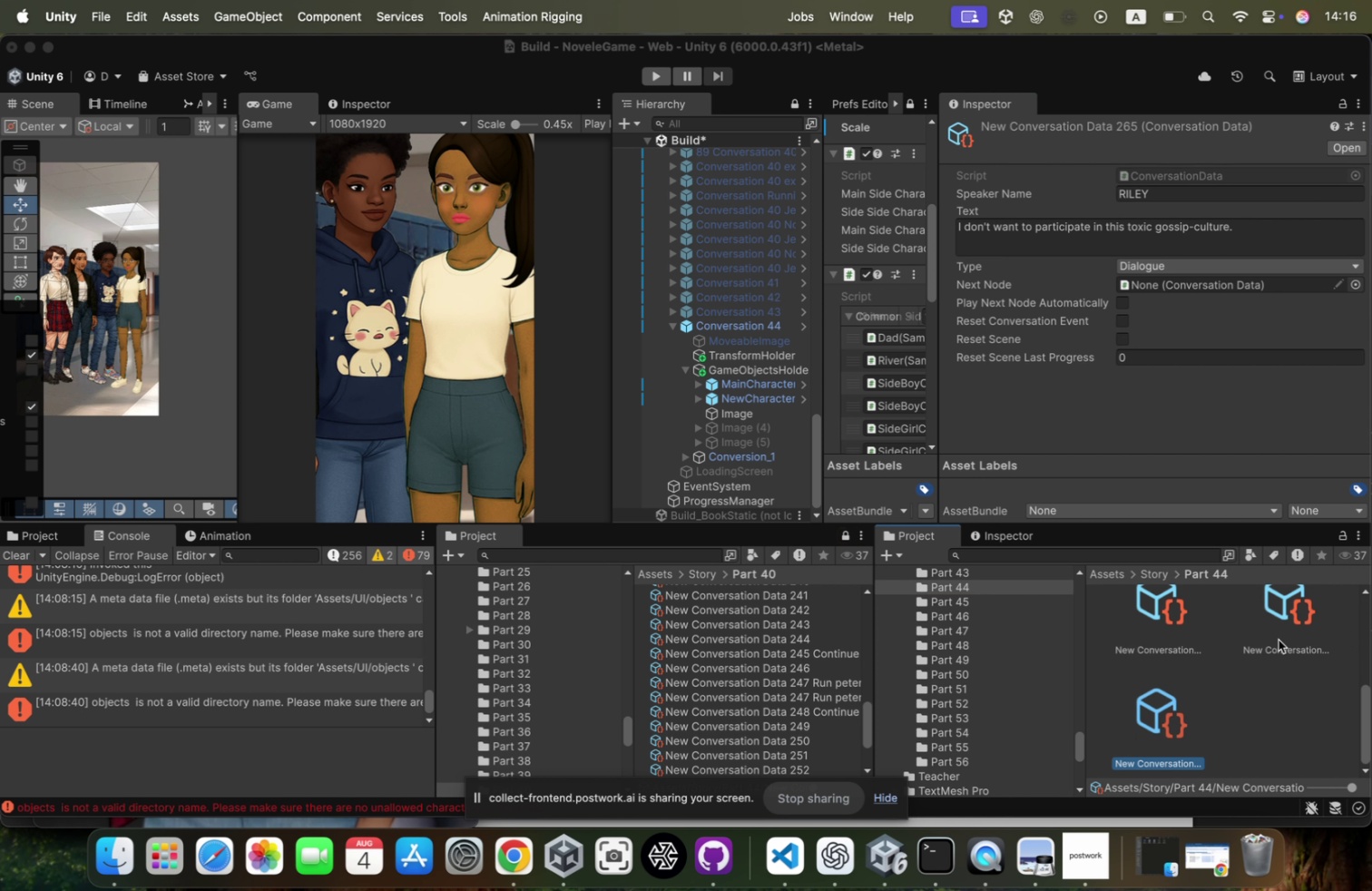 
key(Meta+Tab)
 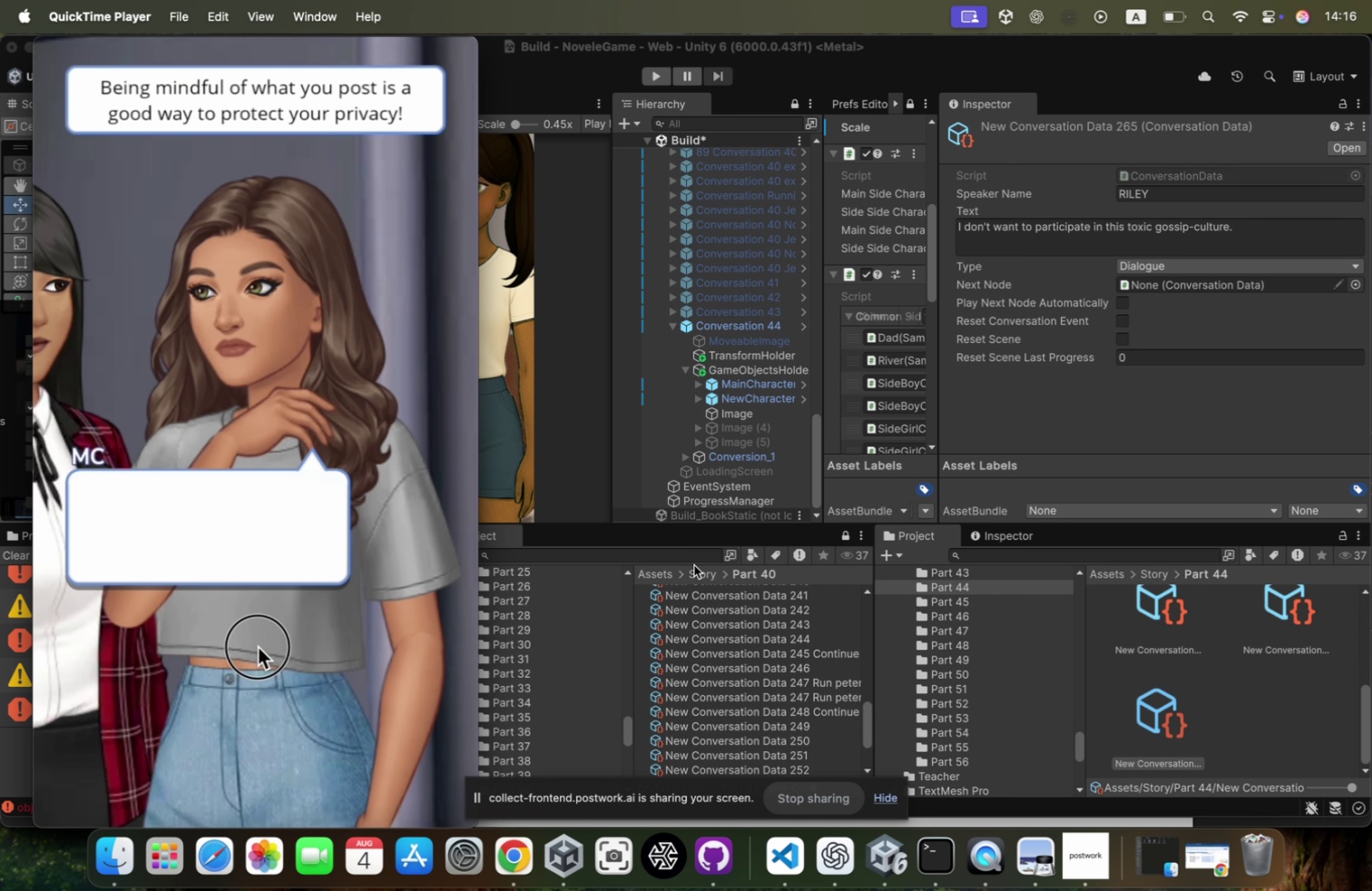 
key(Meta+CommandLeft)
 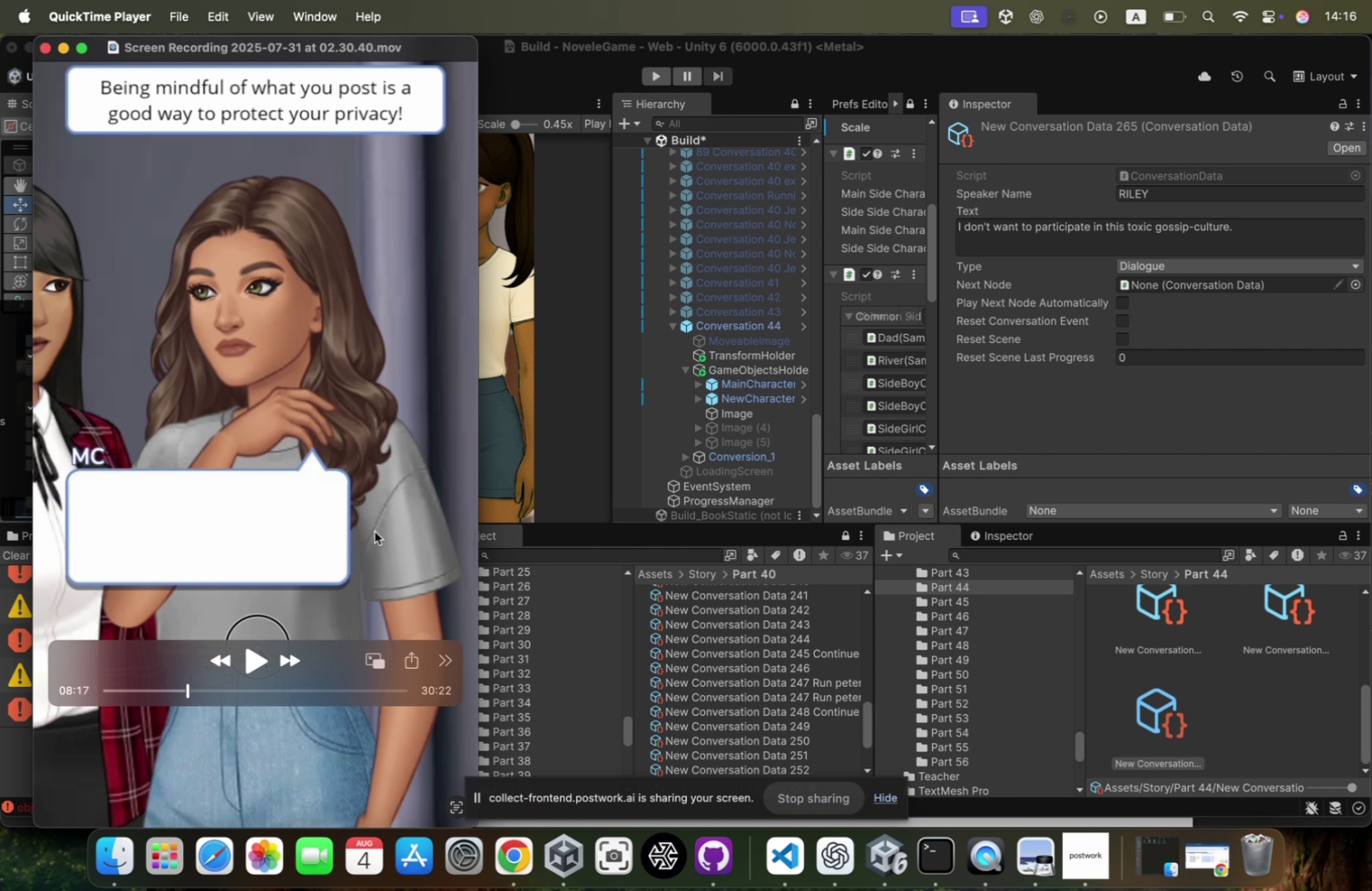 
key(Meta+Tab)
 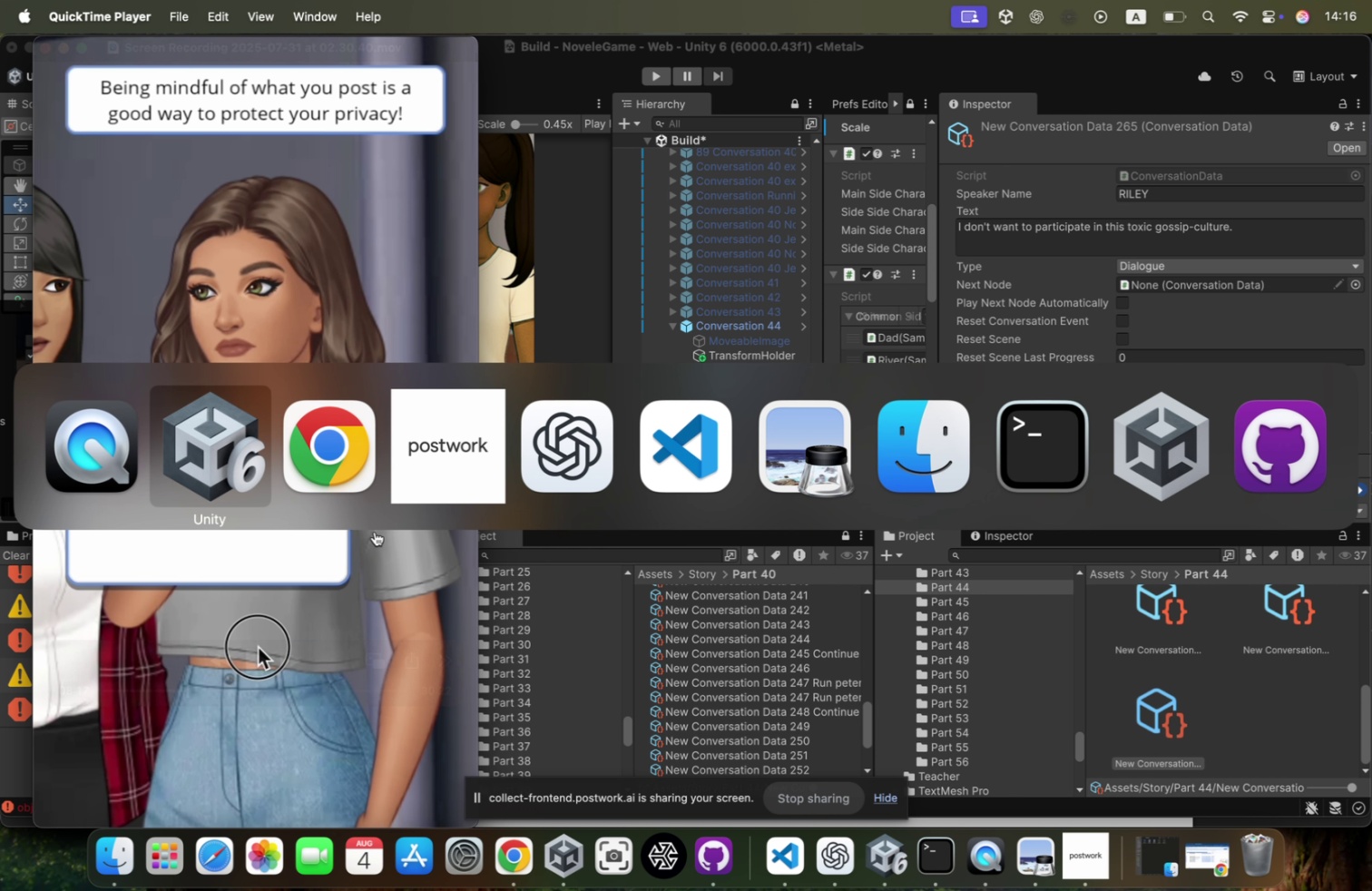 
key(Meta+Tab)
 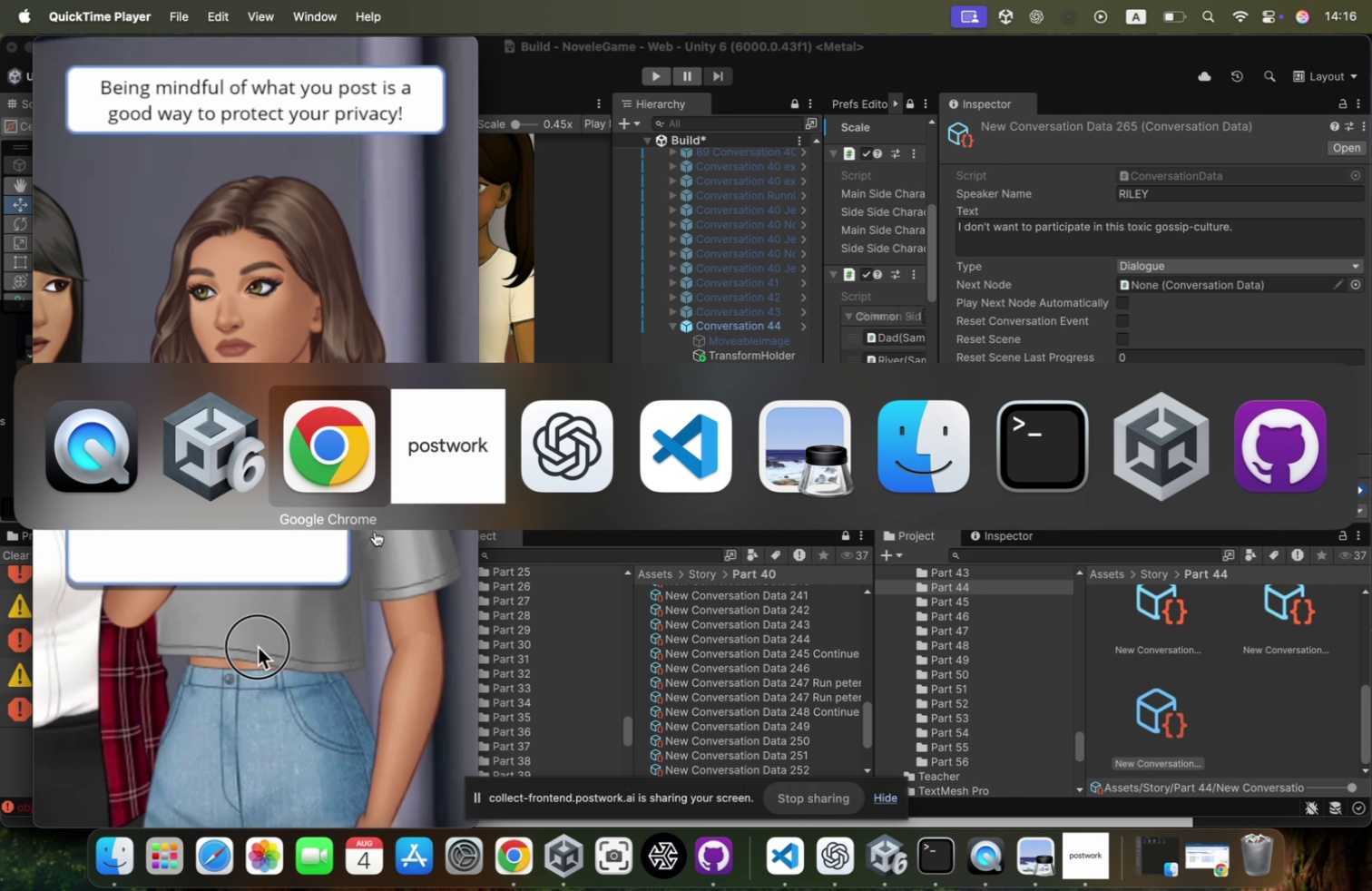 
key(Meta+Tab)
 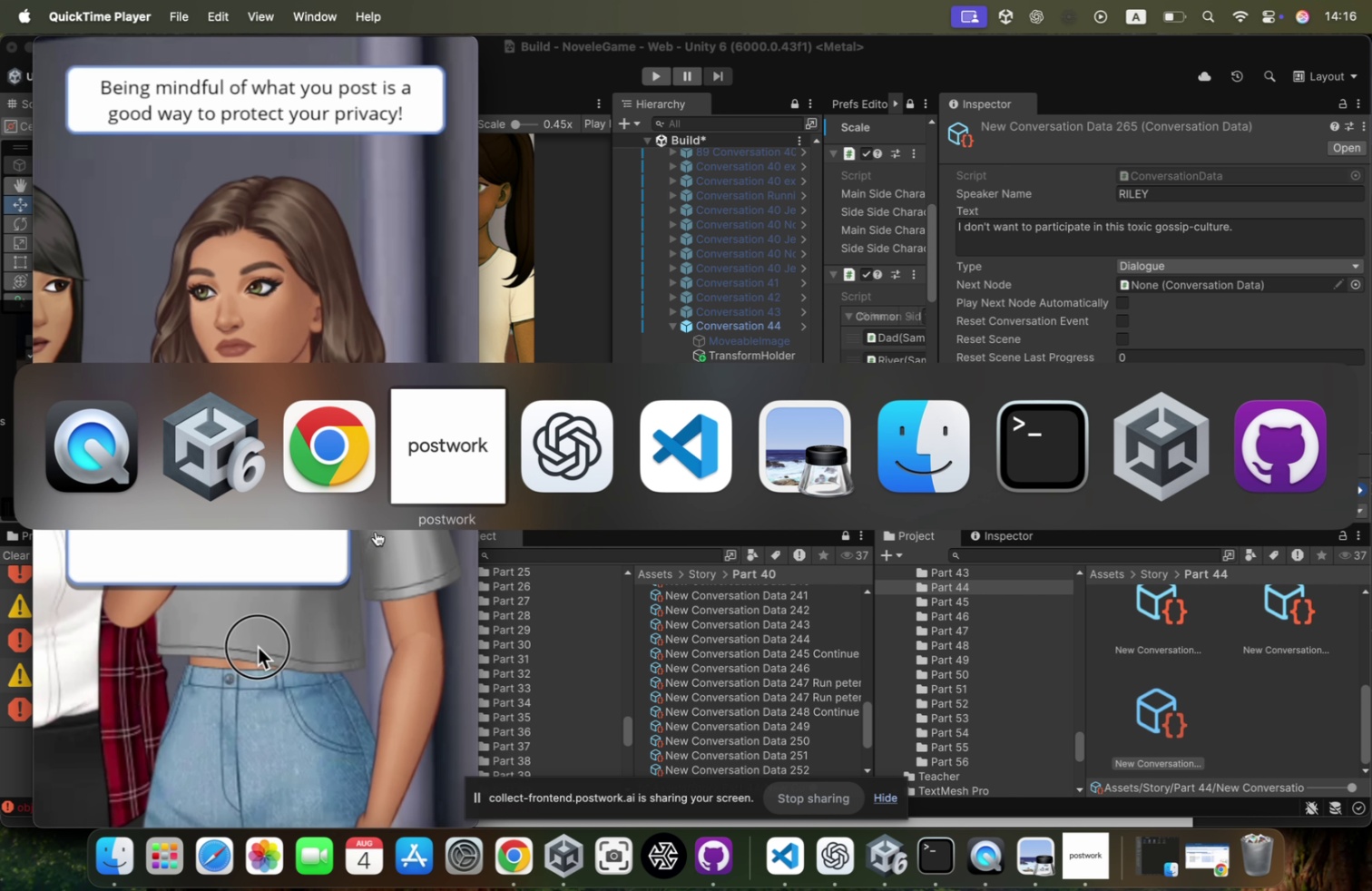 
key(Meta+Tab)
 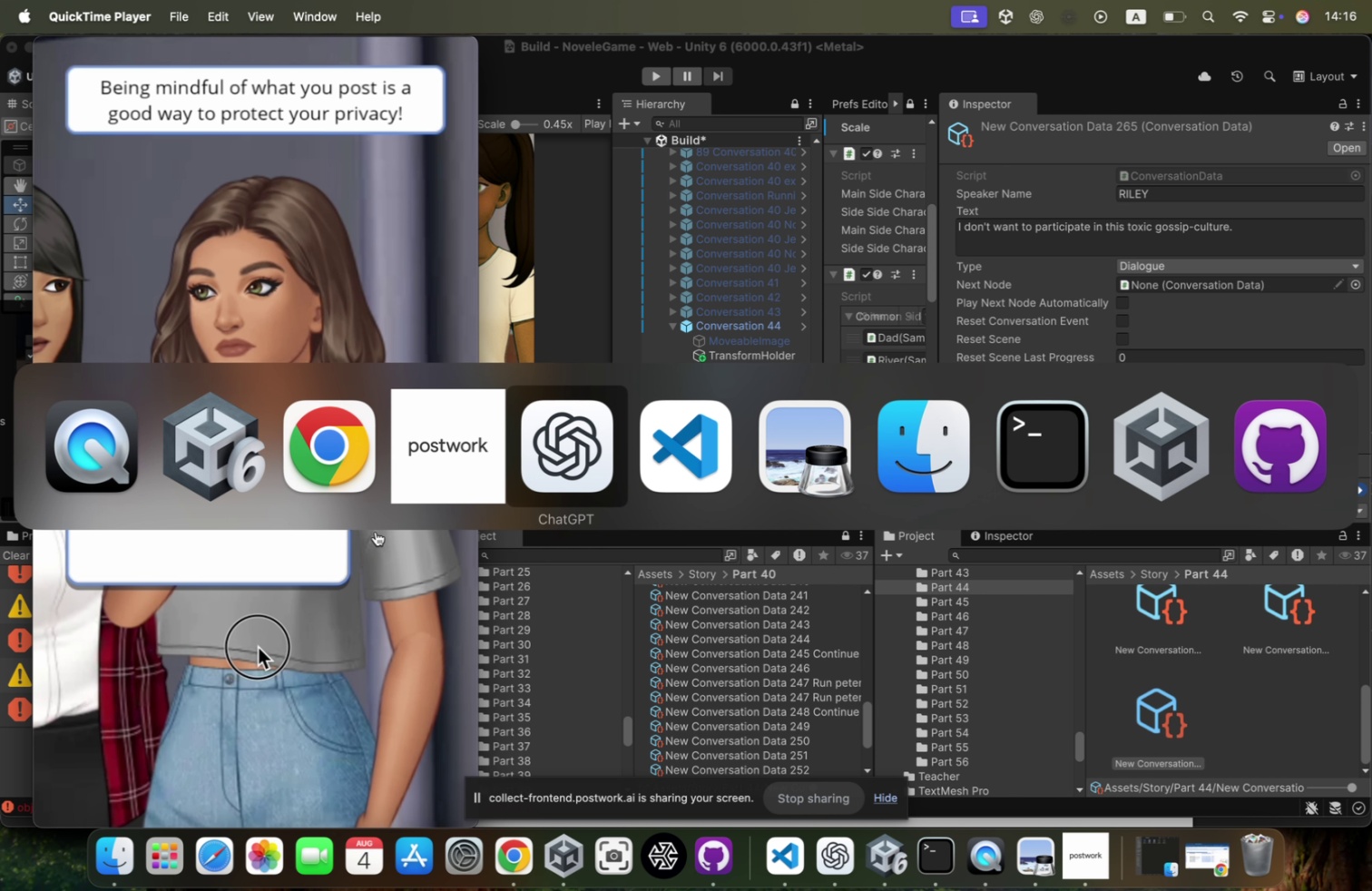 
key(Meta+Tab)
 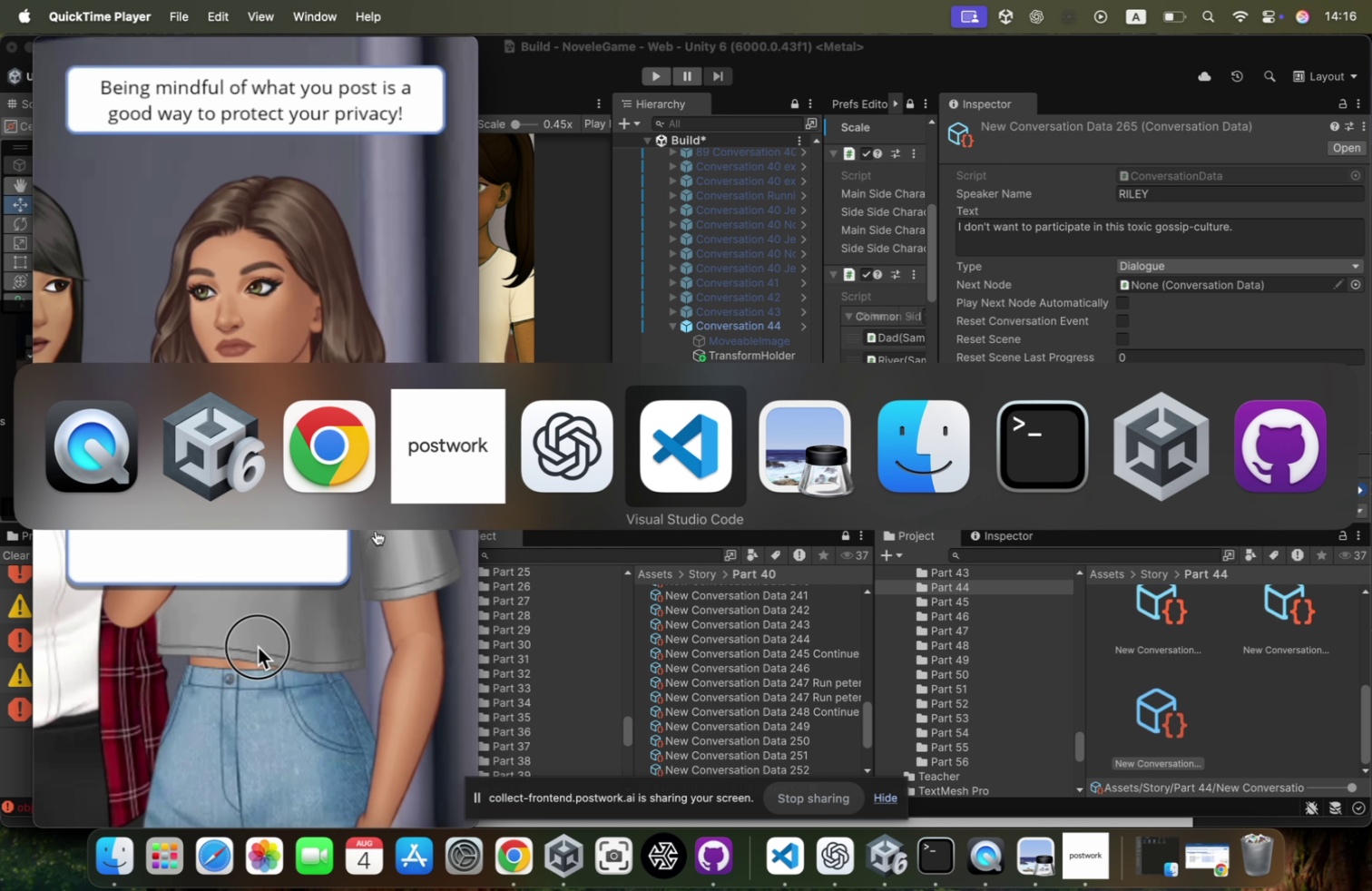 
key(Meta+Tab)
 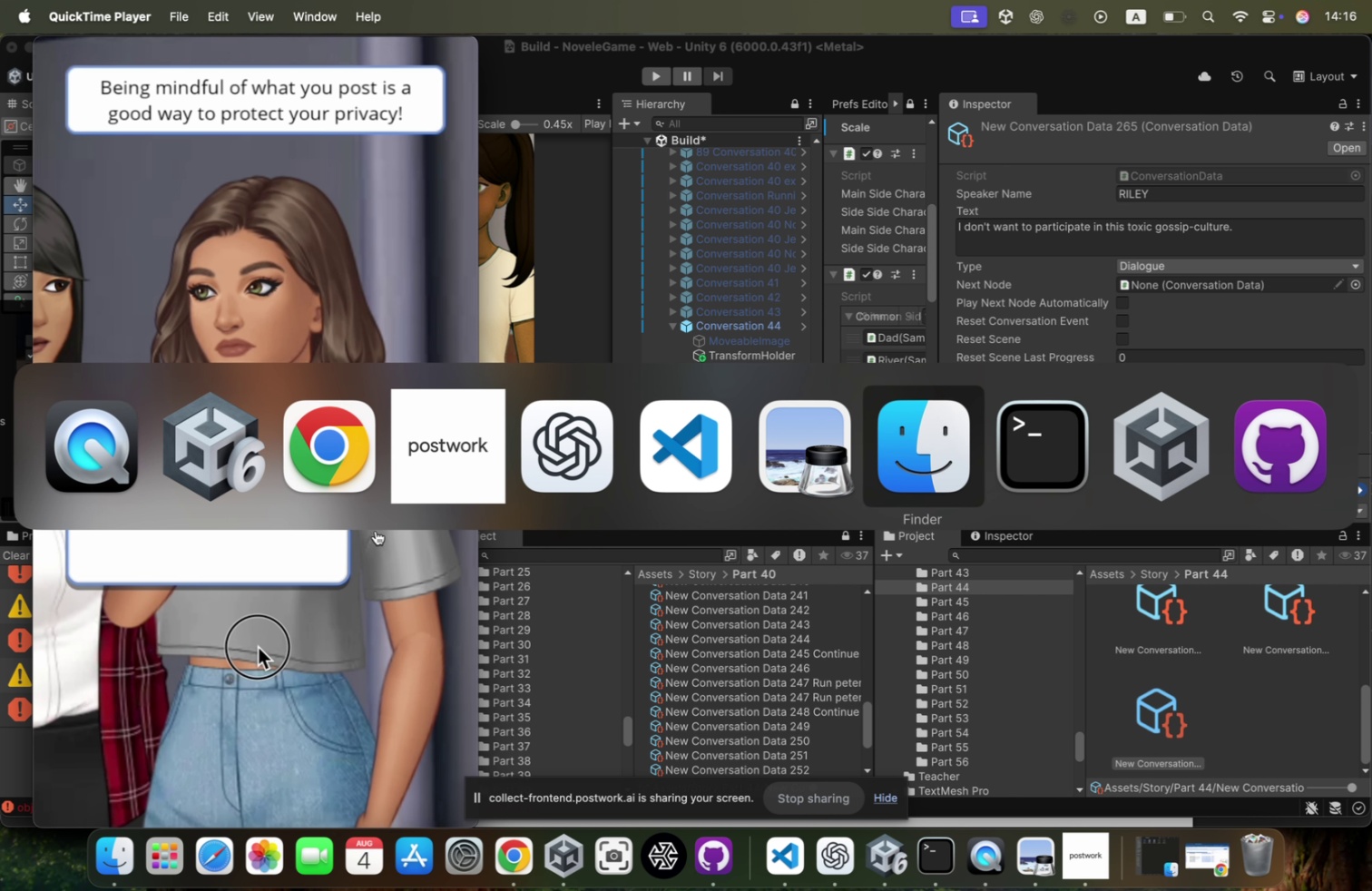 
key(Meta+Tab)
 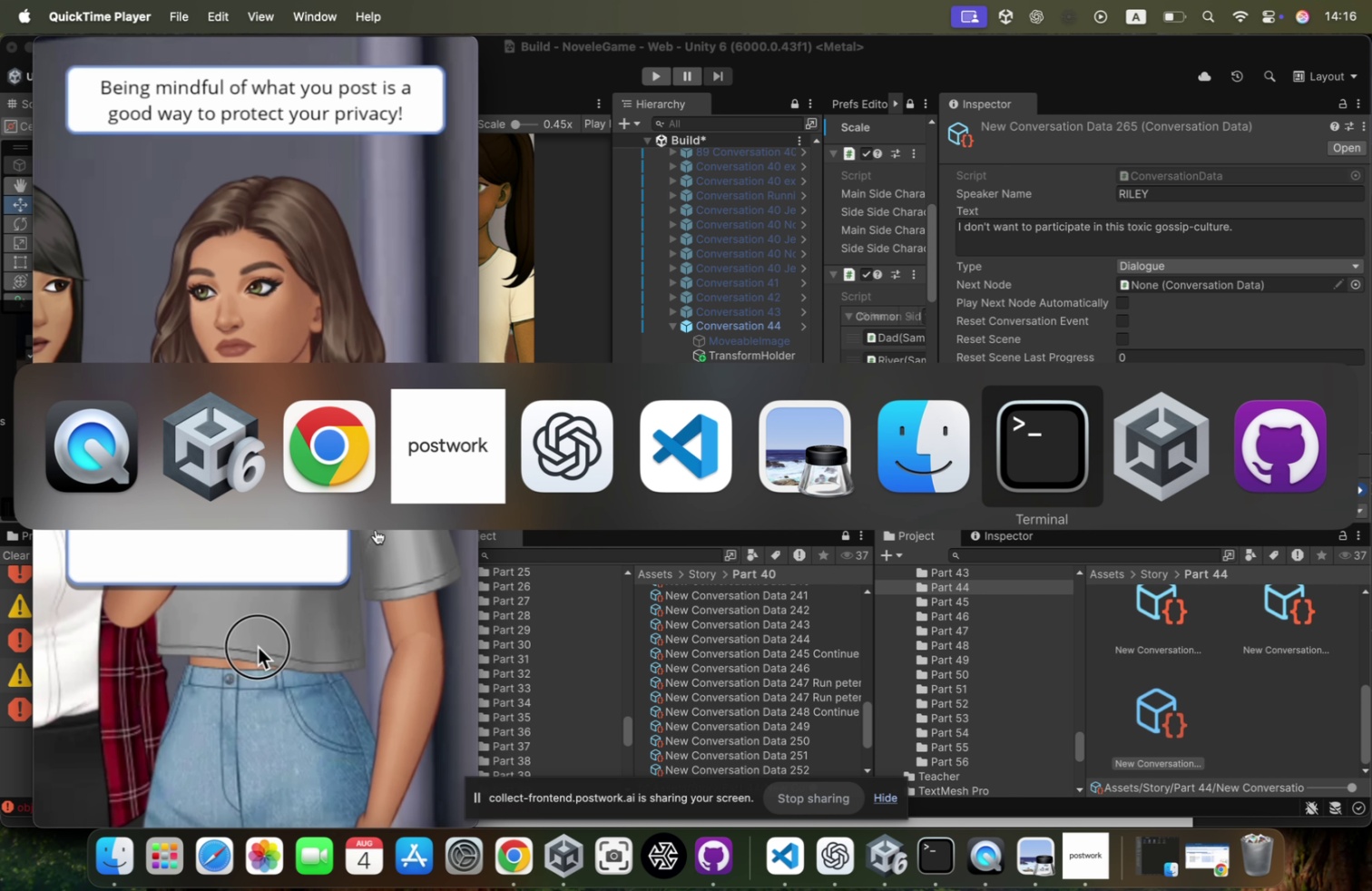 
key(Meta+Tab)
 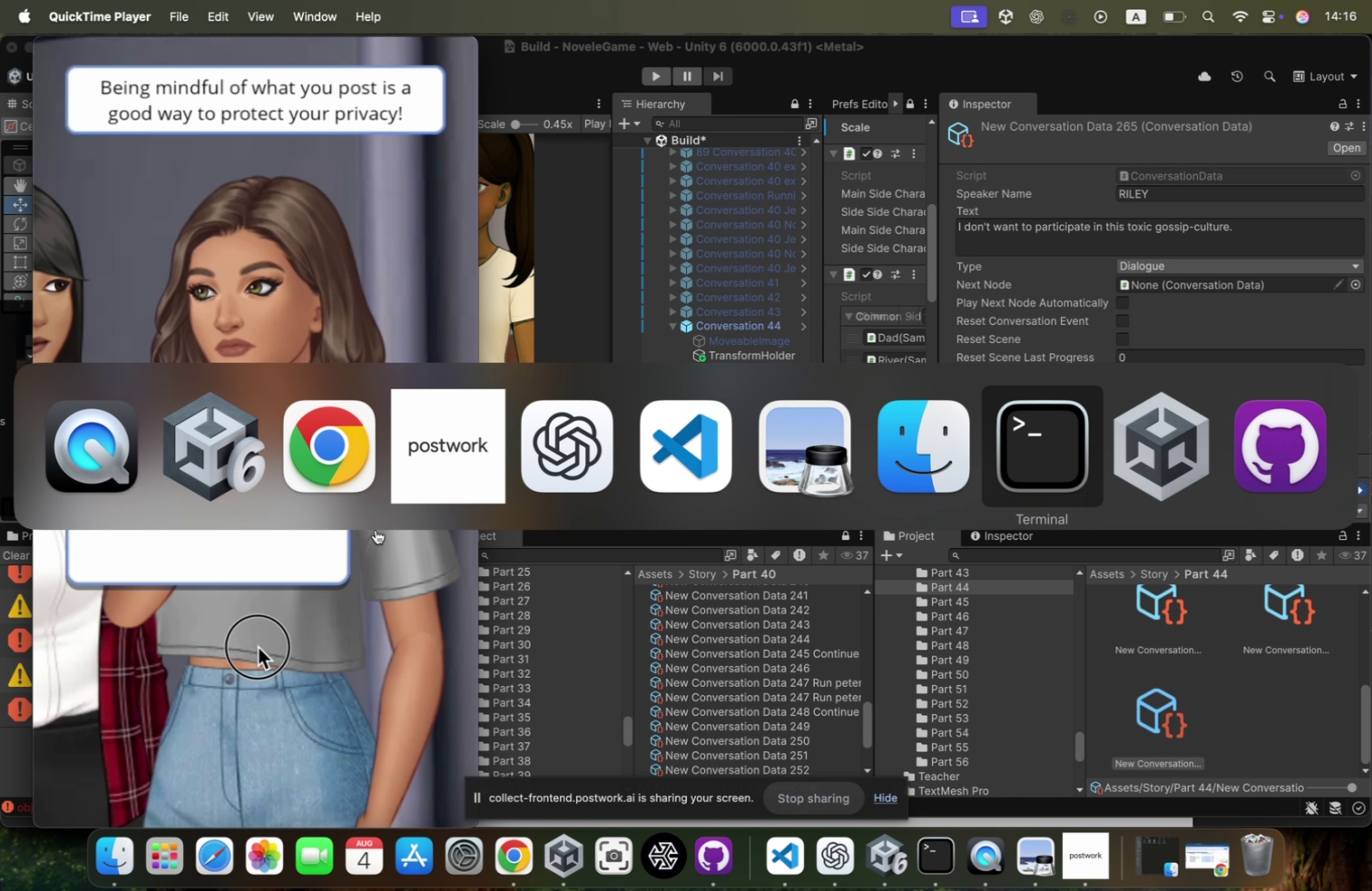 
key(Meta+Tab)
 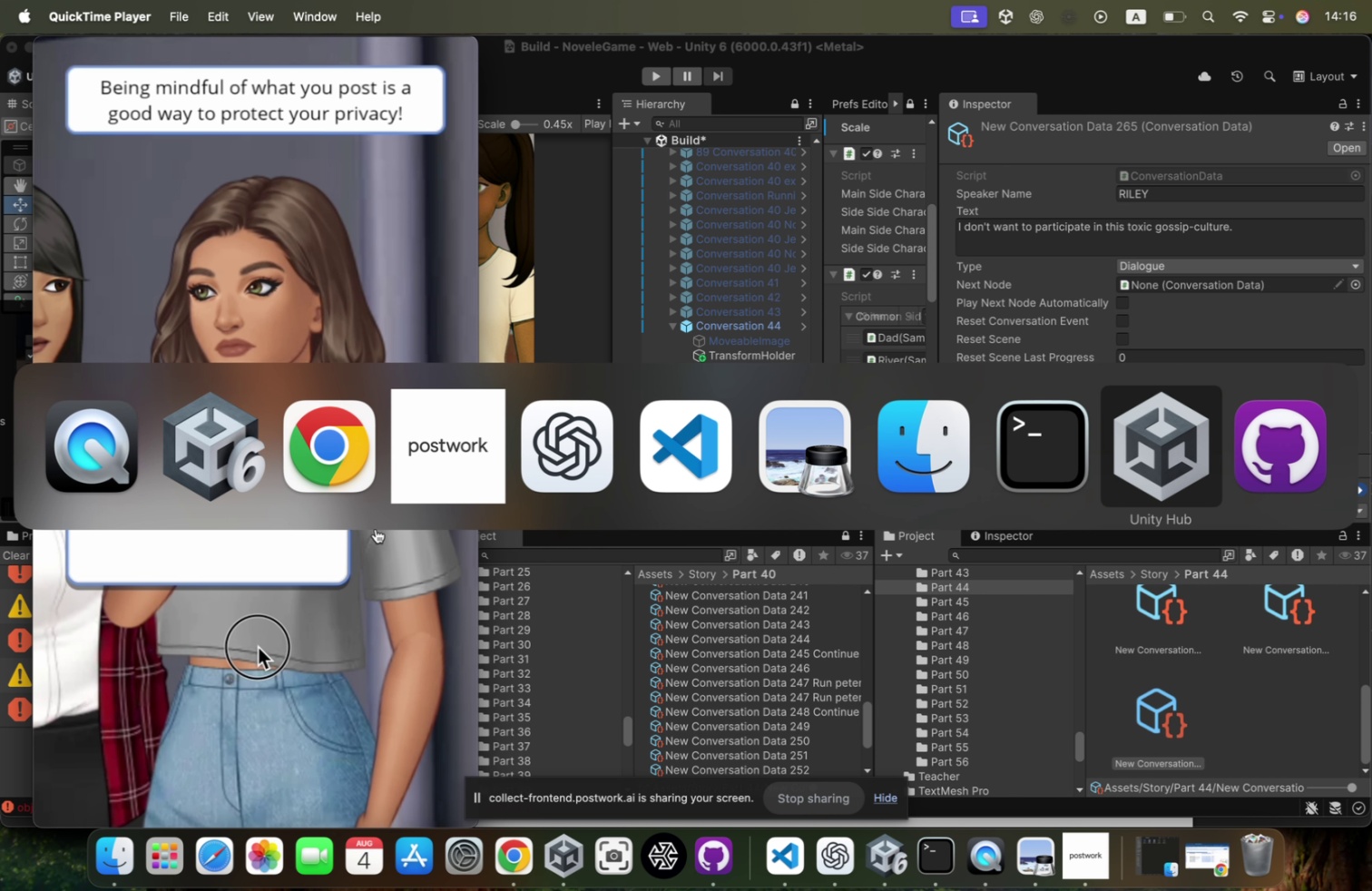 
key(Meta+Tab)
 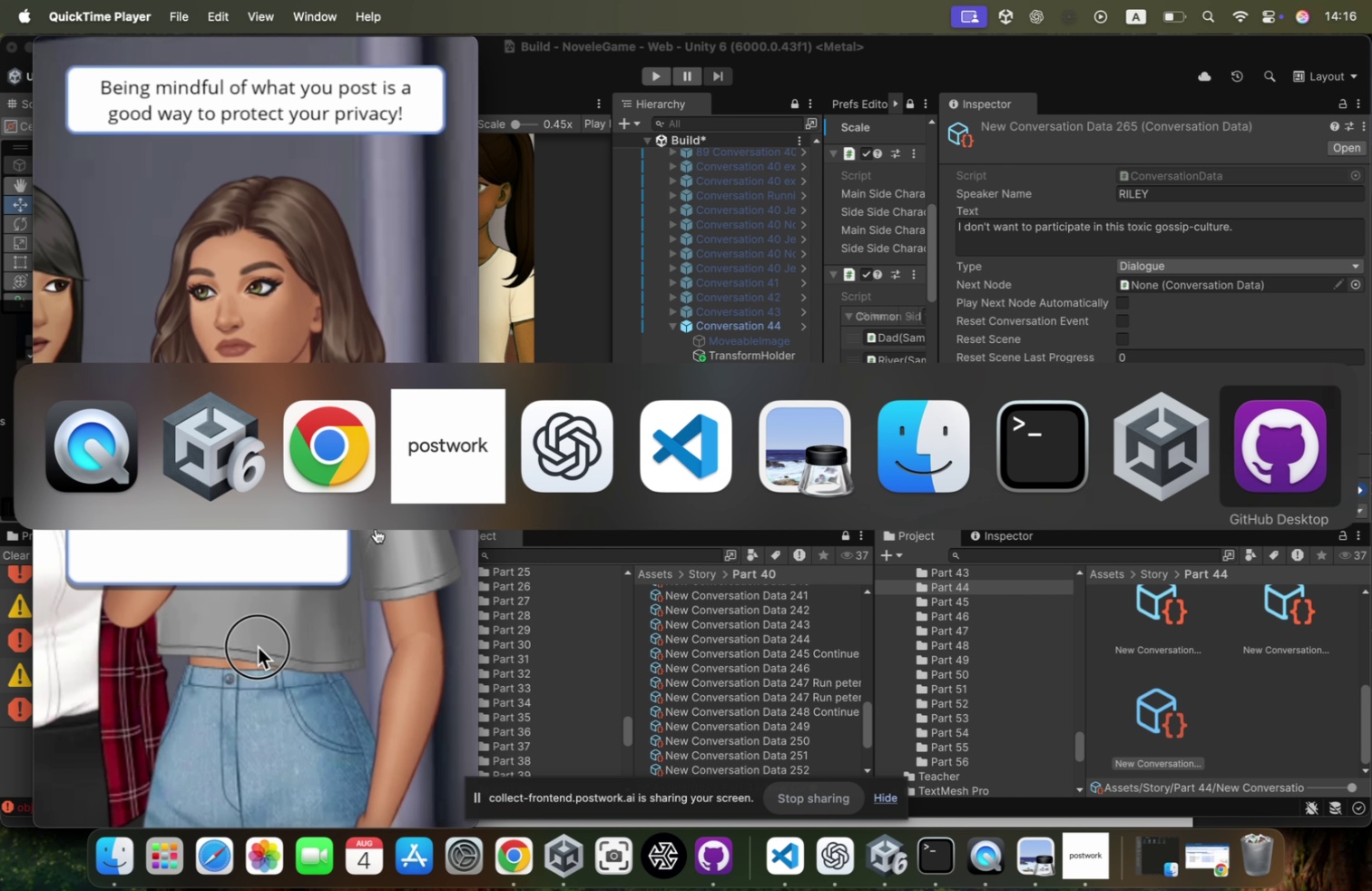 
key(Meta+Tab)
 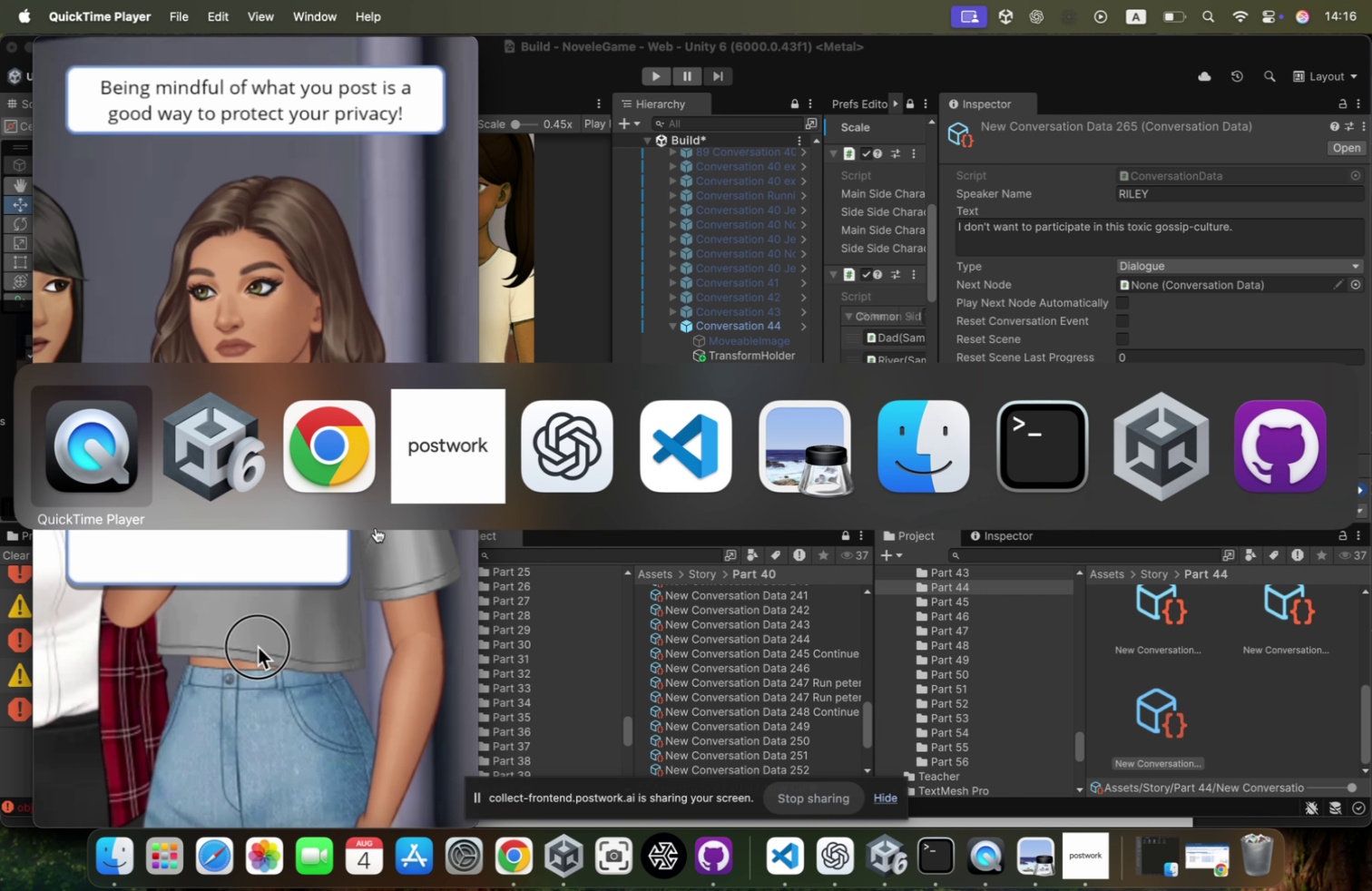 
key(Meta+Tab)
 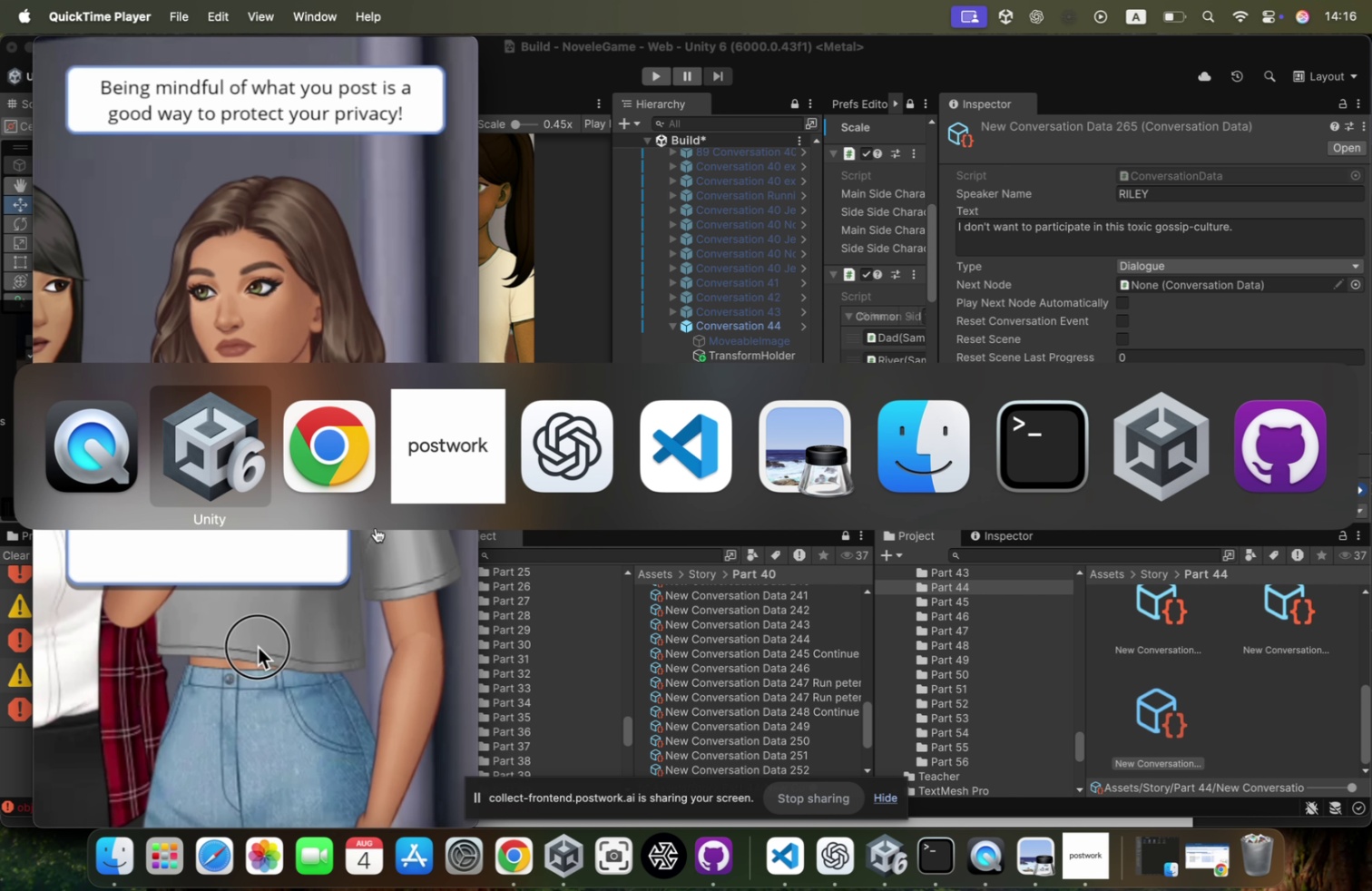 
key(Meta+Tab)
 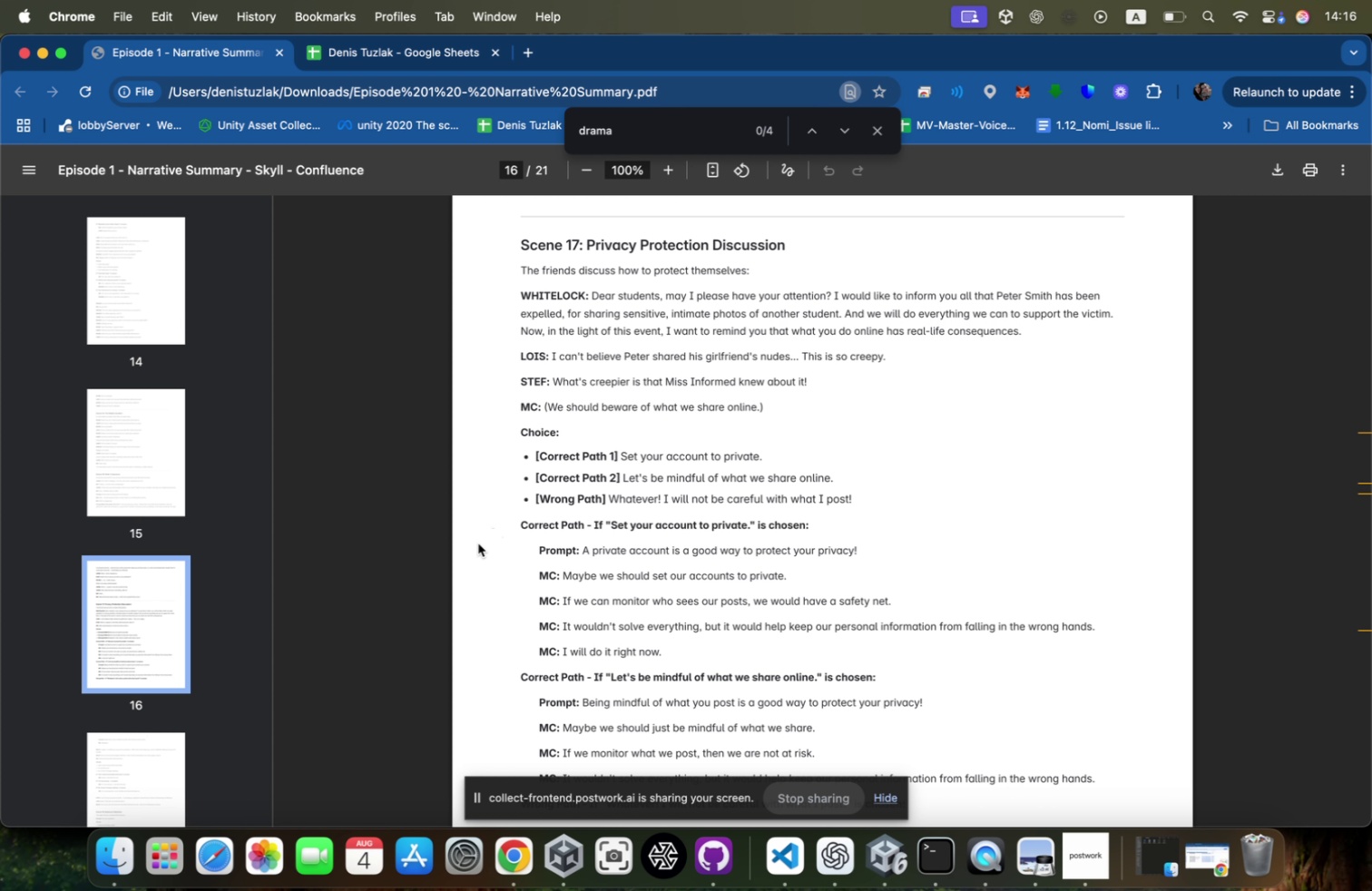 
wait(6.45)
 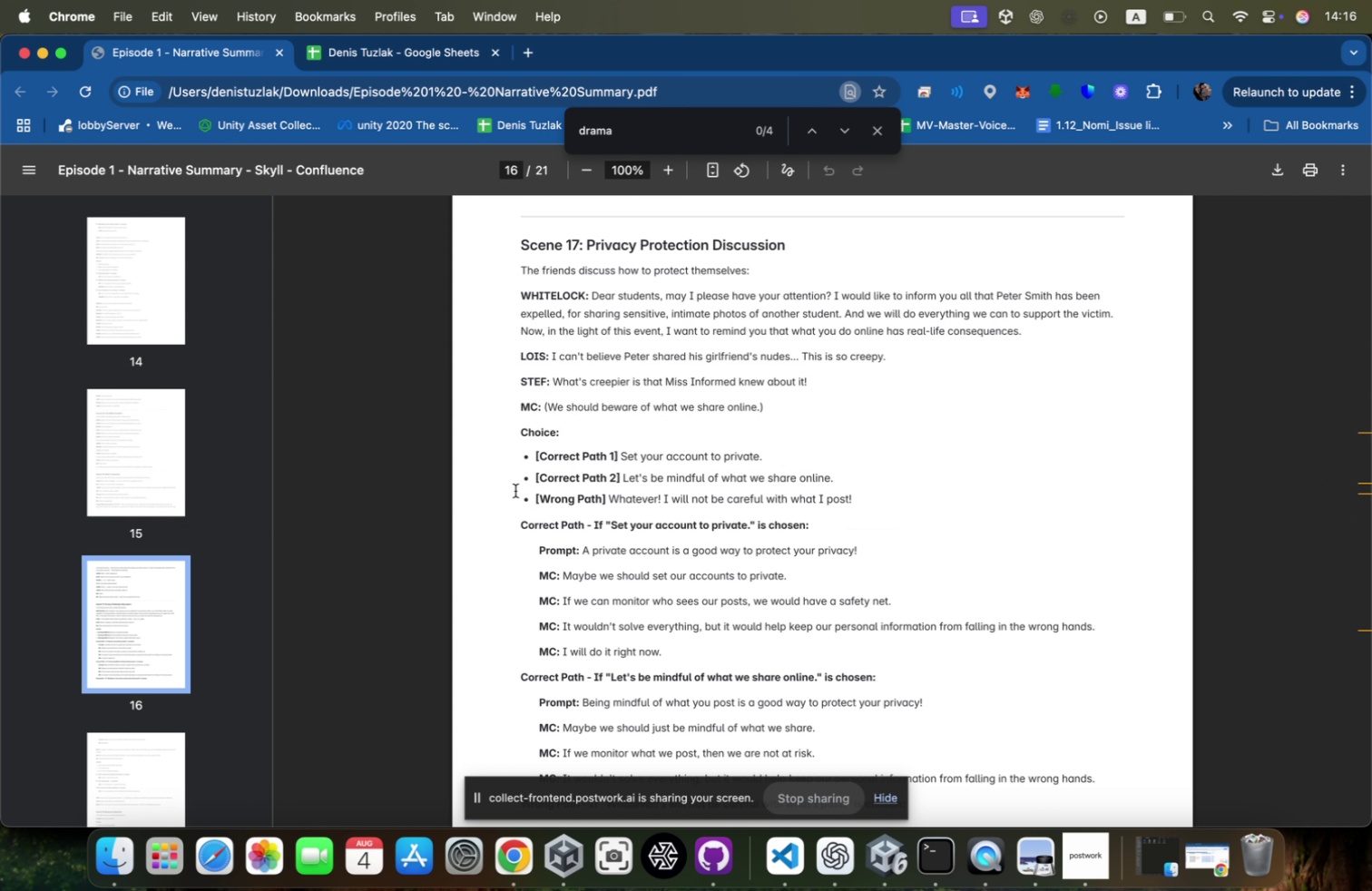 
scroll: coordinate [623, 309], scroll_direction: up, amount: 5.0
 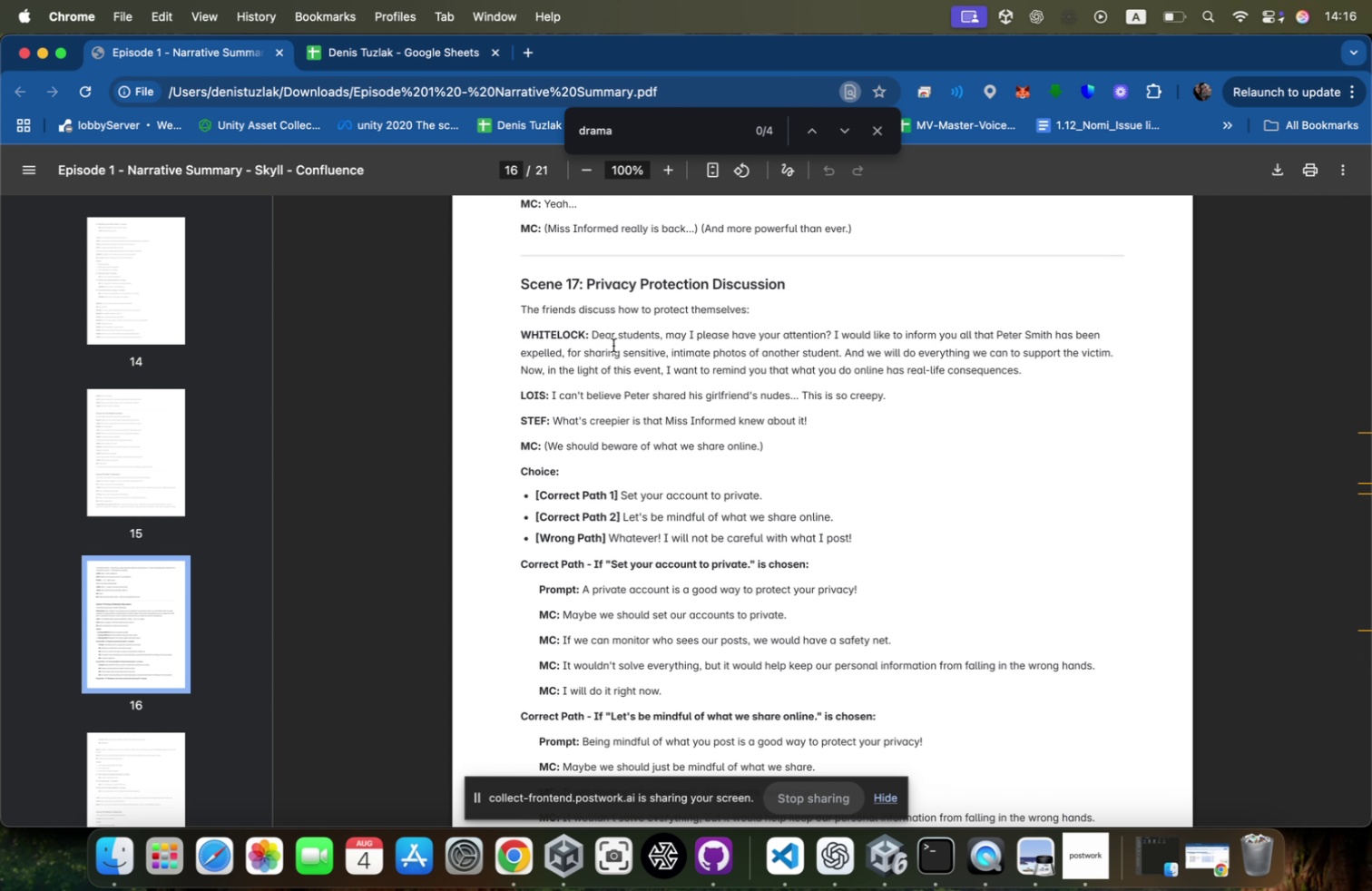 
scroll: coordinate [636, 395], scroll_direction: down, amount: 64.0
 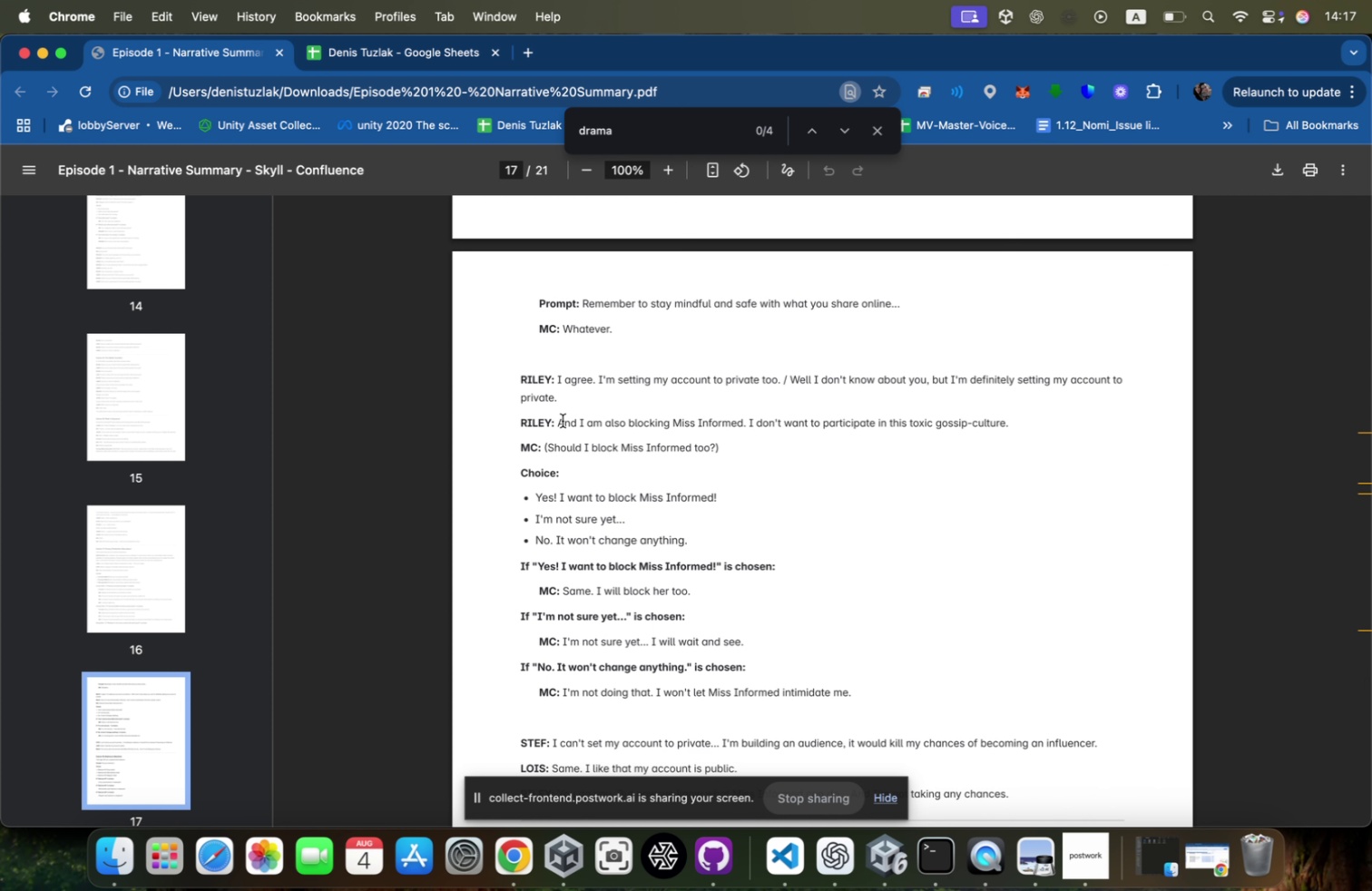 
scroll: coordinate [620, 437], scroll_direction: up, amount: 74.0
 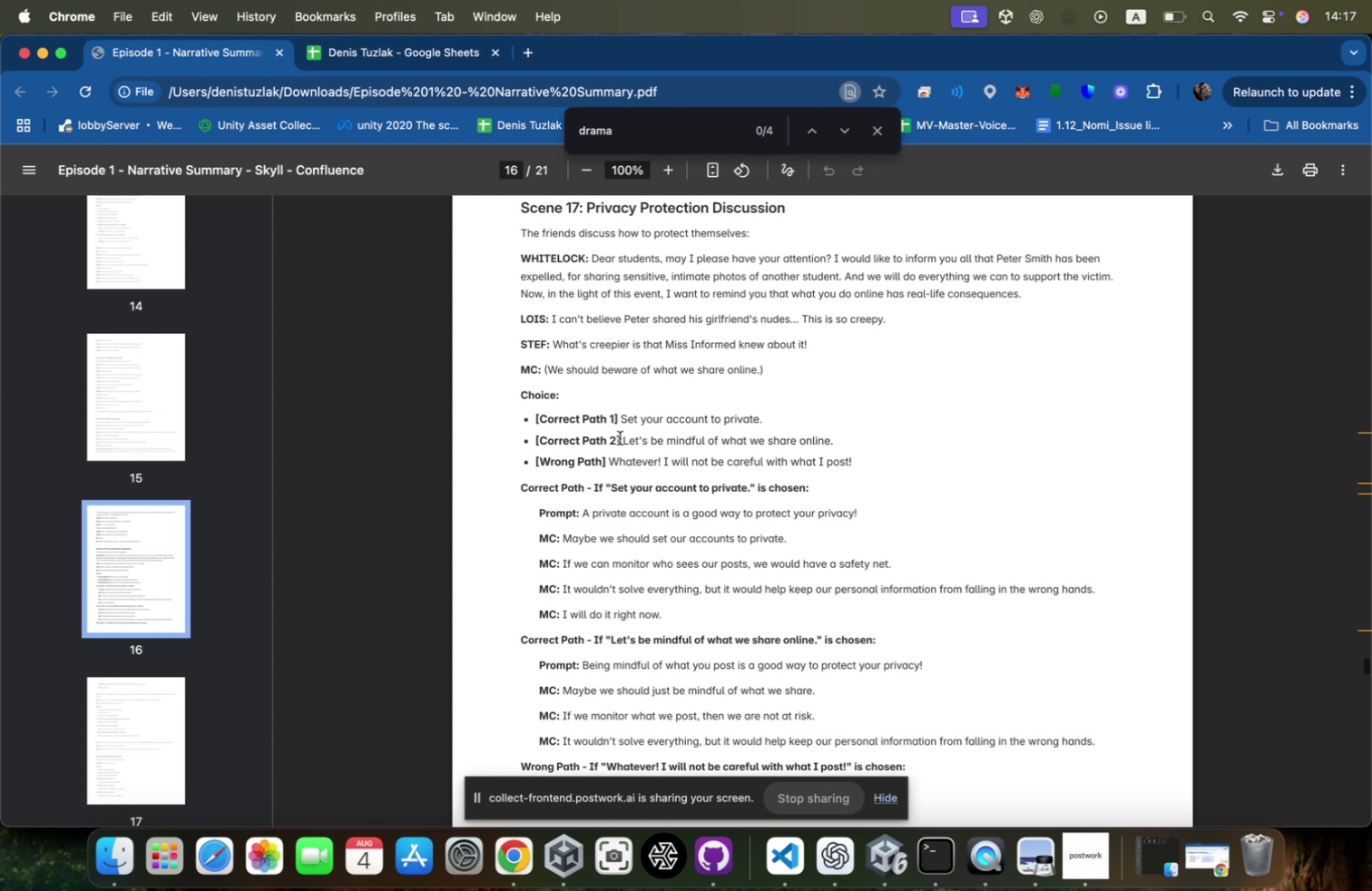 
scroll: coordinate [620, 437], scroll_direction: down, amount: 2.0
 